 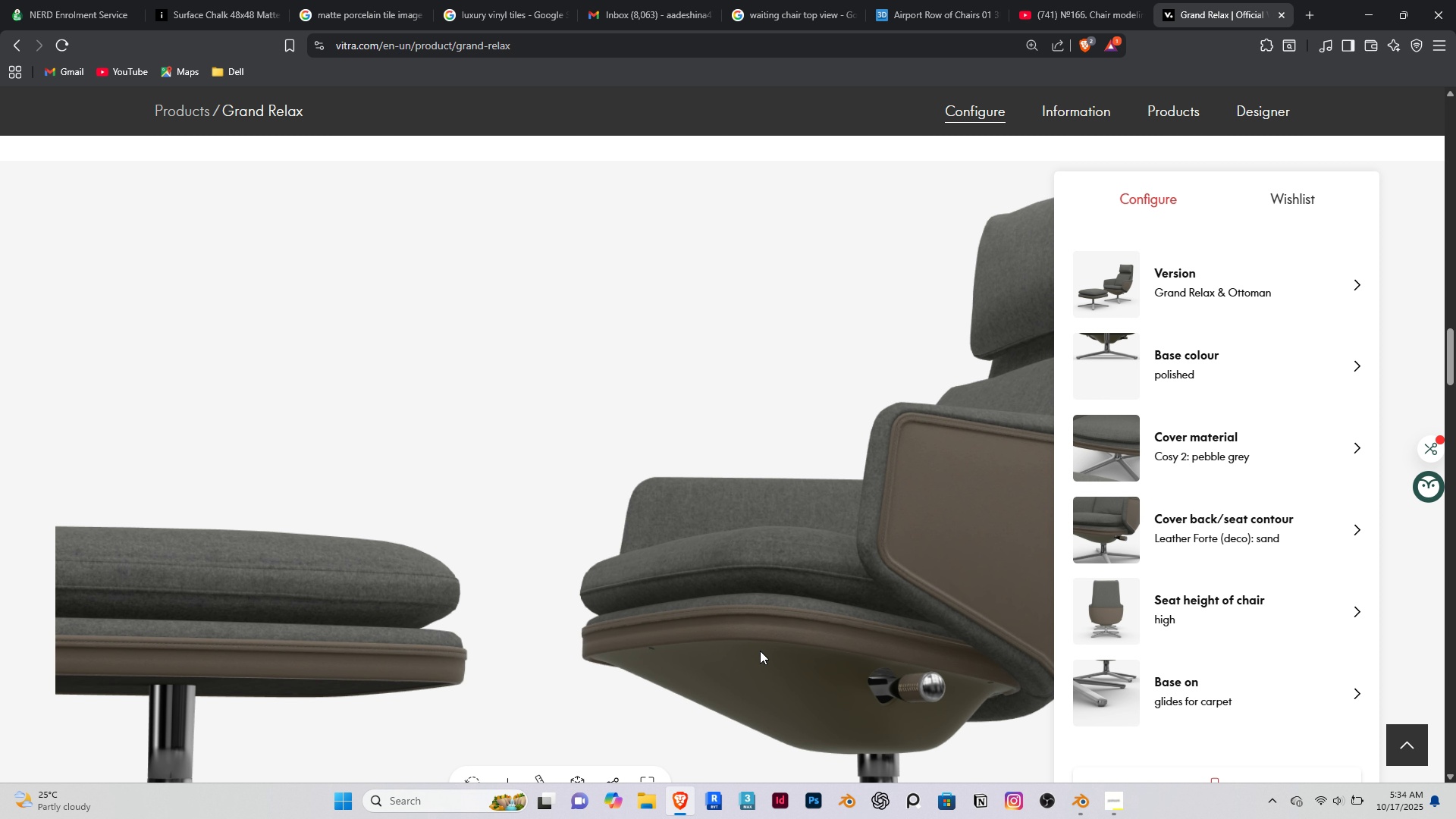 
left_click_drag(start_coordinate=[767, 598], to_coordinate=[864, 454])
 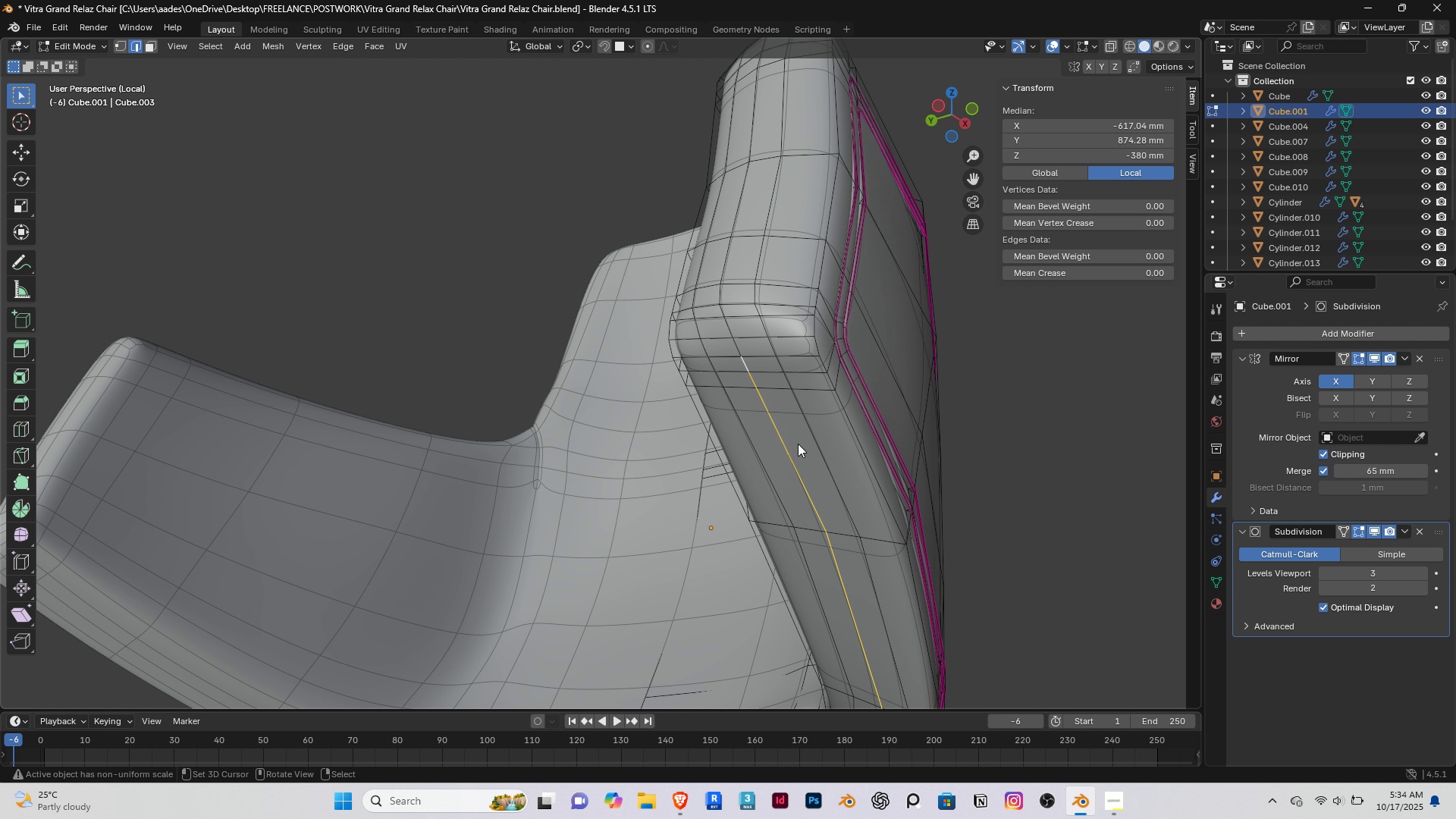 
hold_key(key=ShiftRight, duration=1.51)
right_click([736, 347])
 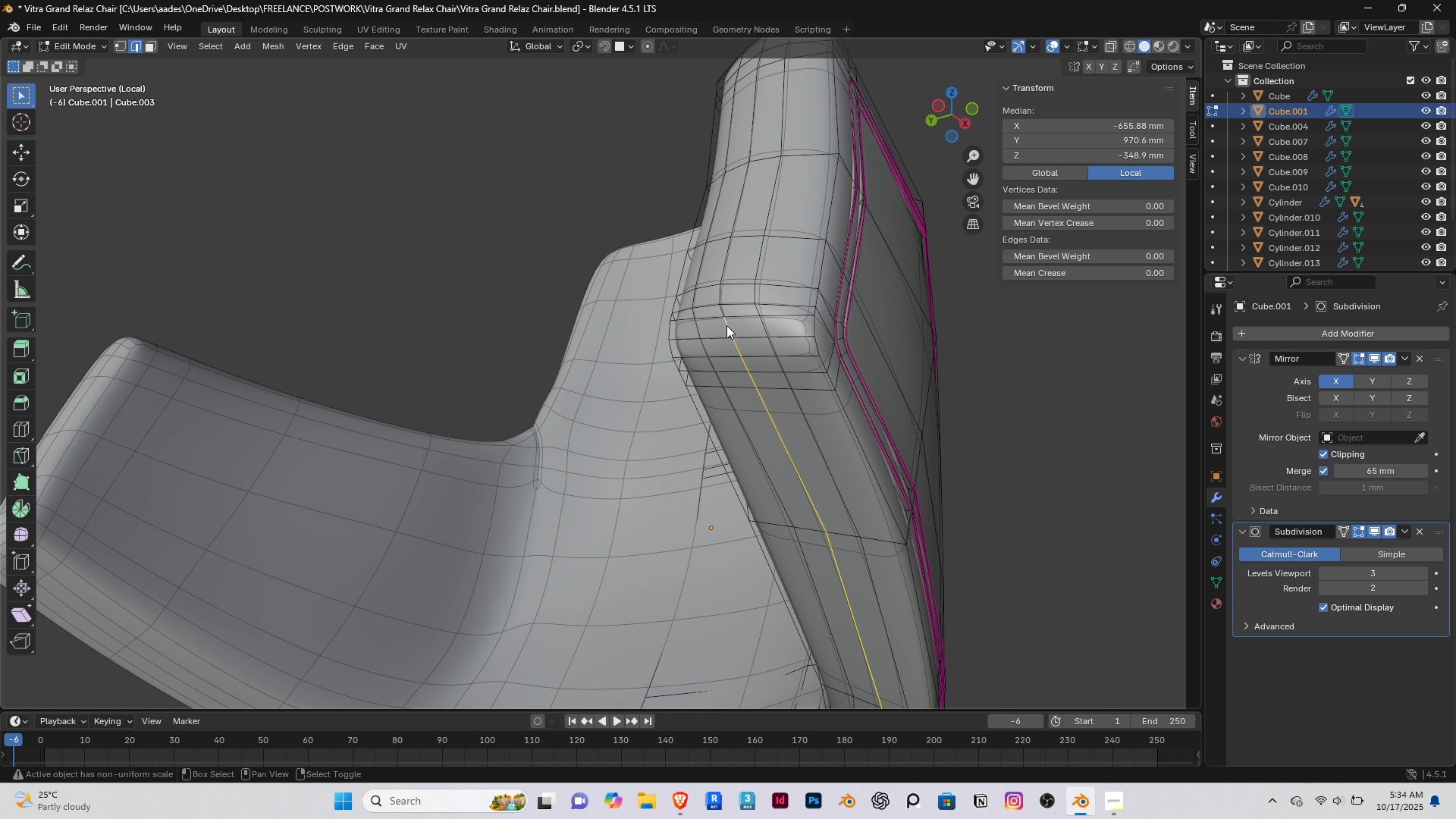 
right_click([726, 325])
 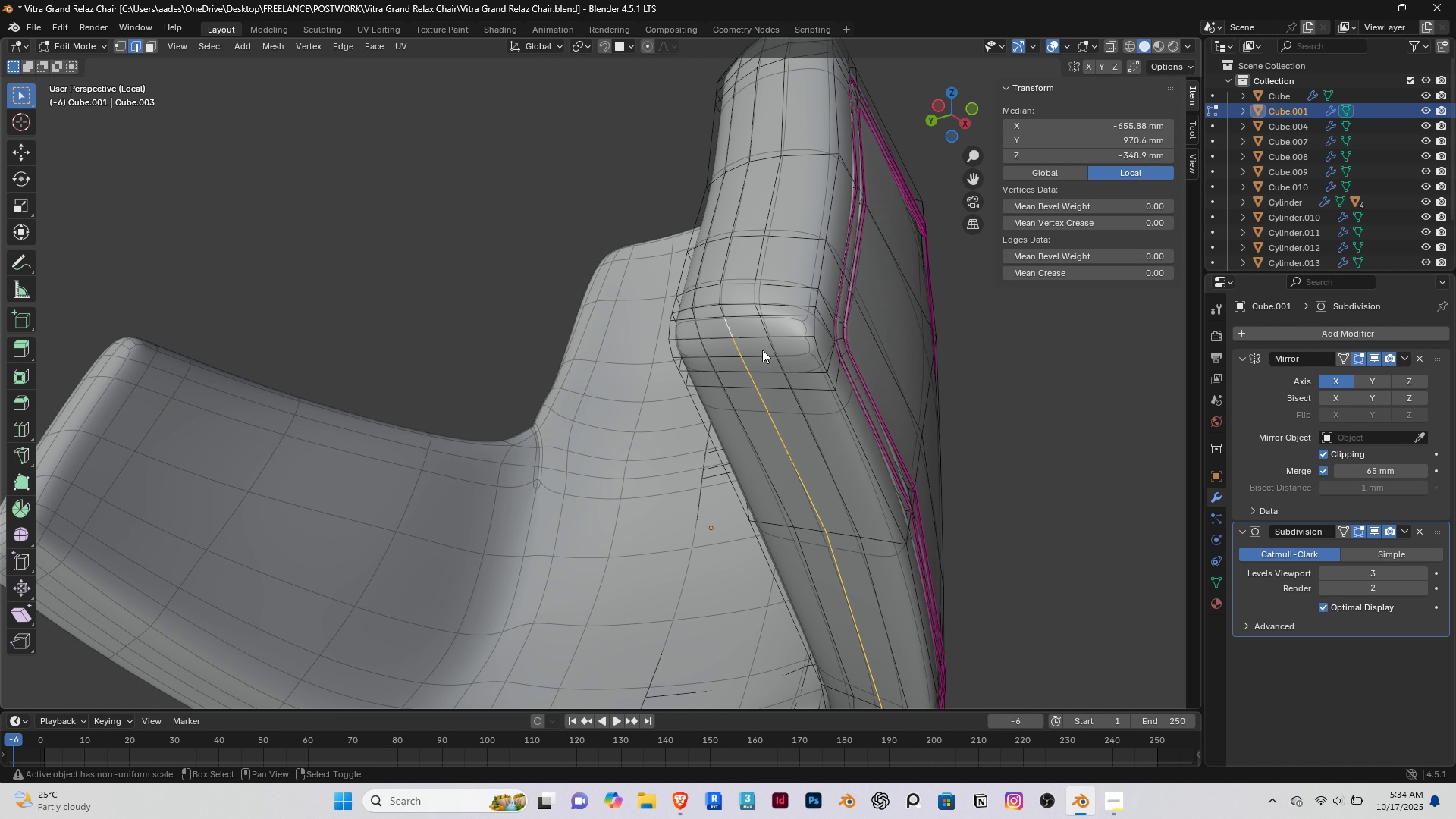 
hold_key(key=ShiftRight, duration=1.52)
right_click([764, 325])
 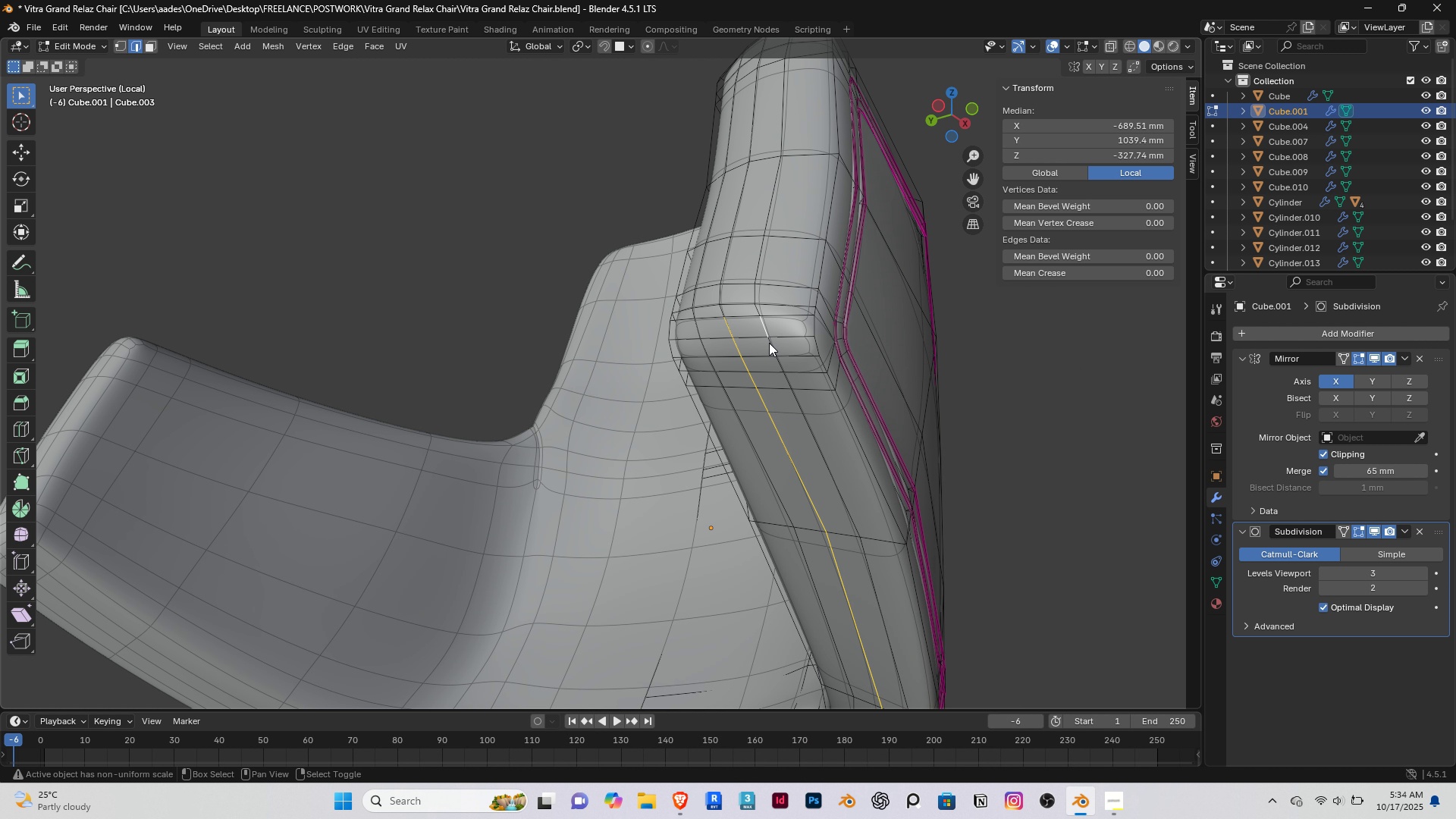 
hold_key(key=ShiftRight, duration=1.43)
right_click([781, 360])
 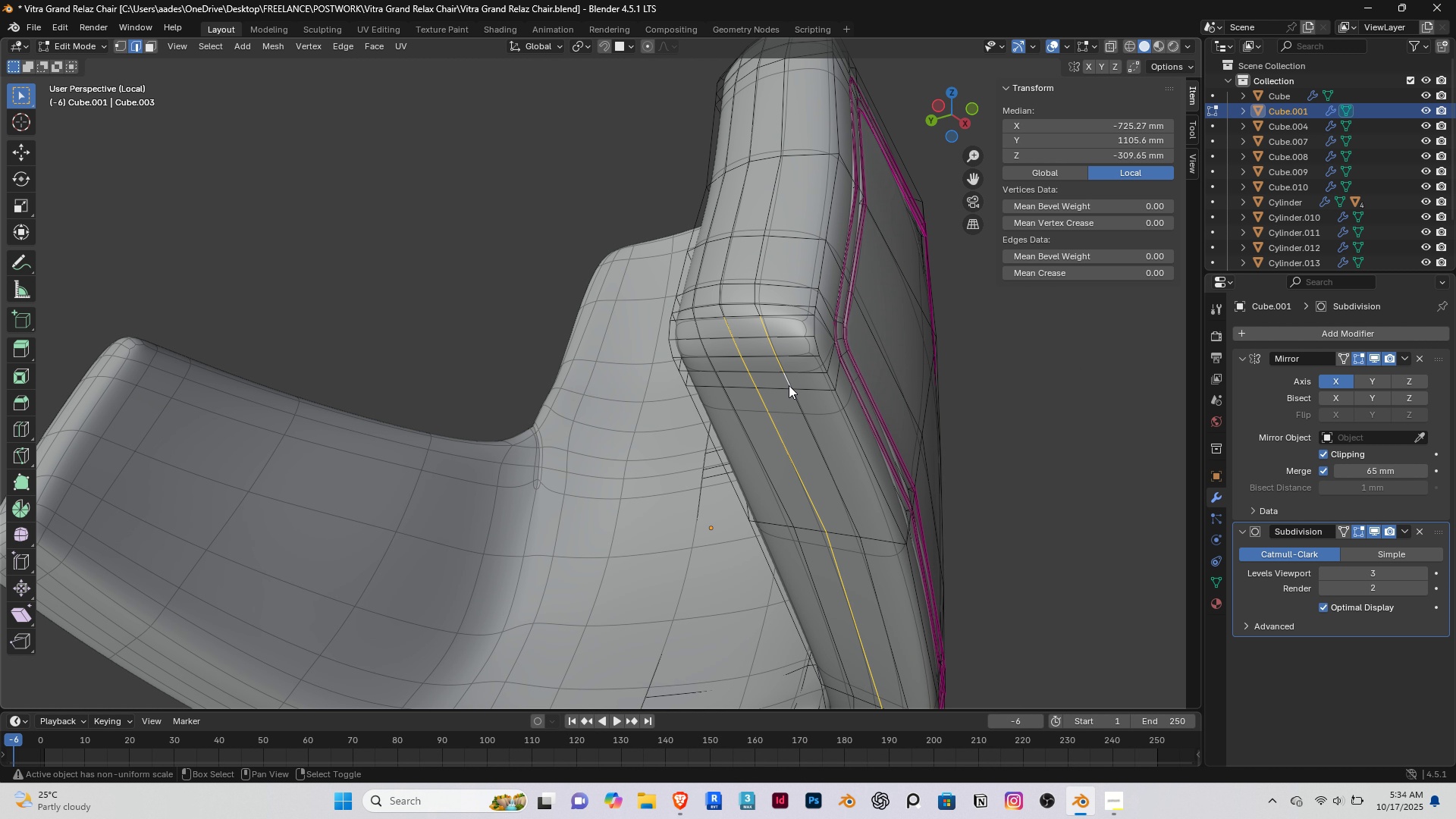 
right_click([789, 385])
 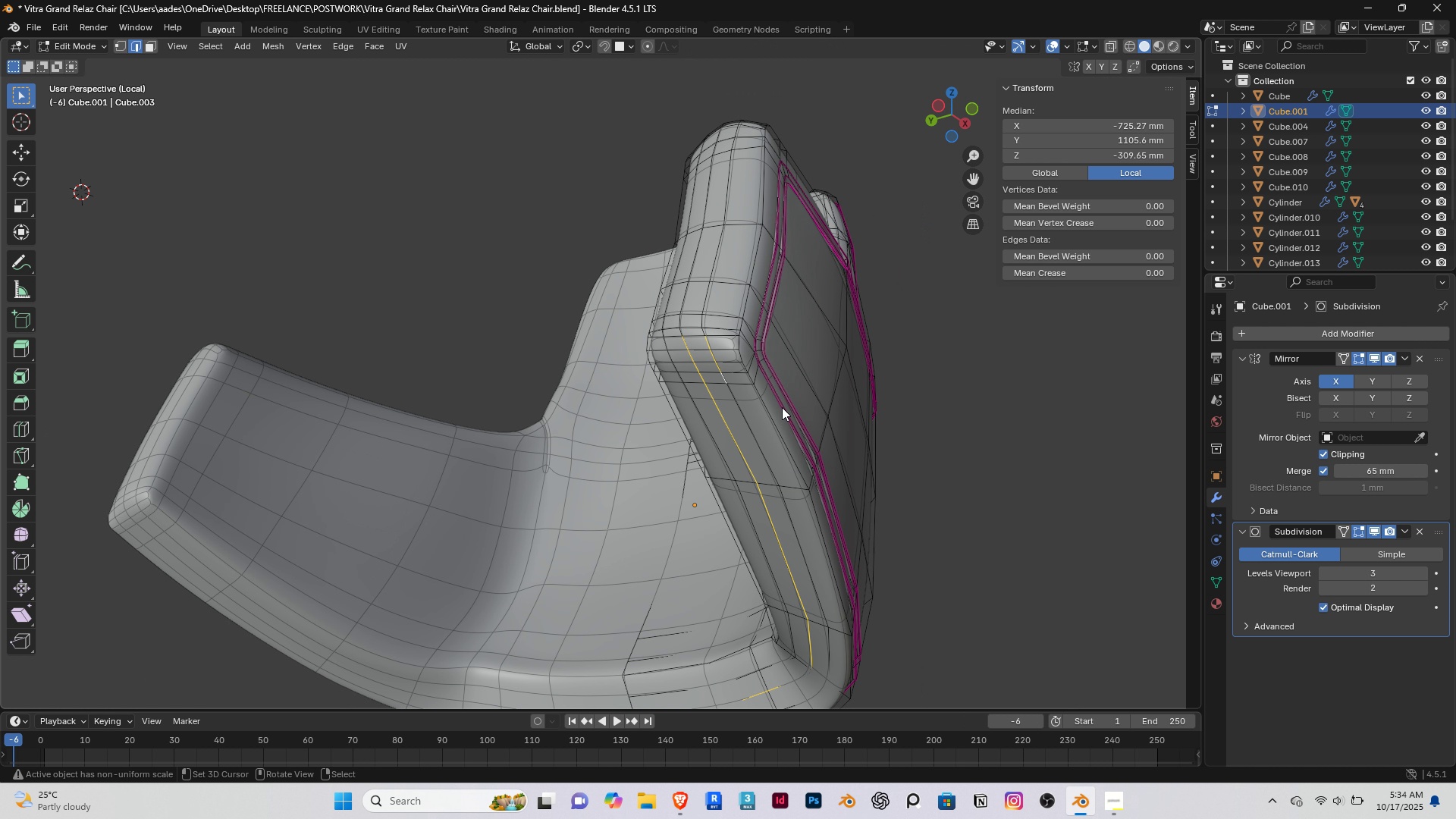 
scroll: coordinate [782, 407], scroll_direction: down, amount: 2.0
 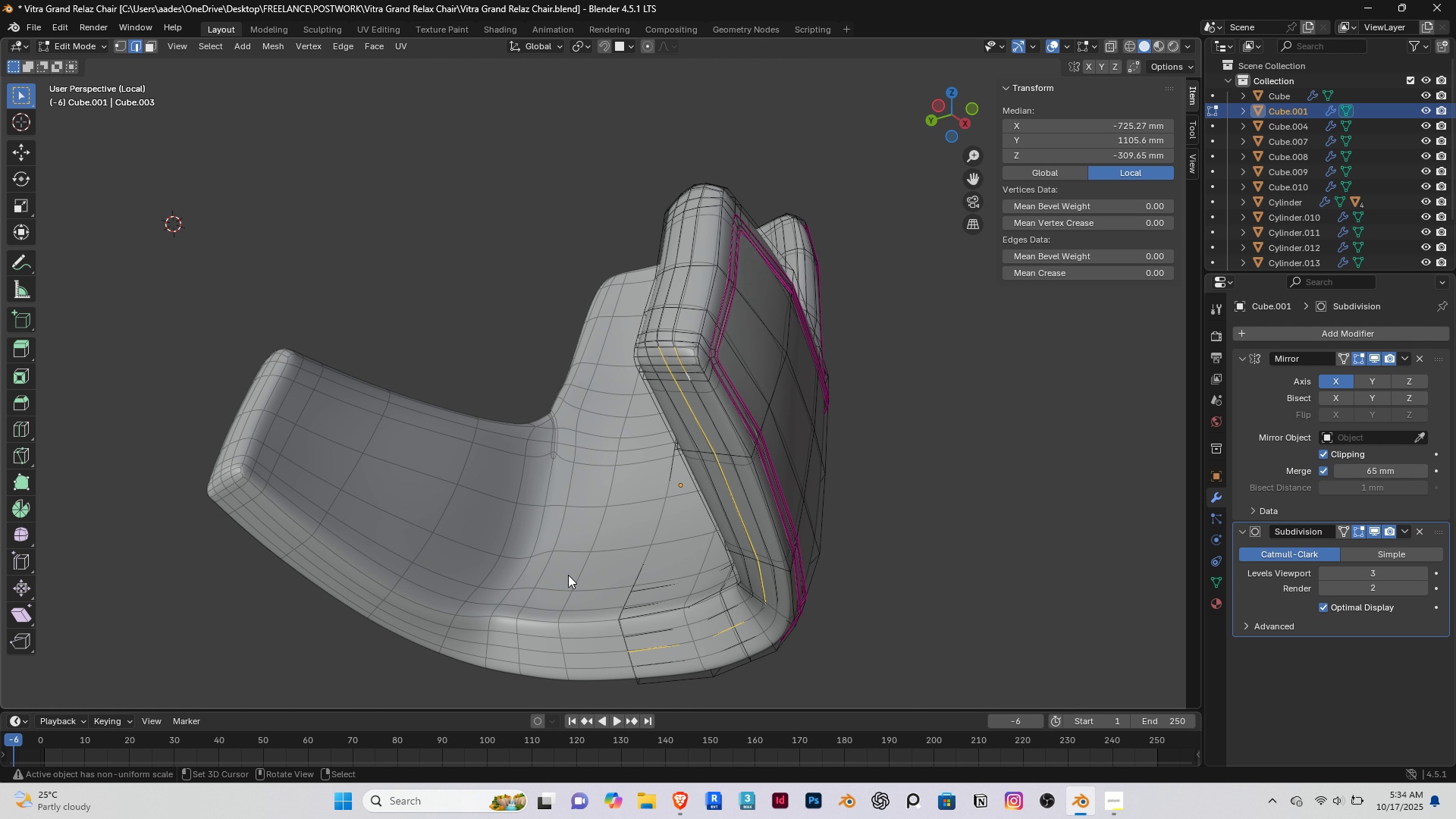 
hold_key(key=ShiftRight, duration=0.56)
 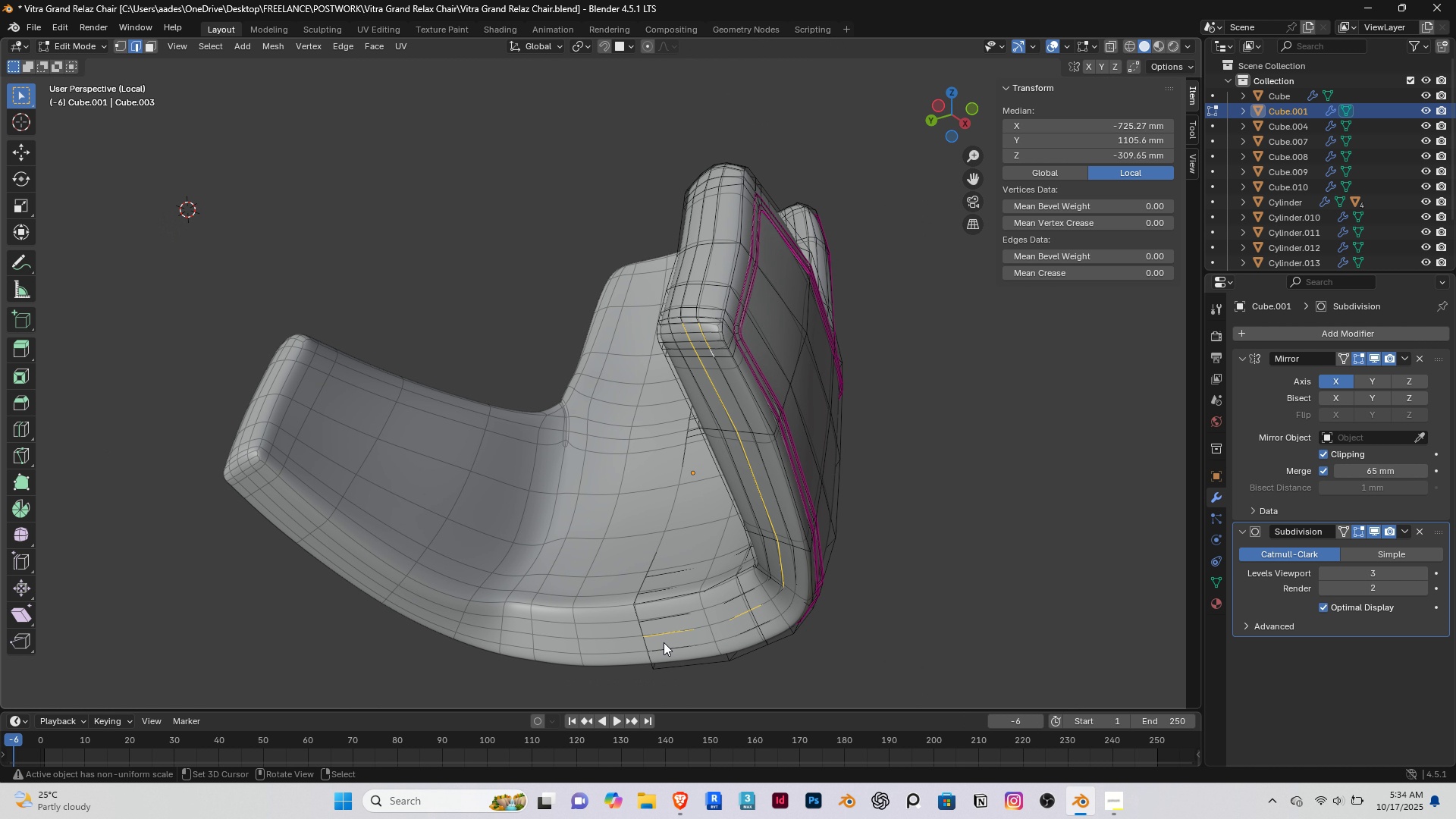 
hold_key(key=ControlRight, duration=2.71)
hold_key(key=ShiftRight, duration=1.18)
right_click([681, 648])
 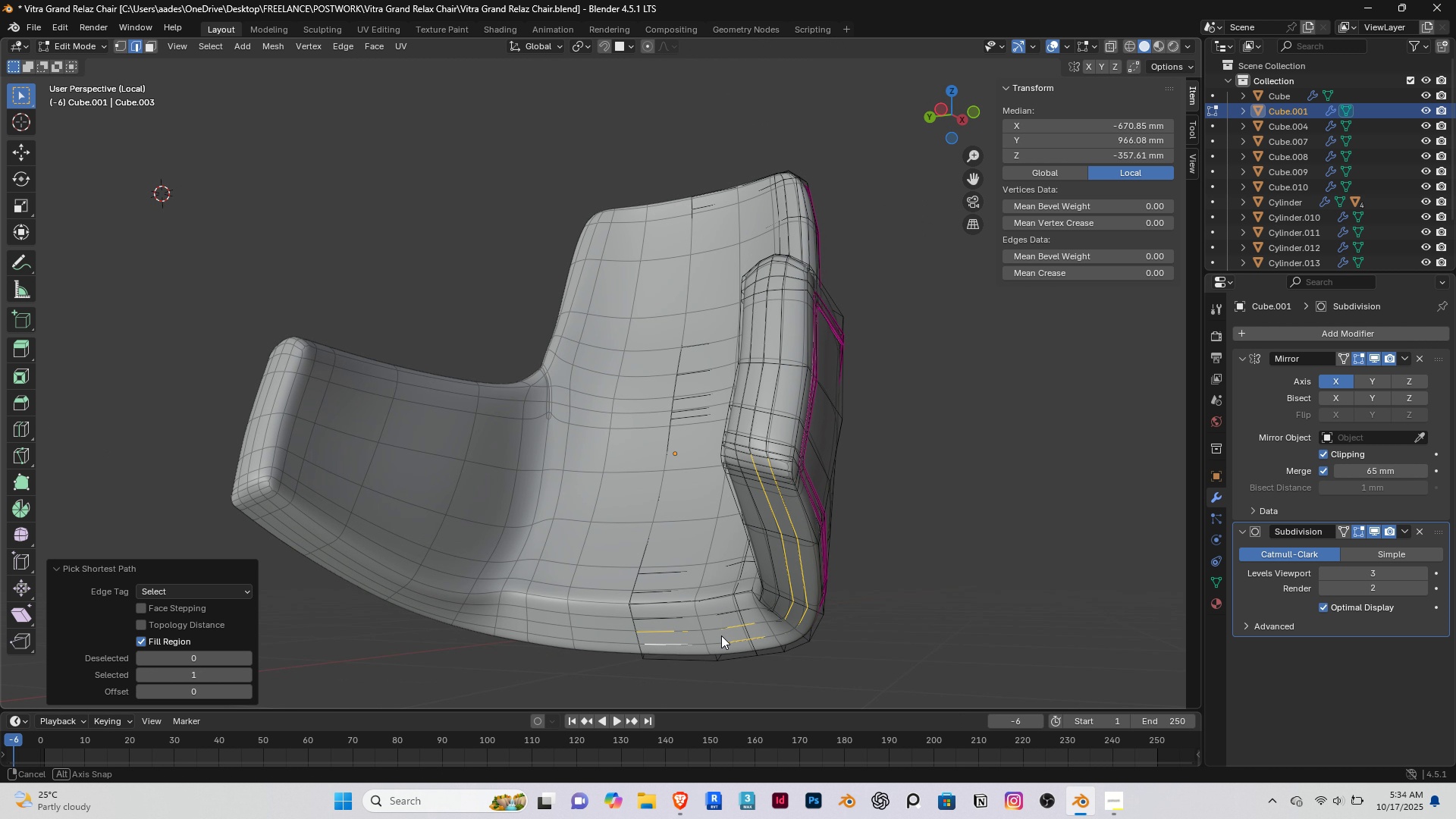 
scroll: coordinate [741, 611], scroll_direction: up, amount: 2.0
 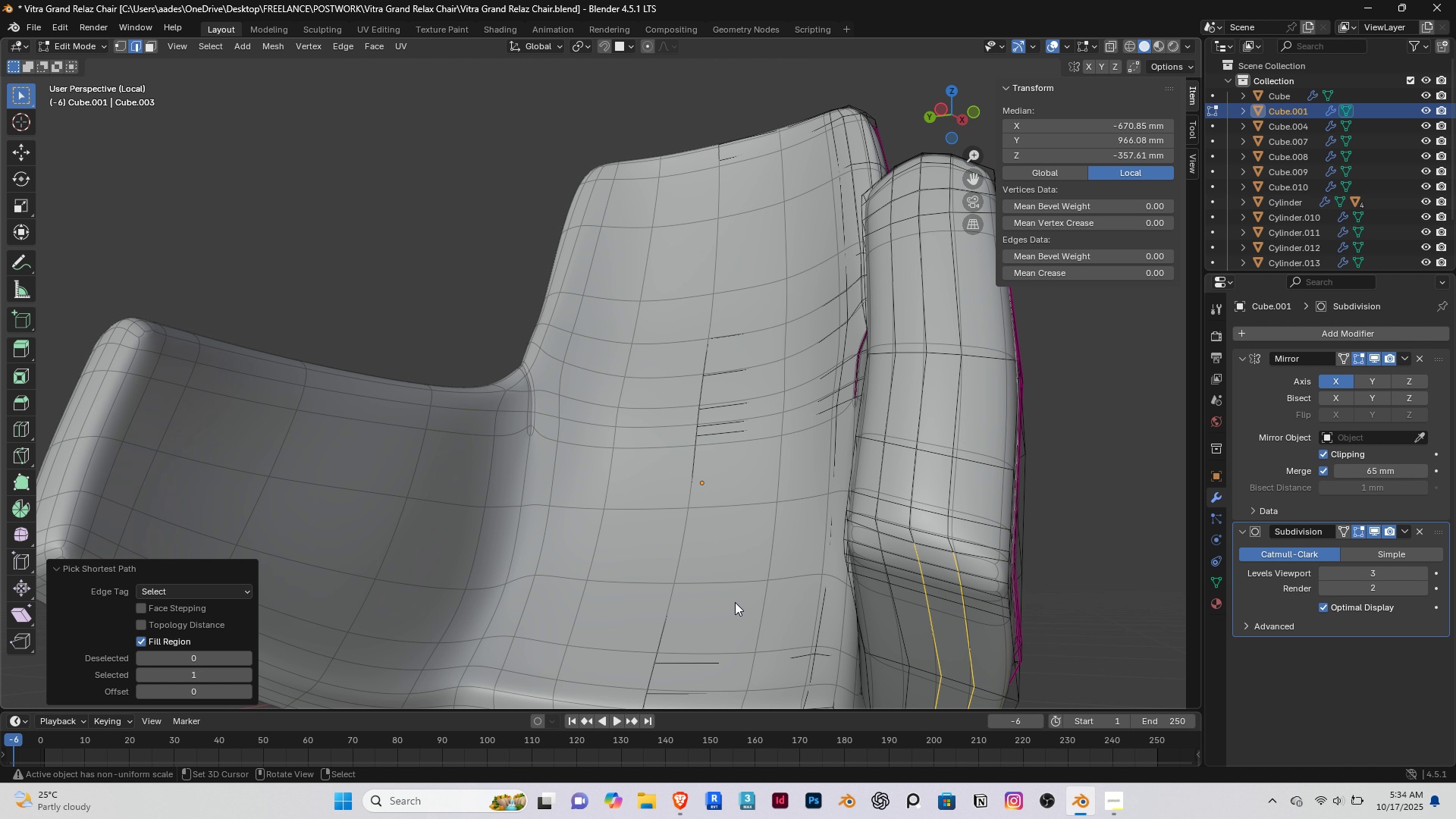 
hold_key(key=ShiftRight, duration=0.66)
double_click([660, 541])
 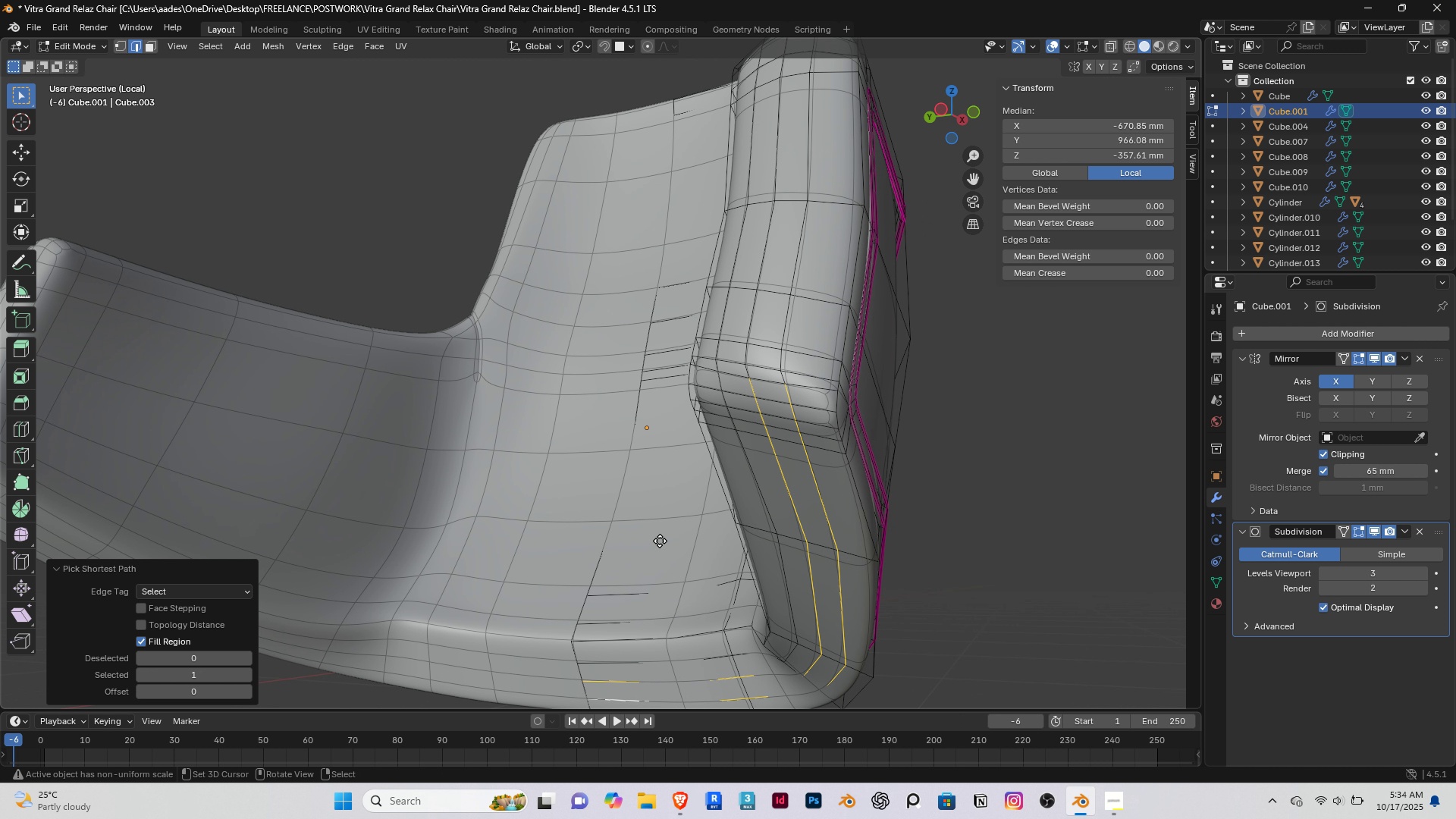 
type(gz)
 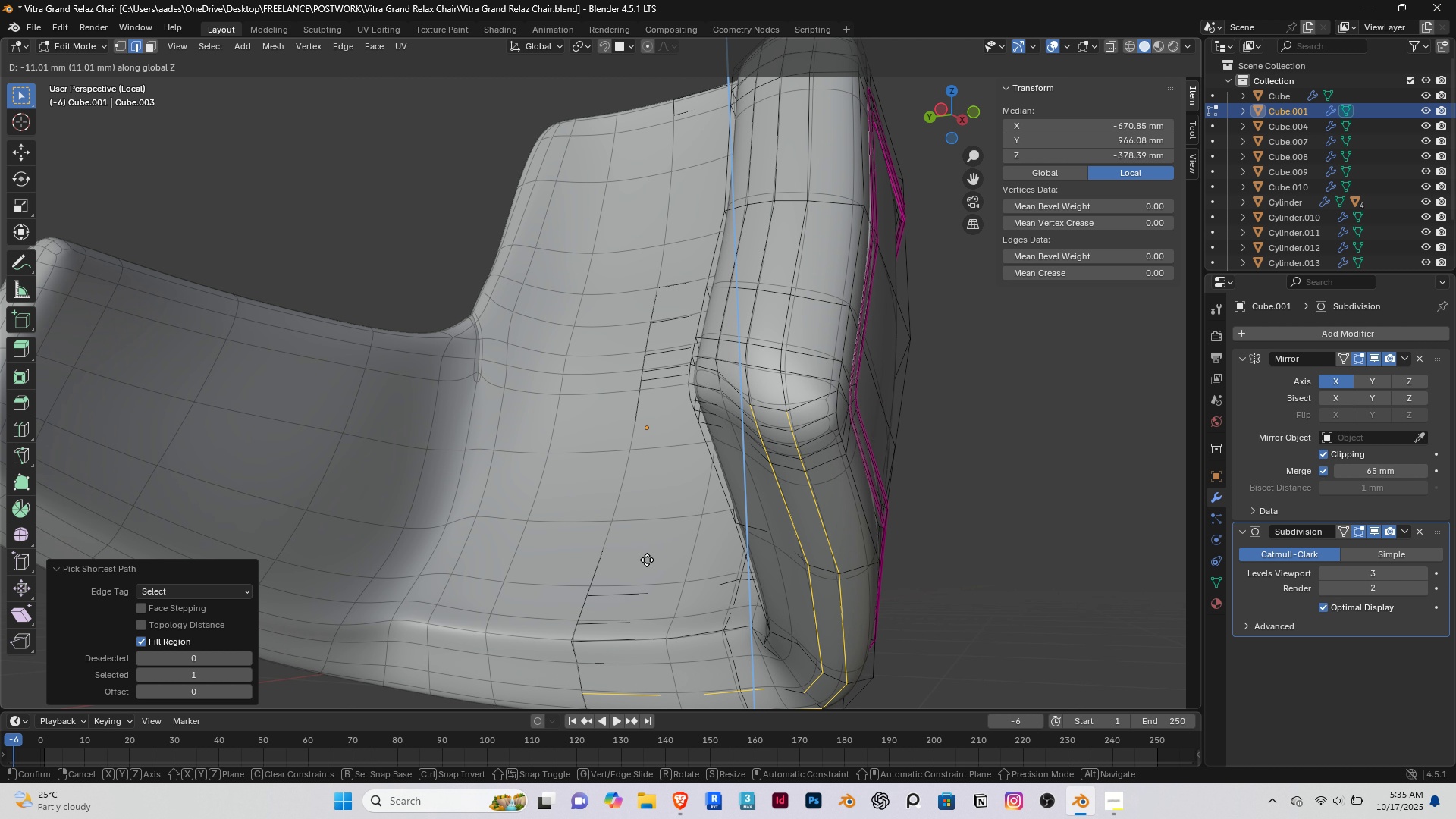 
wait(6.3)
 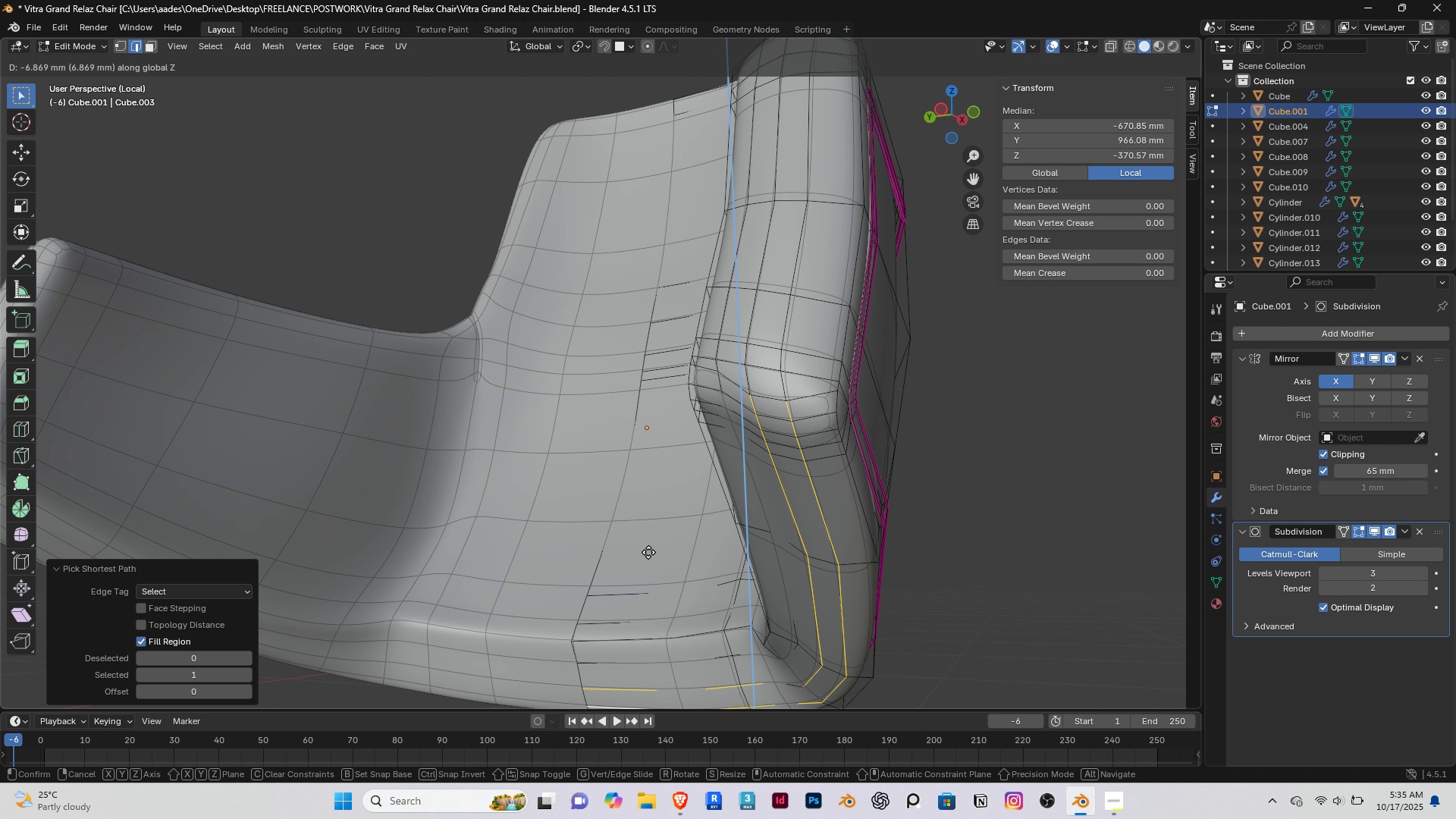 
left_click([647, 560])
 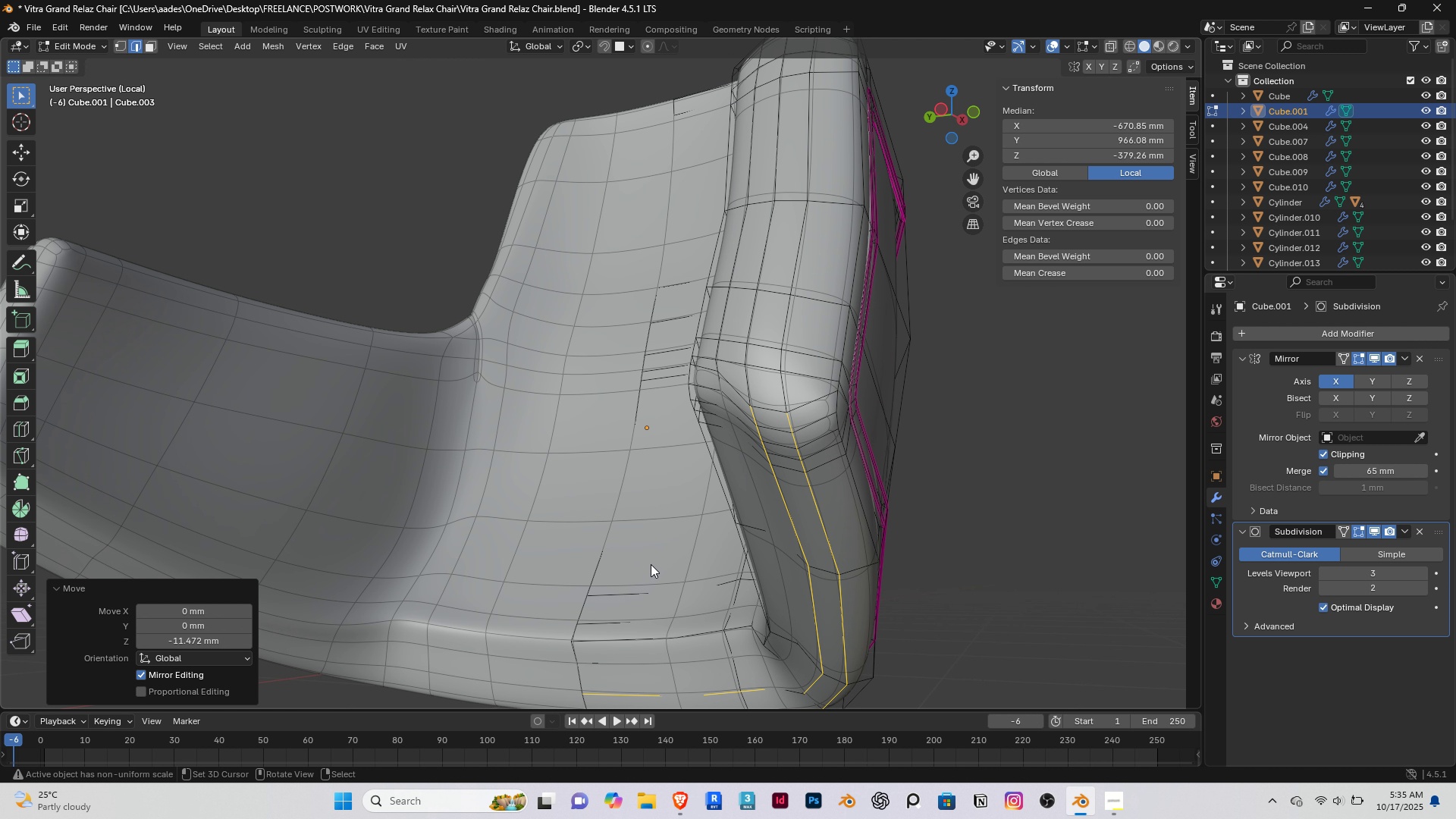 
key(End)
 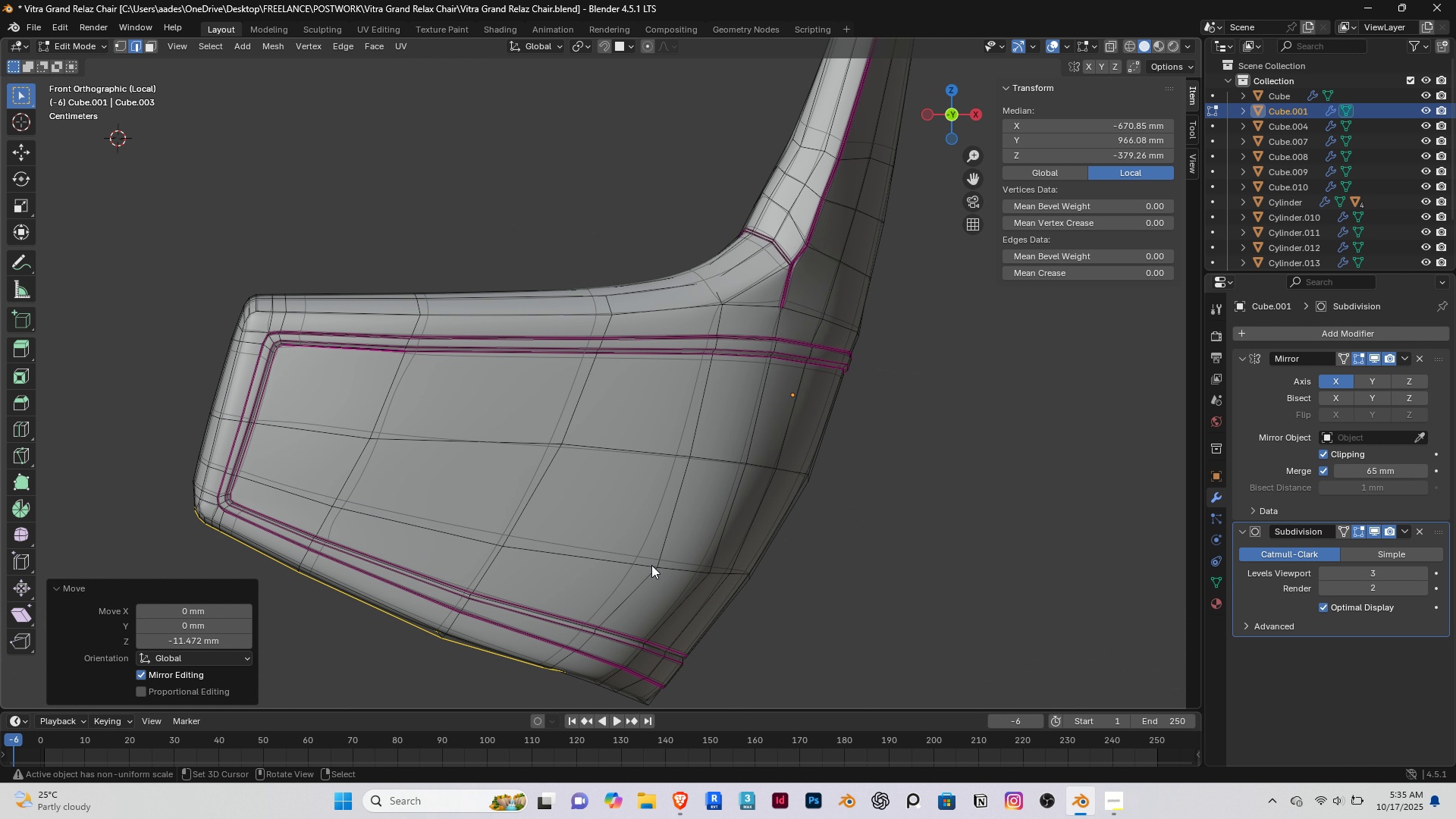 
key(PageDown)
 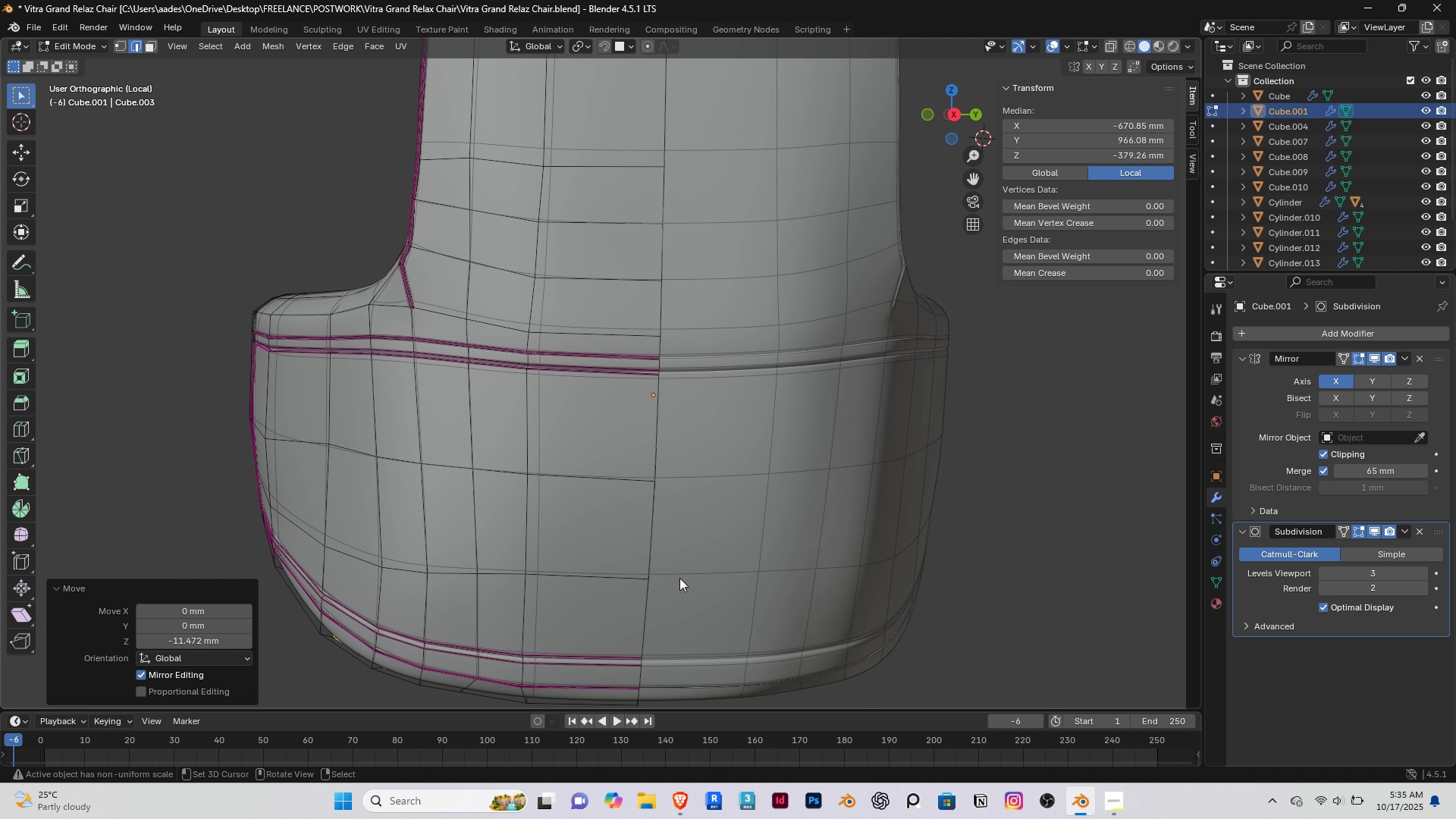 
key(PageUp)
 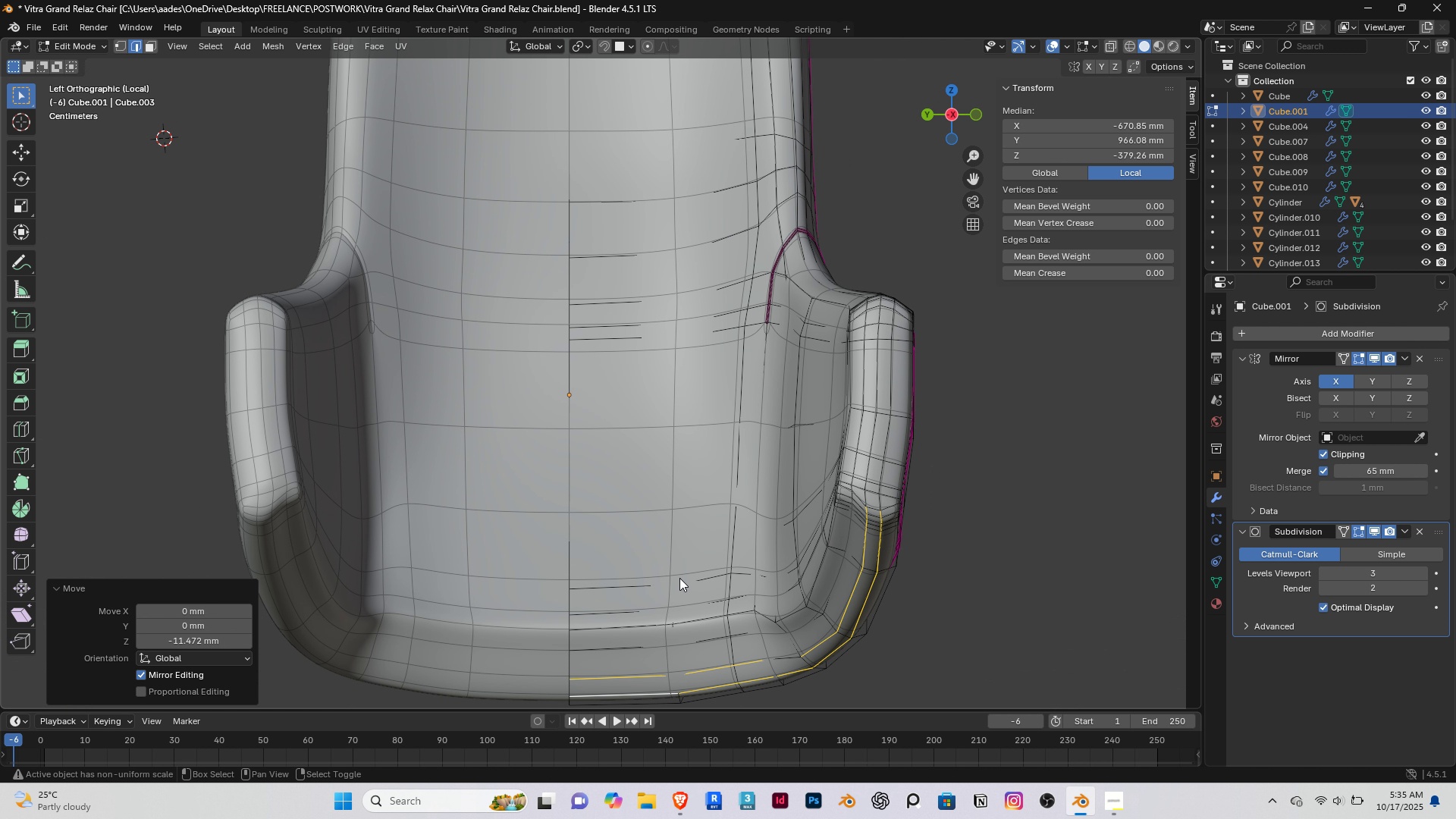 
hold_key(key=ShiftRight, duration=0.96)
 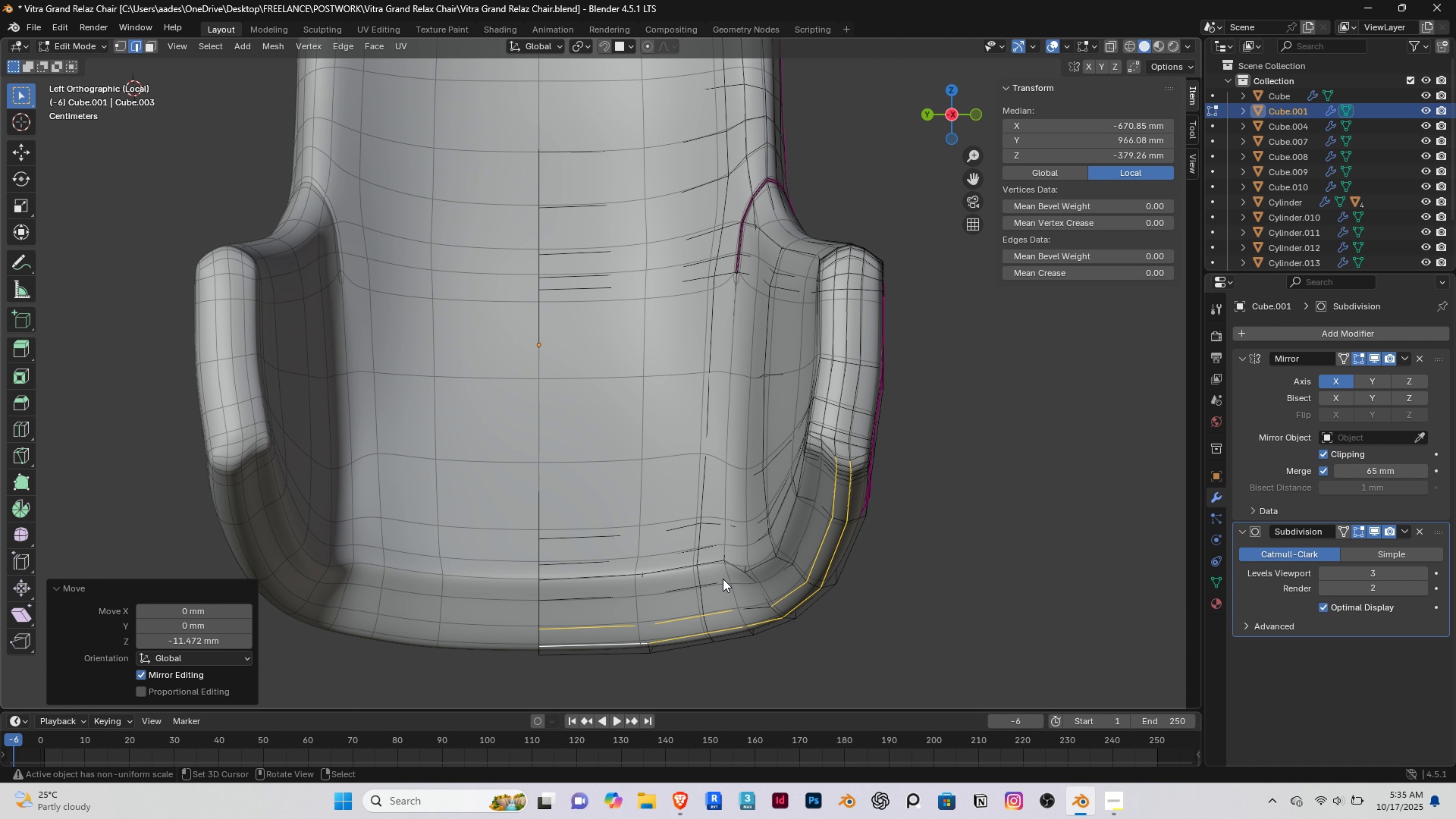 
hold_key(key=ShiftRight, duration=0.38)
 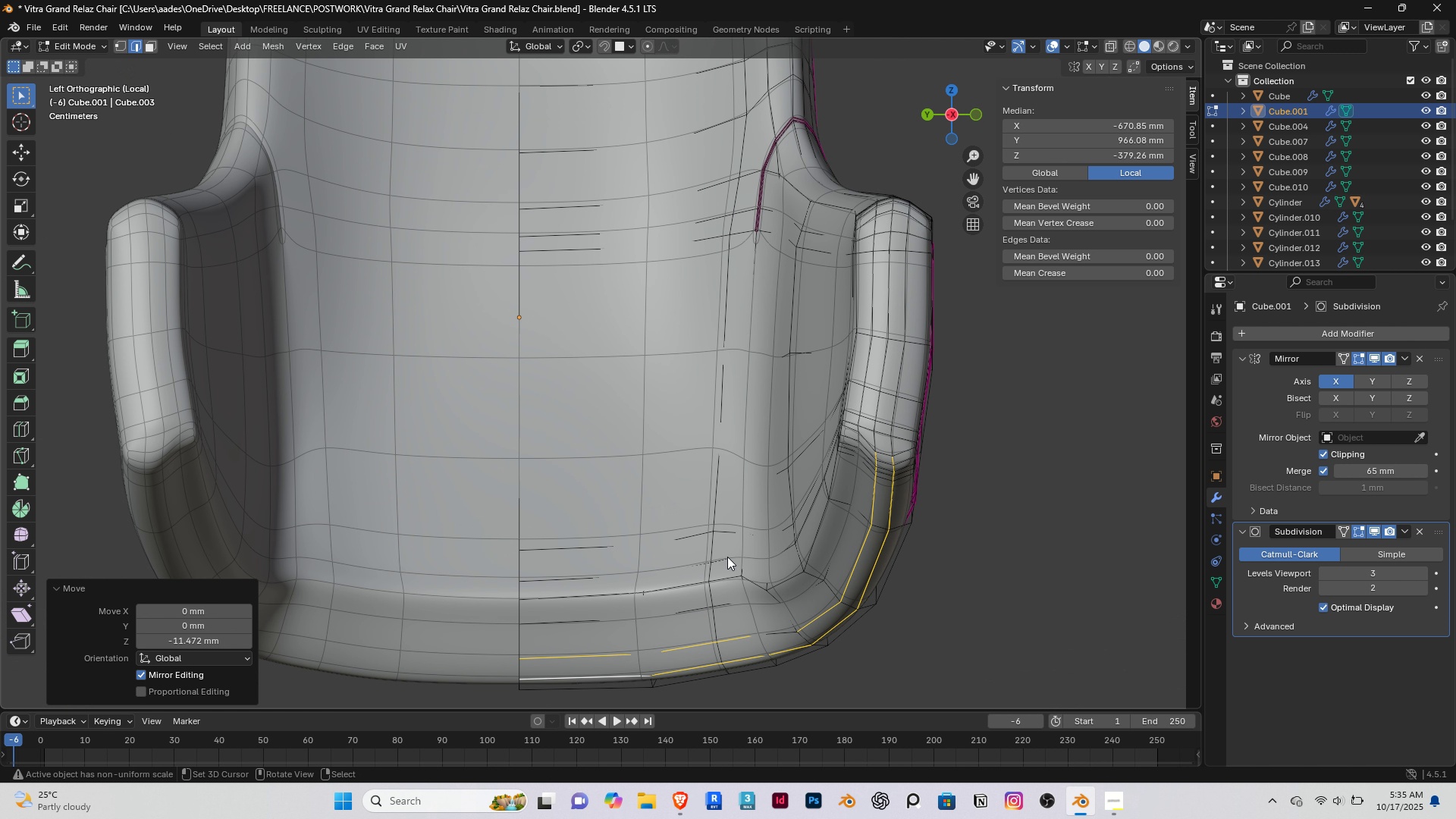 
scroll: coordinate [727, 557], scroll_direction: up, amount: 2.0
 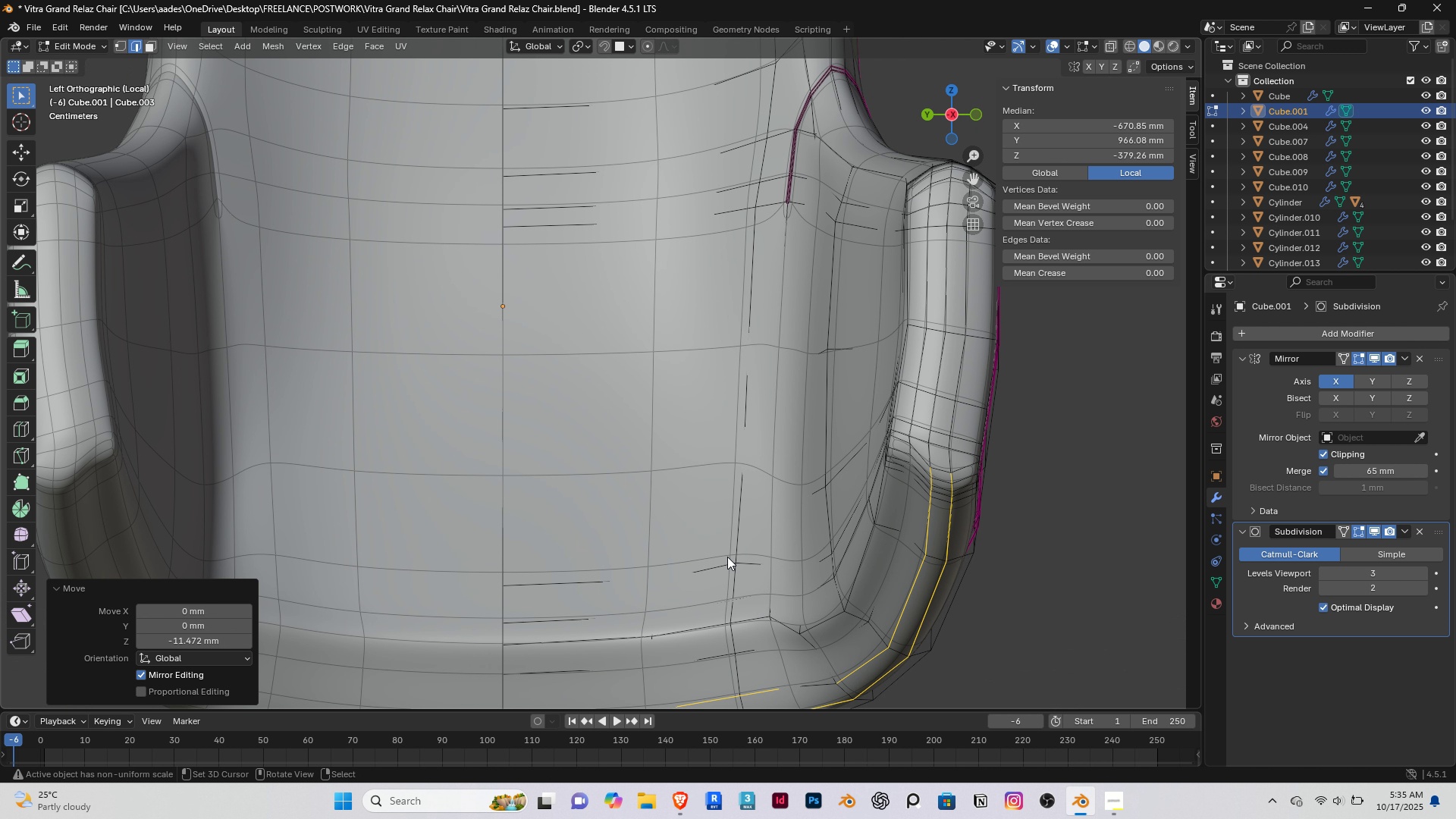 
hold_key(key=ShiftRight, duration=0.55)
 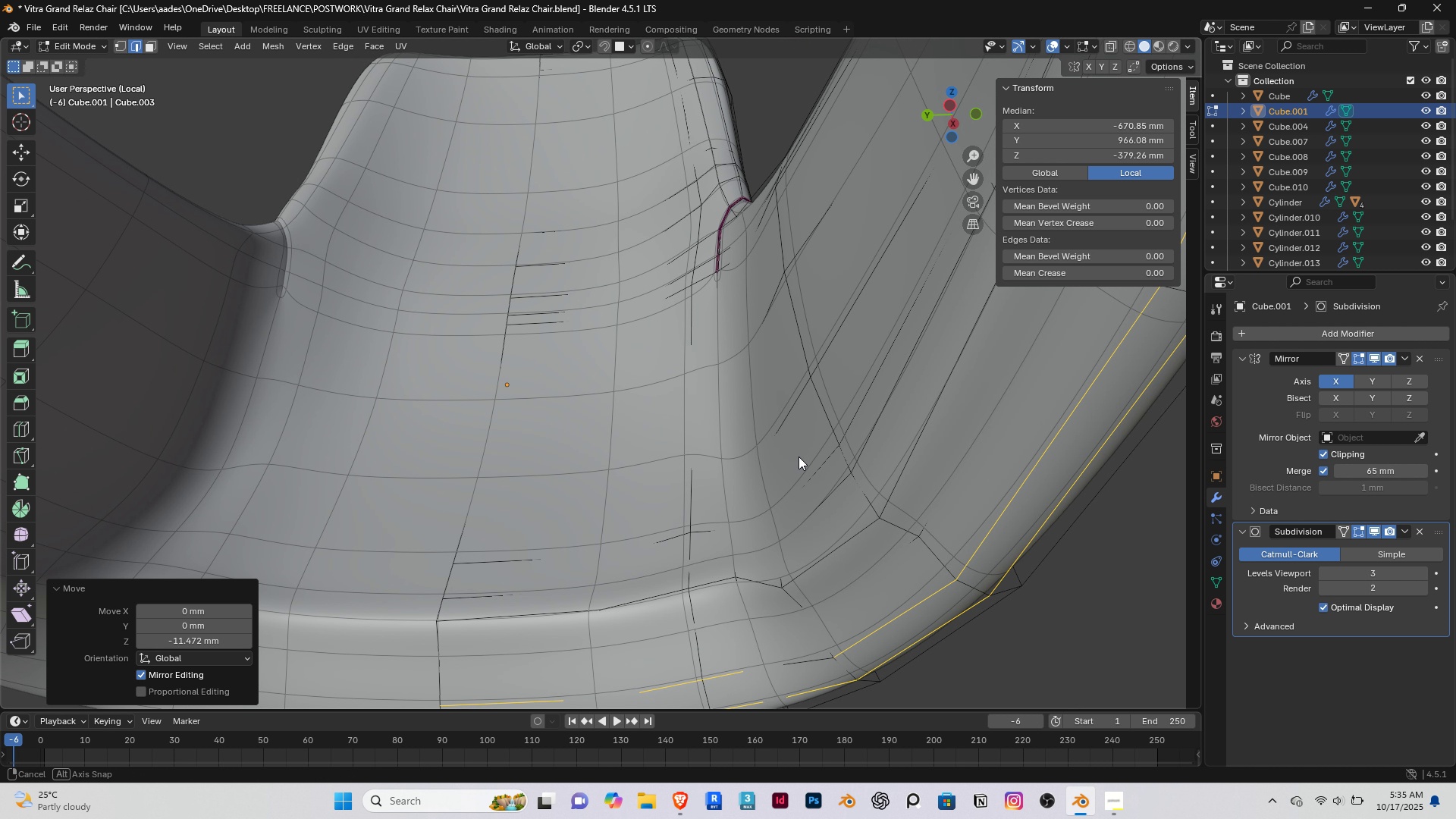 
right_click([864, 551])
 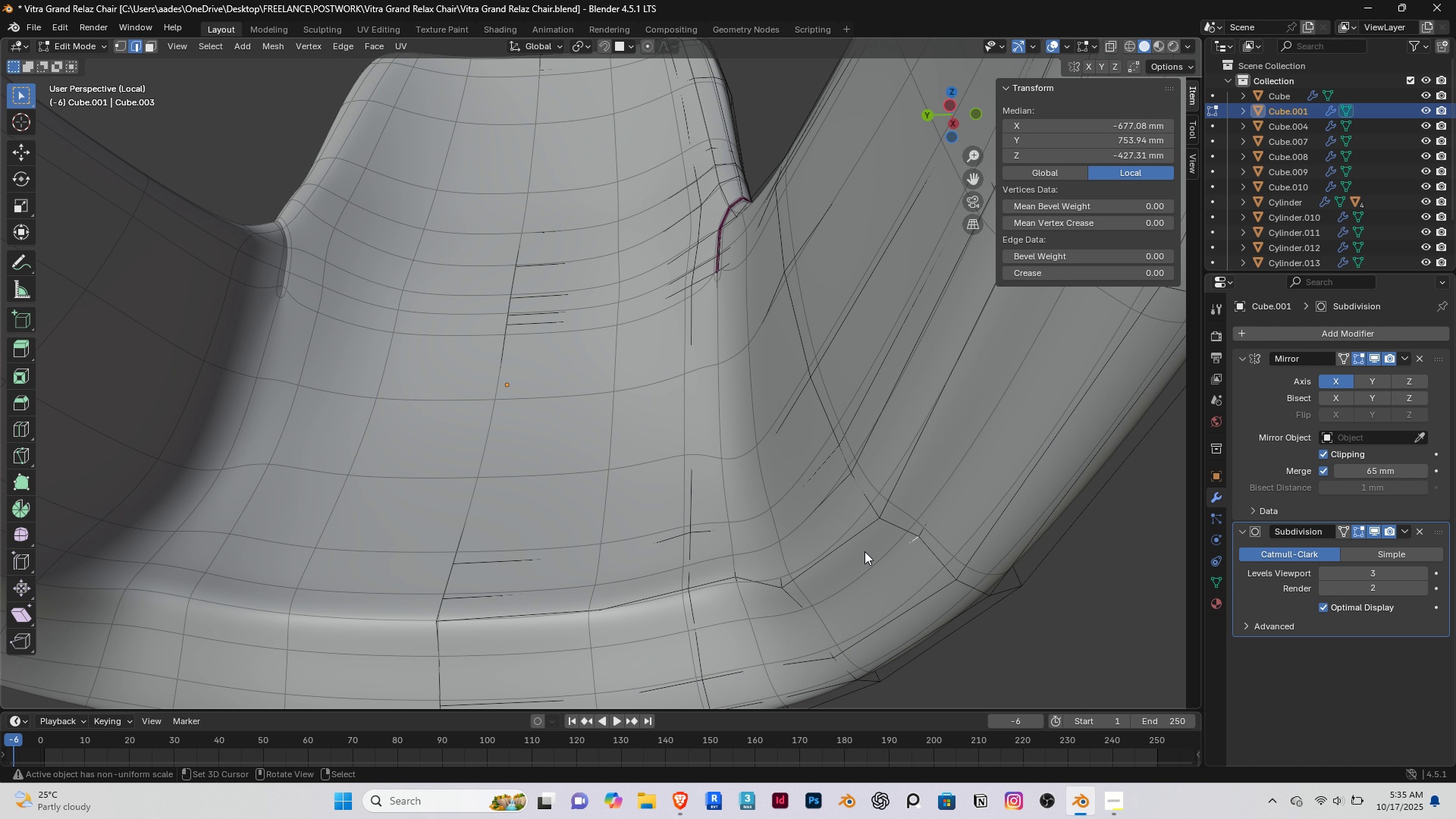 
scroll: coordinate [864, 551], scroll_direction: down, amount: 3.0
 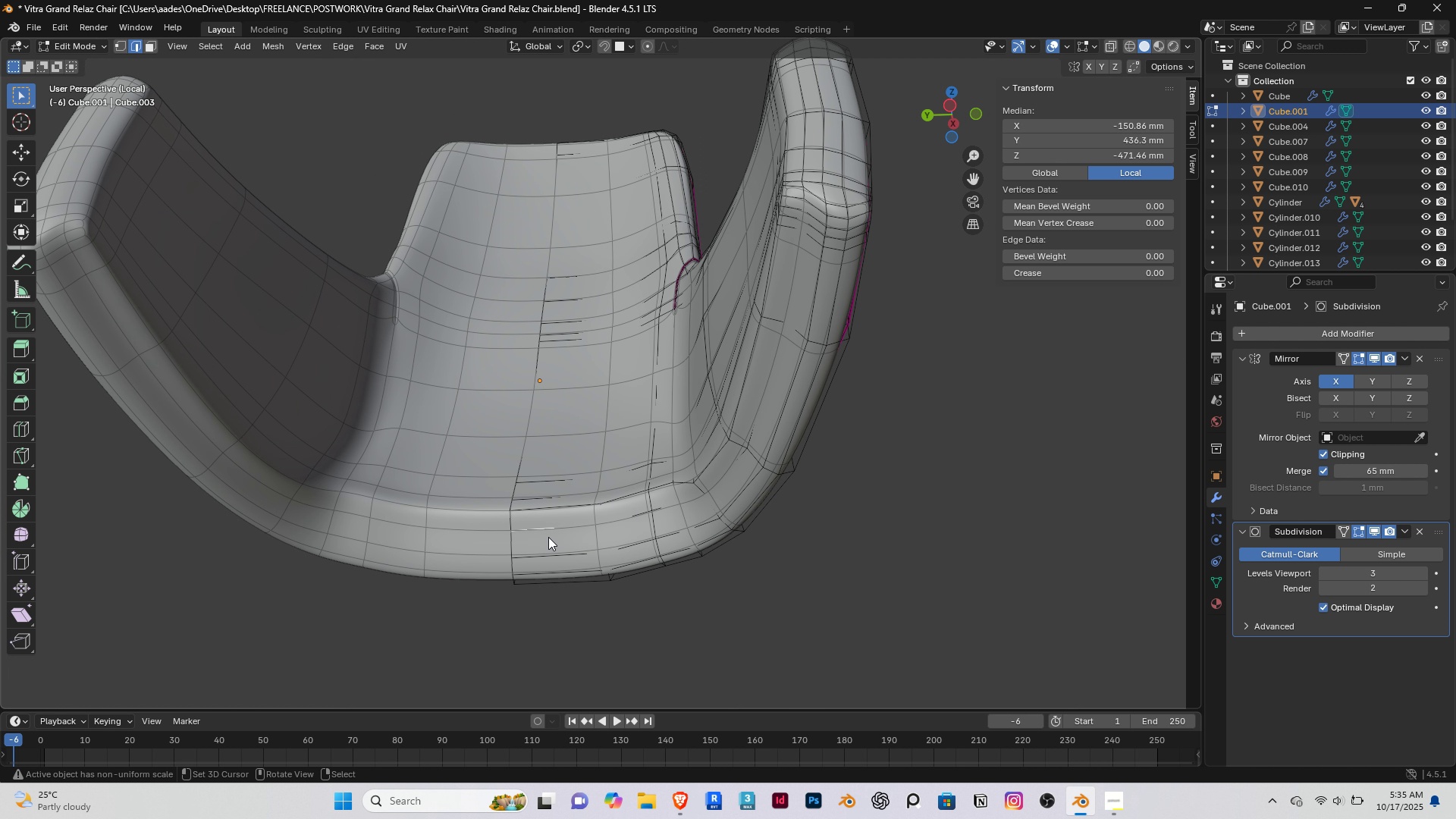 
right_click([548, 537])
 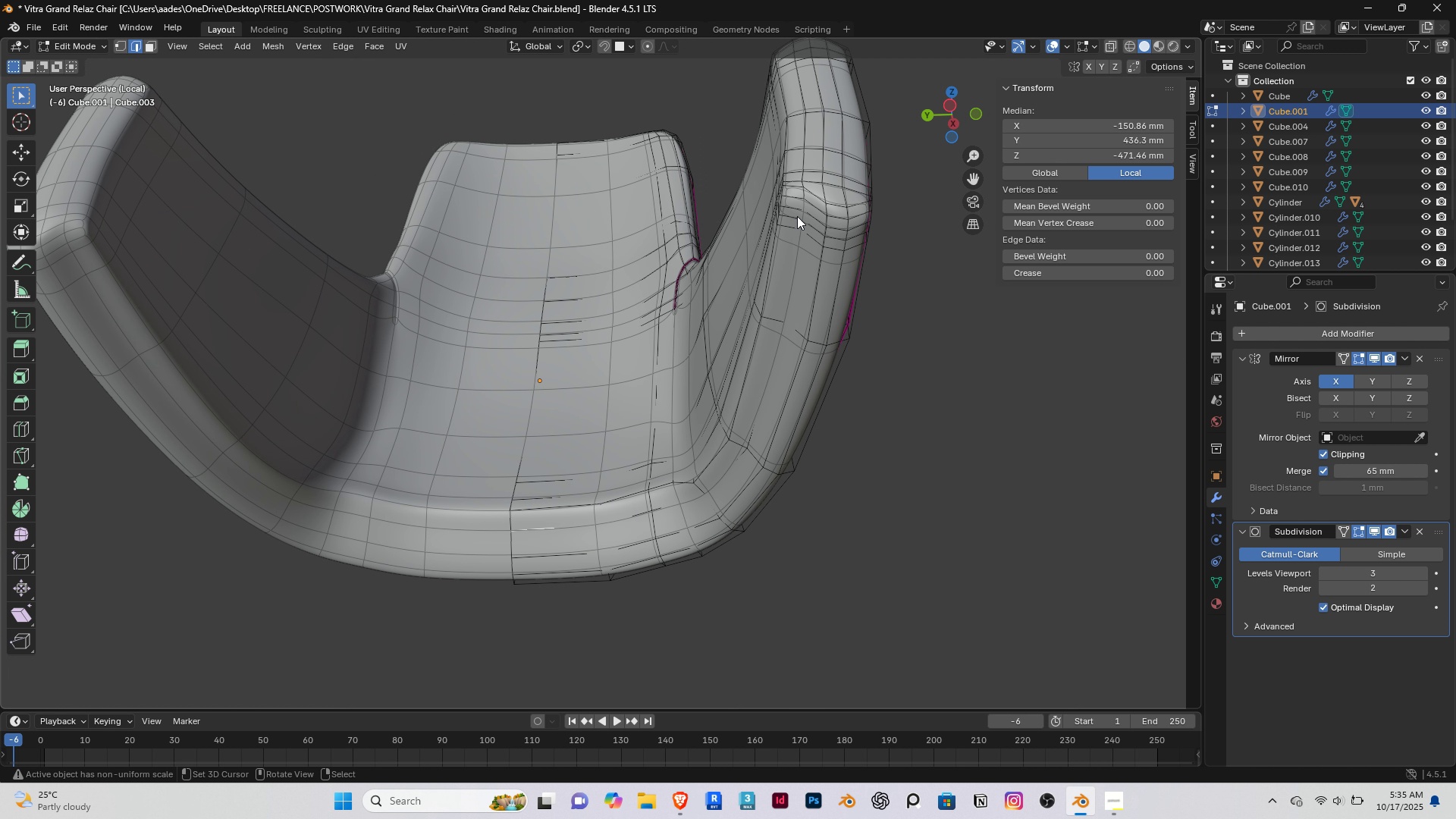 
hold_key(key=ControlRight, duration=1.42)
right_click([802, 202])
 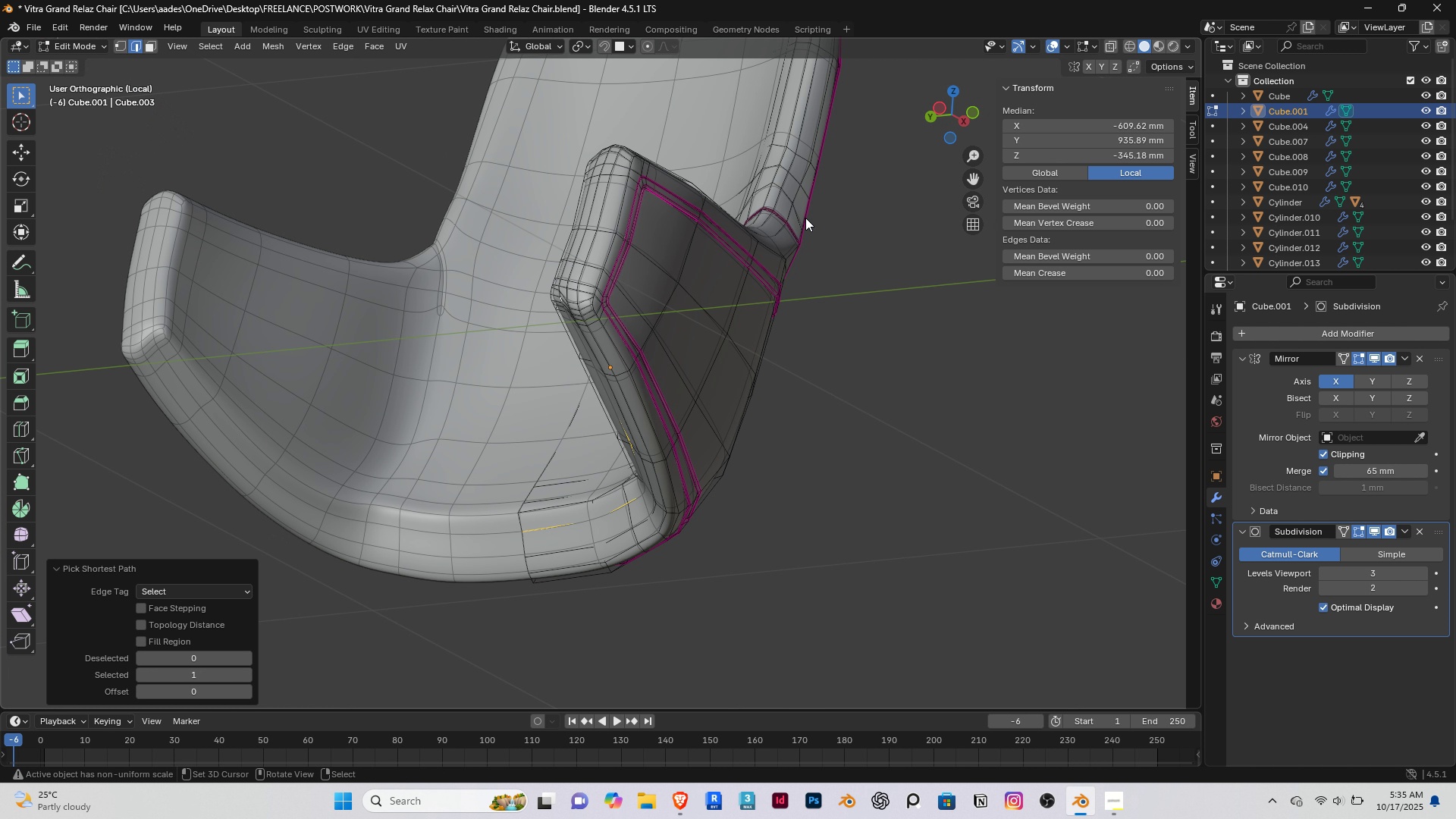 
type([End][PageDown][PageUp]gz)
 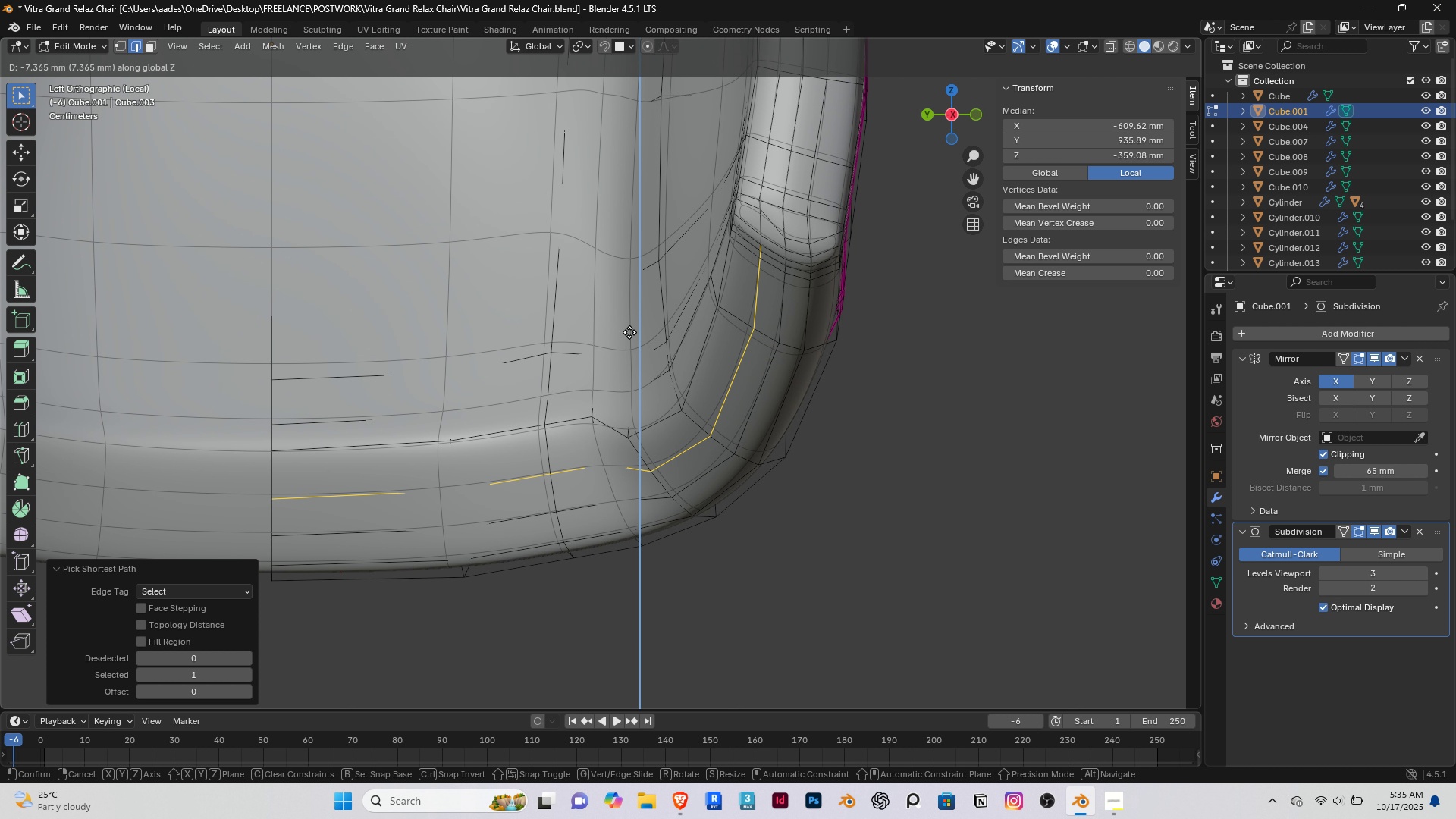 
scroll: coordinate [630, 316], scroll_direction: up, amount: 4.0
 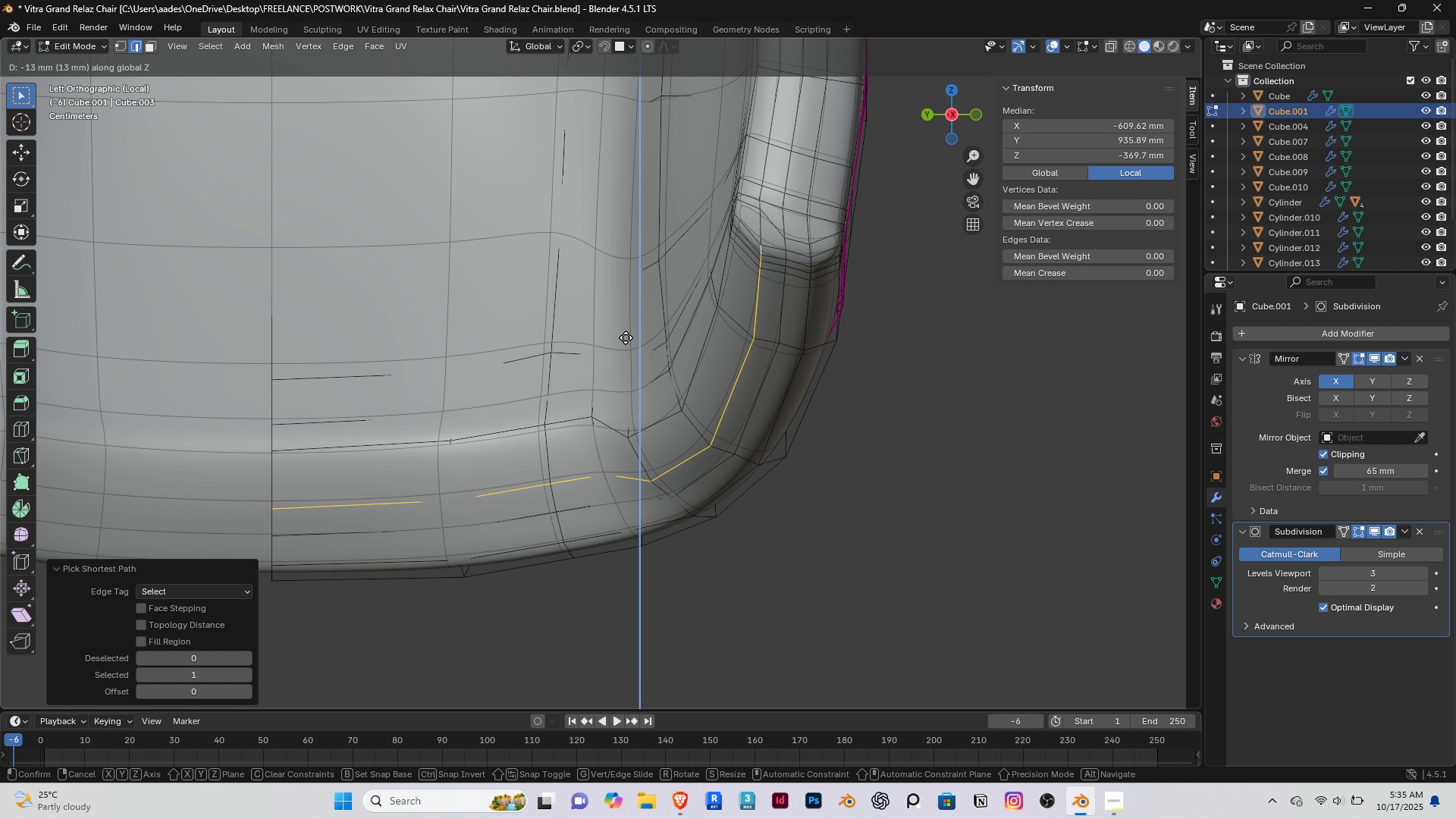 
left_click([626, 337])
 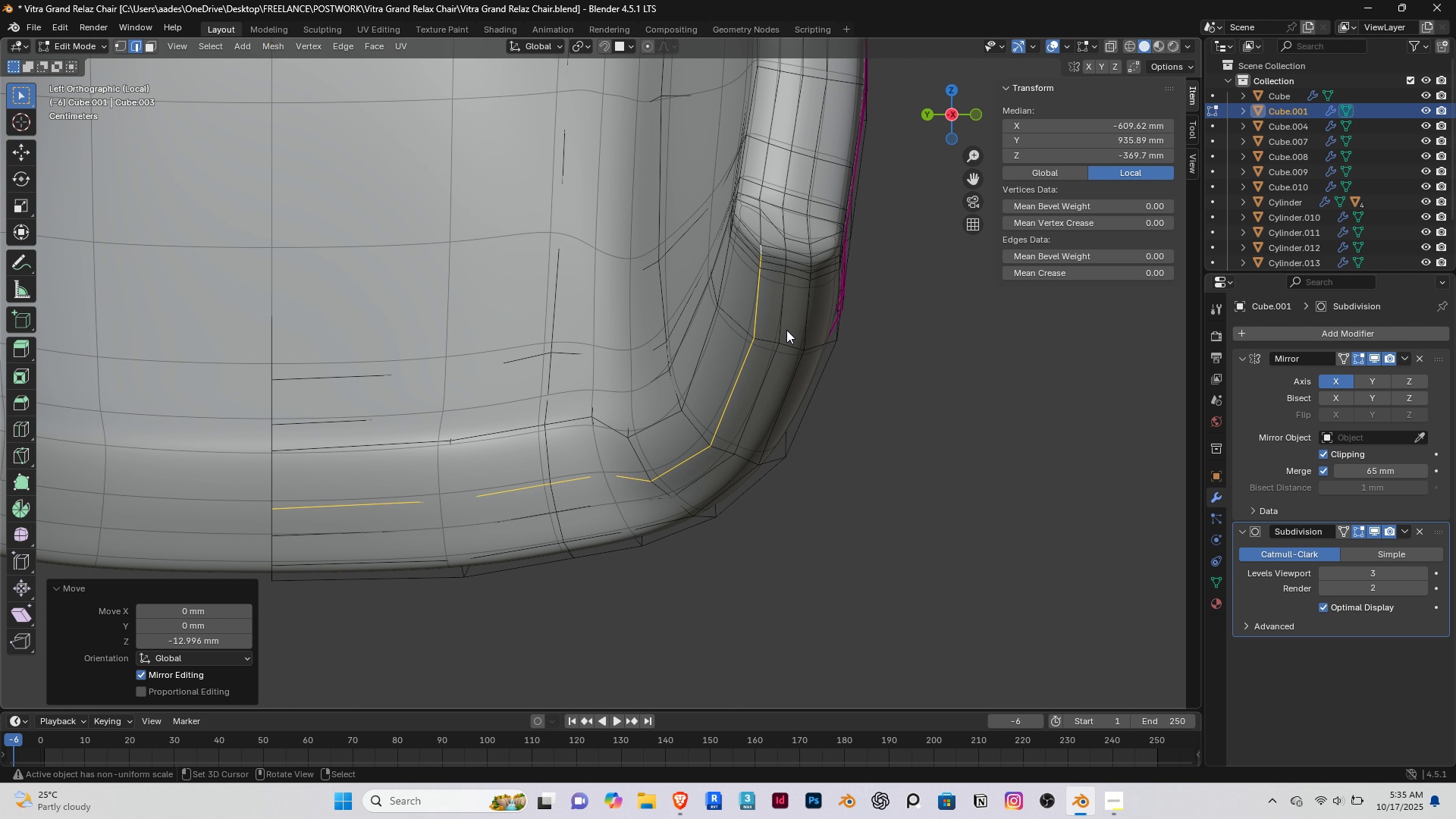 
hold_key(key=ShiftRight, duration=1.46)
 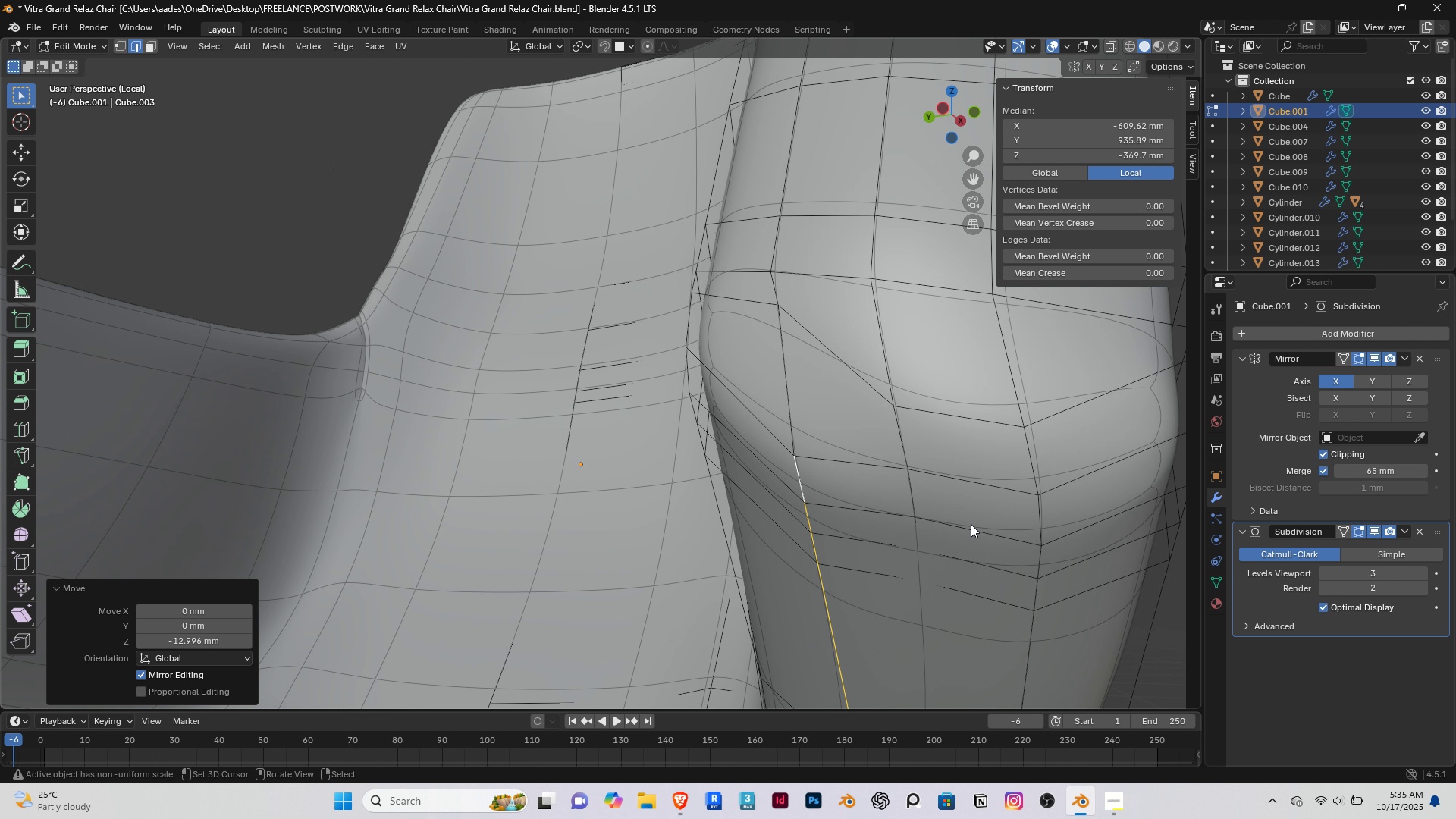 
hold_key(key=ShiftRight, duration=1.09)
right_click([1035, 515])
 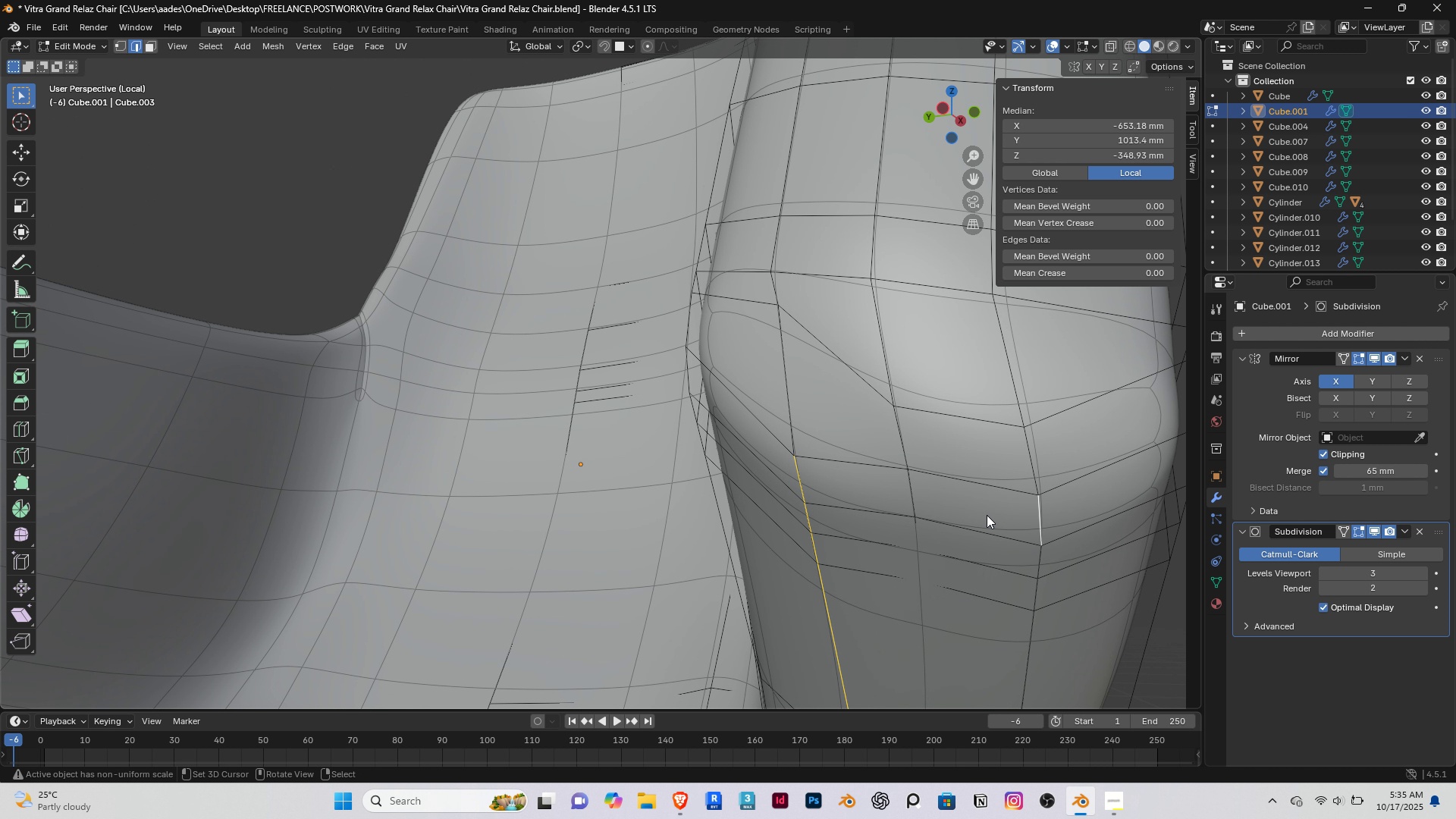 
scroll: coordinate [987, 515], scroll_direction: down, amount: 4.0
 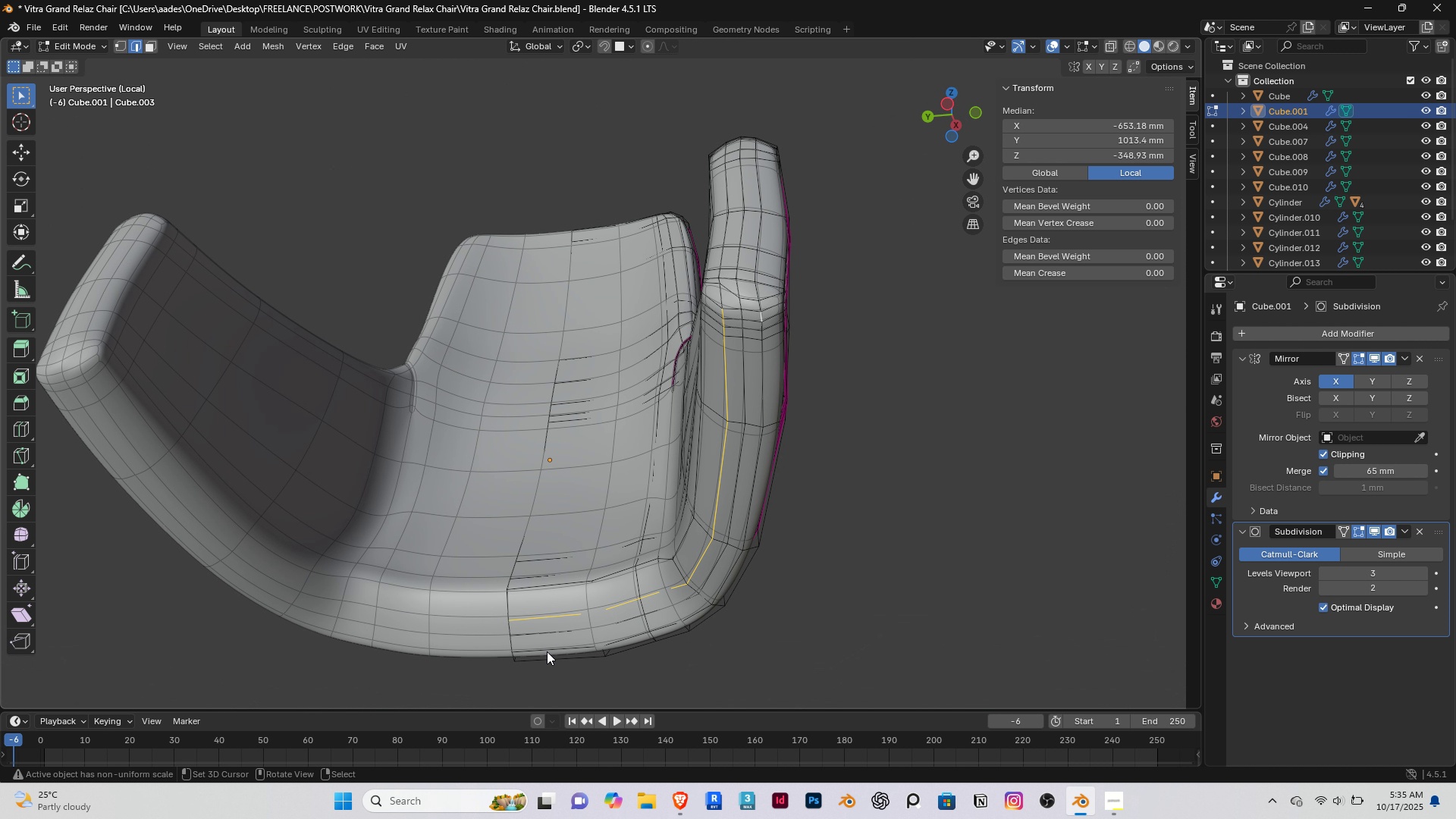 
hold_key(key=ControlRight, duration=0.95)
hold_key(key=ShiftRight, duration=0.89)
right_click([559, 648])
 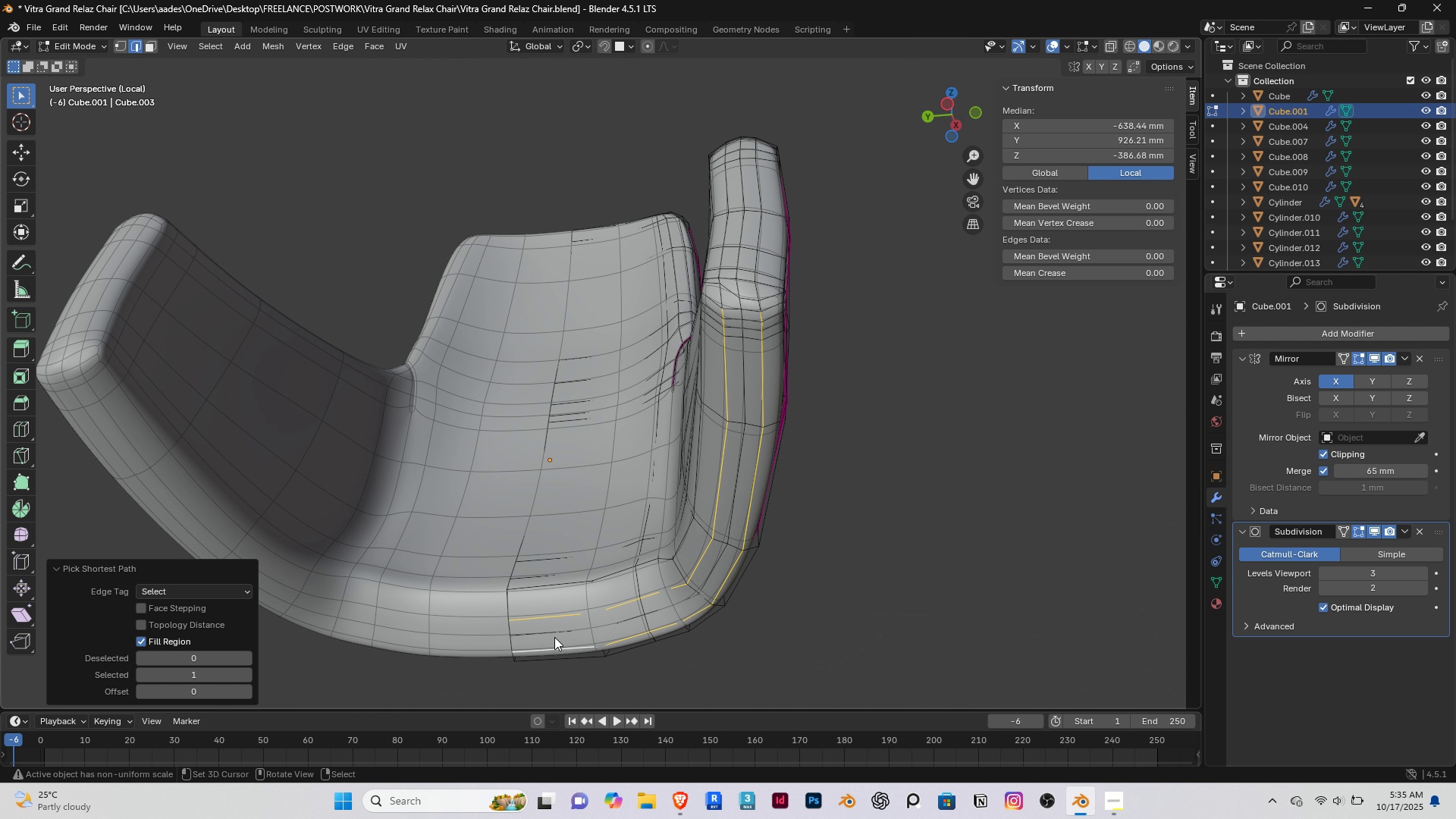 
key(End)
 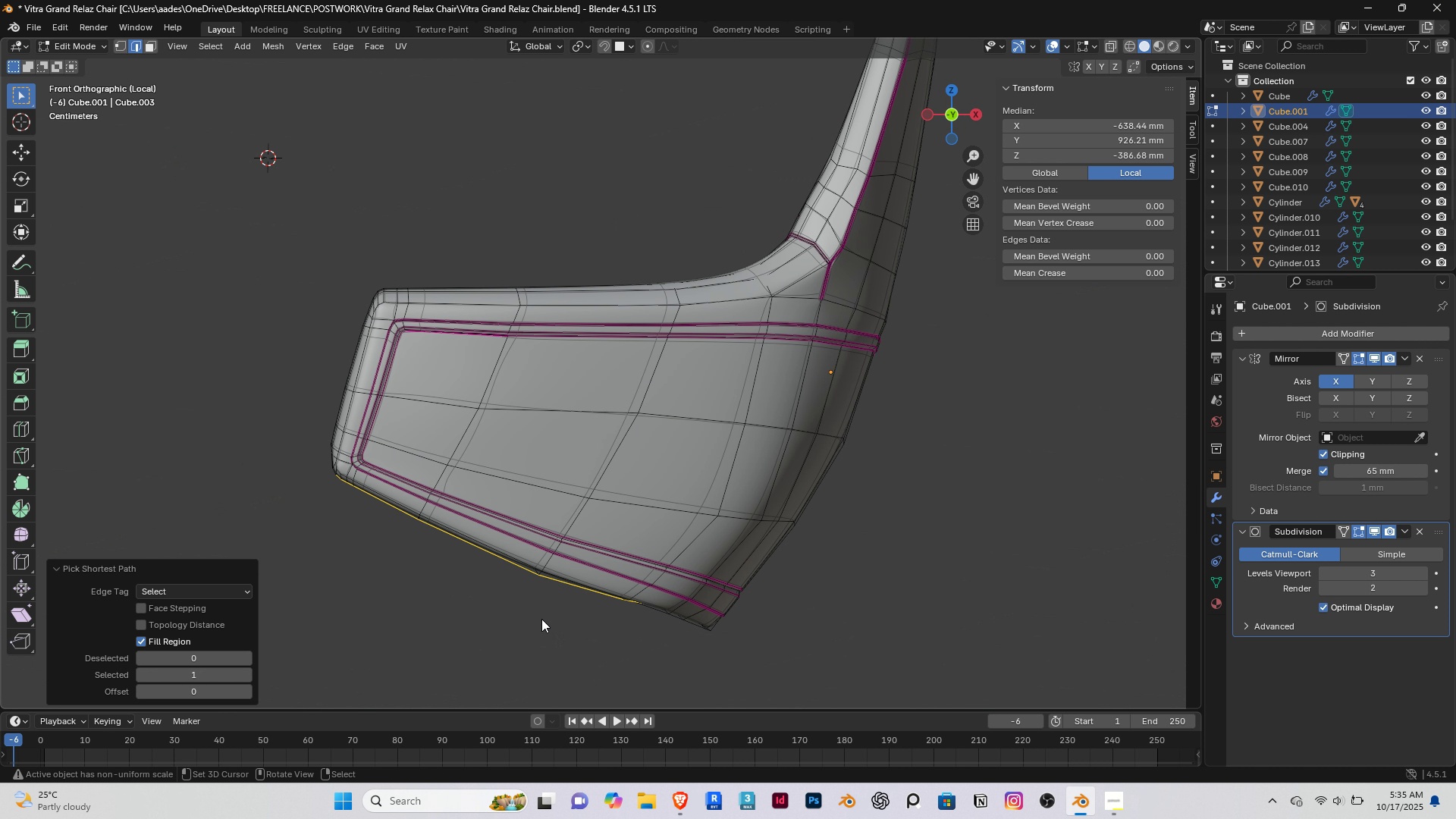 
key(PageDown)
 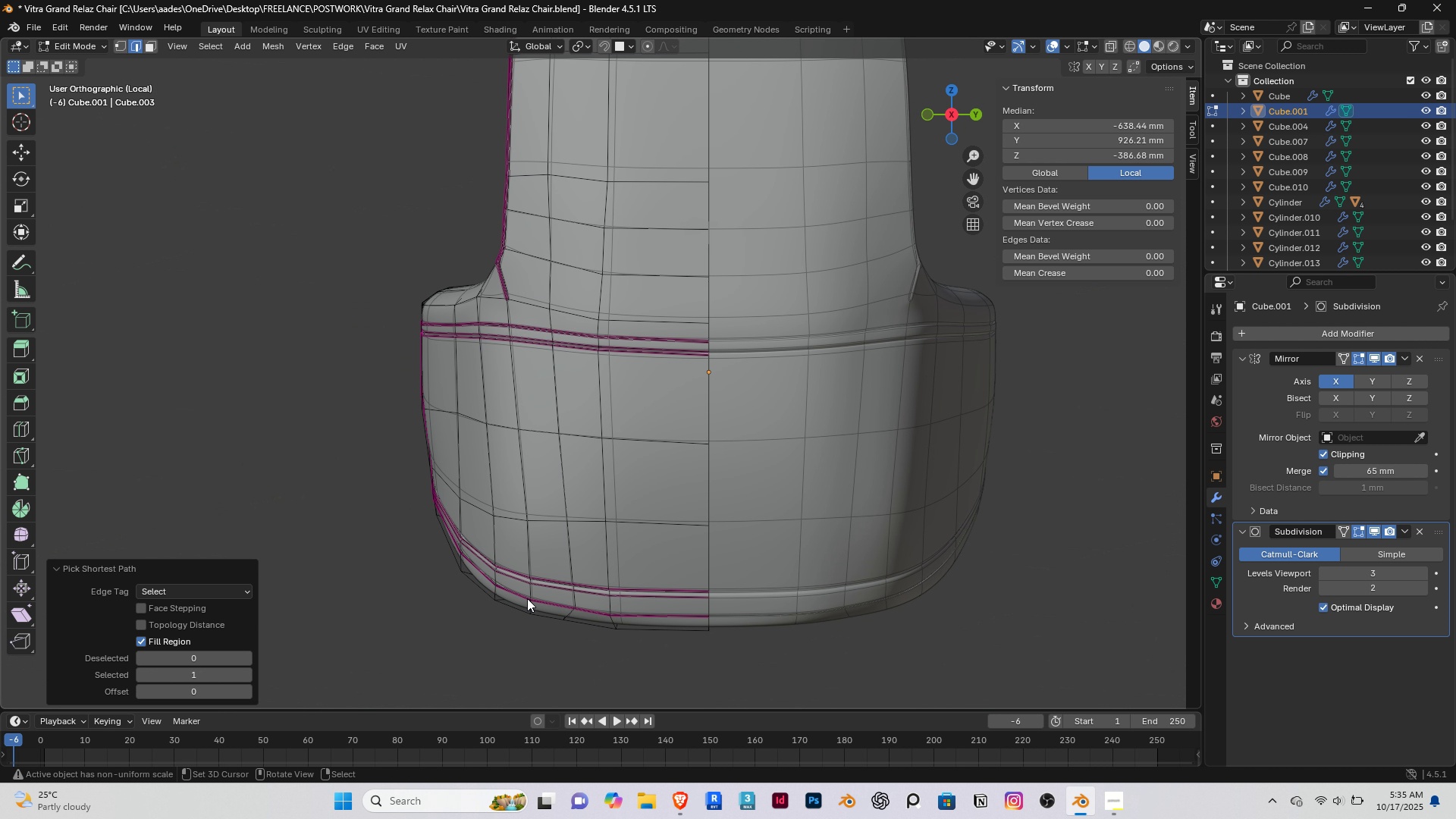 
key(PageUp)
 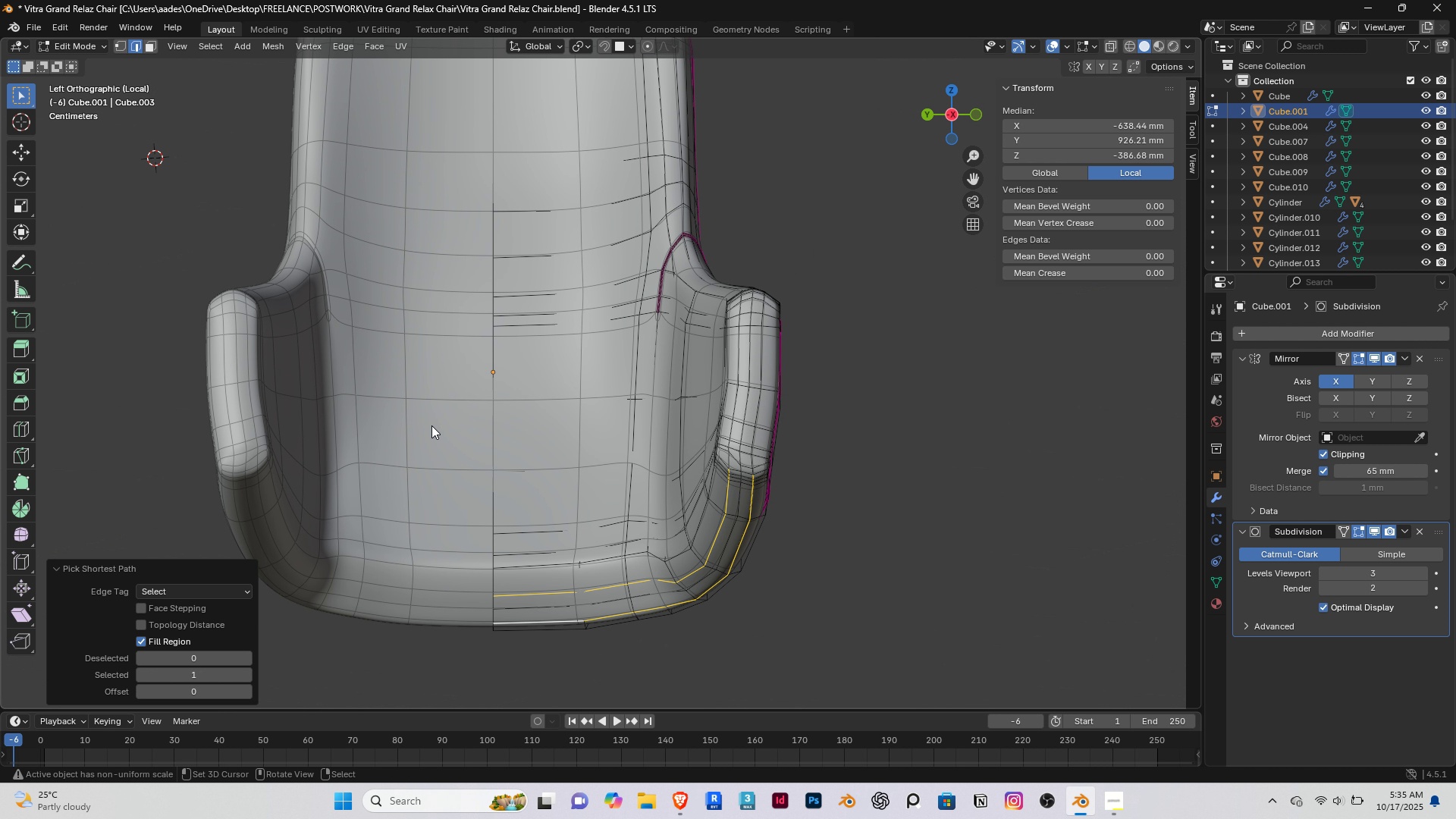 
key(S)
 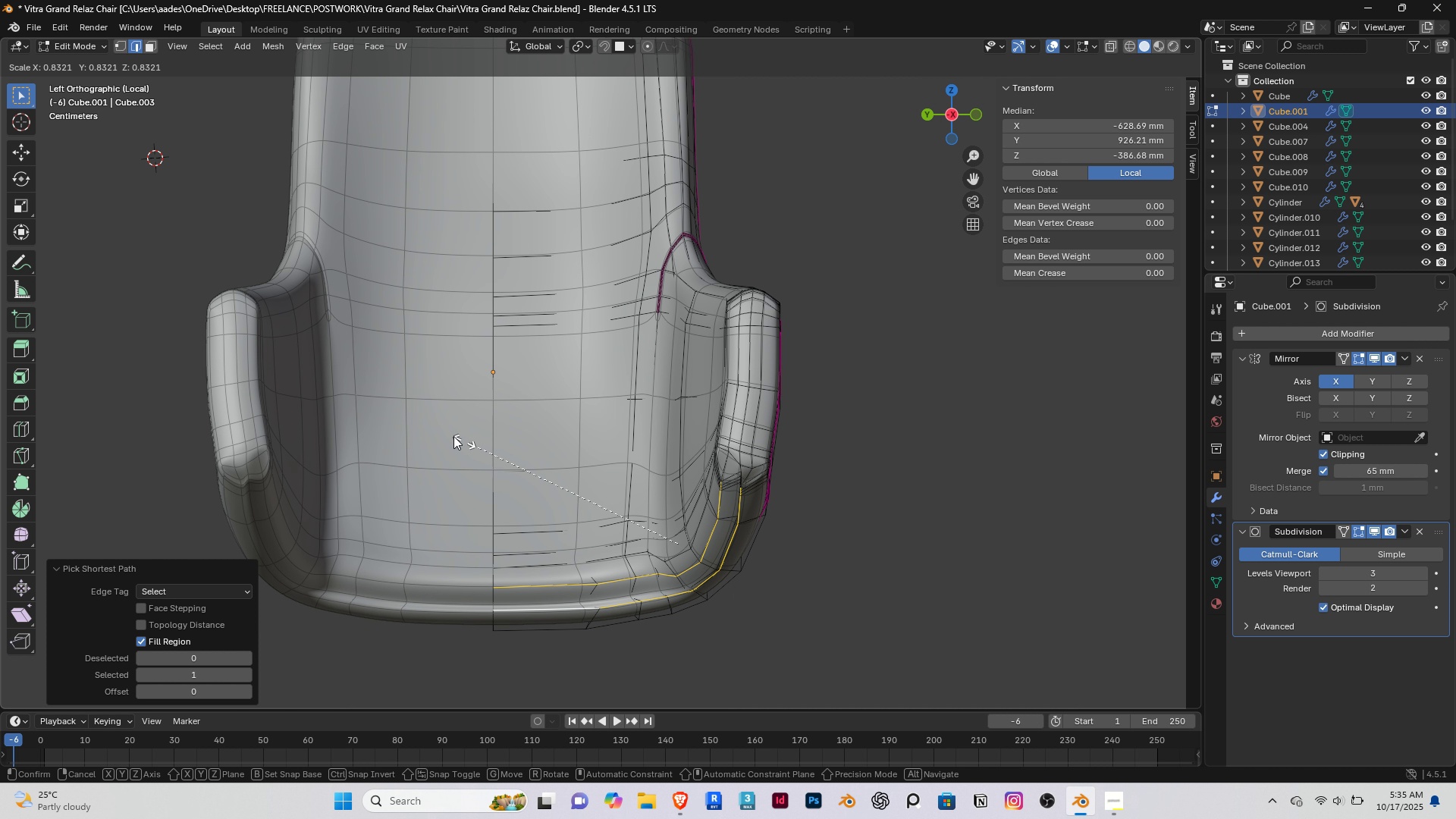 
right_click([446, 431])
 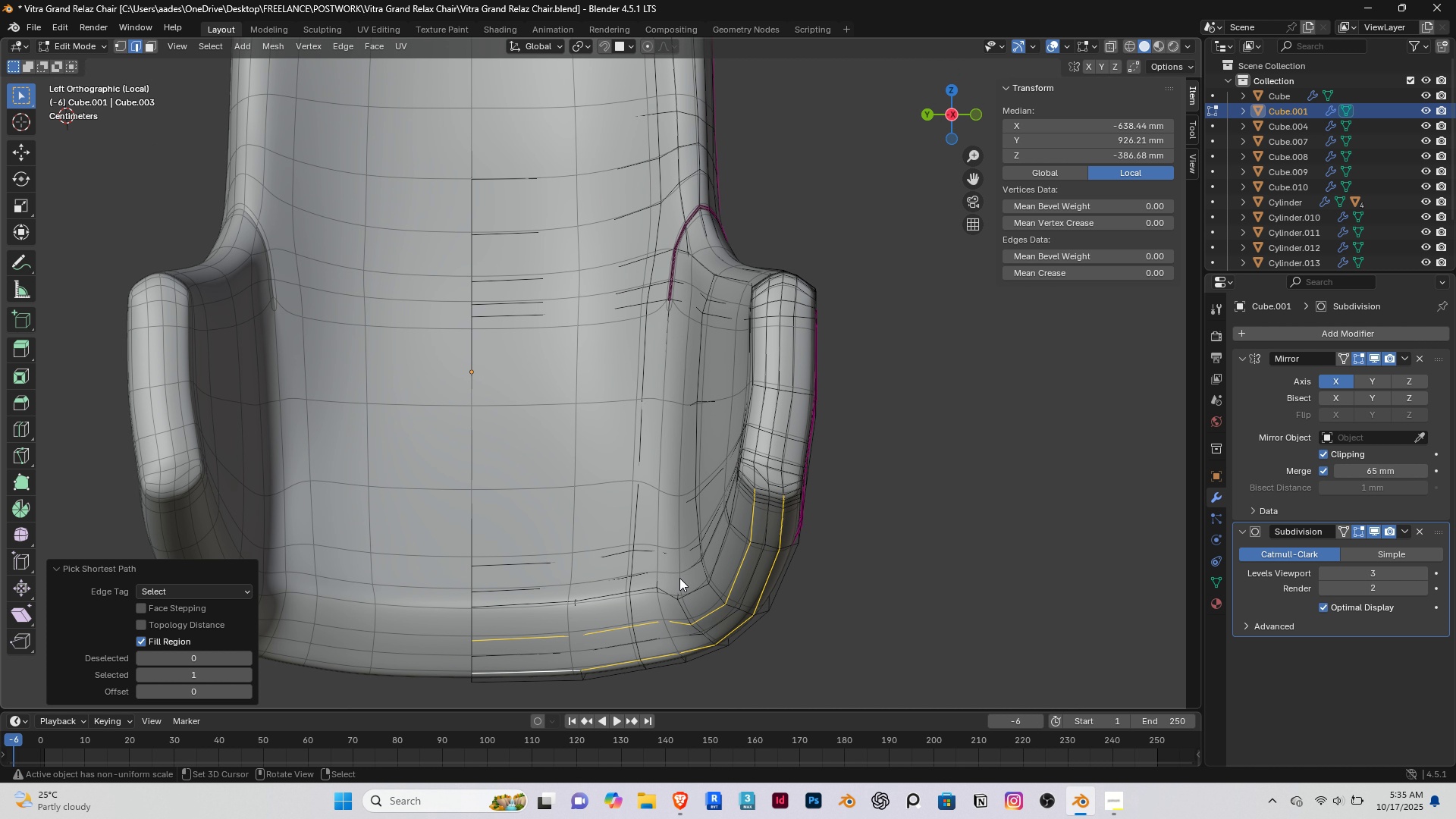 
scroll: coordinate [679, 578], scroll_direction: up, amount: 2.0
 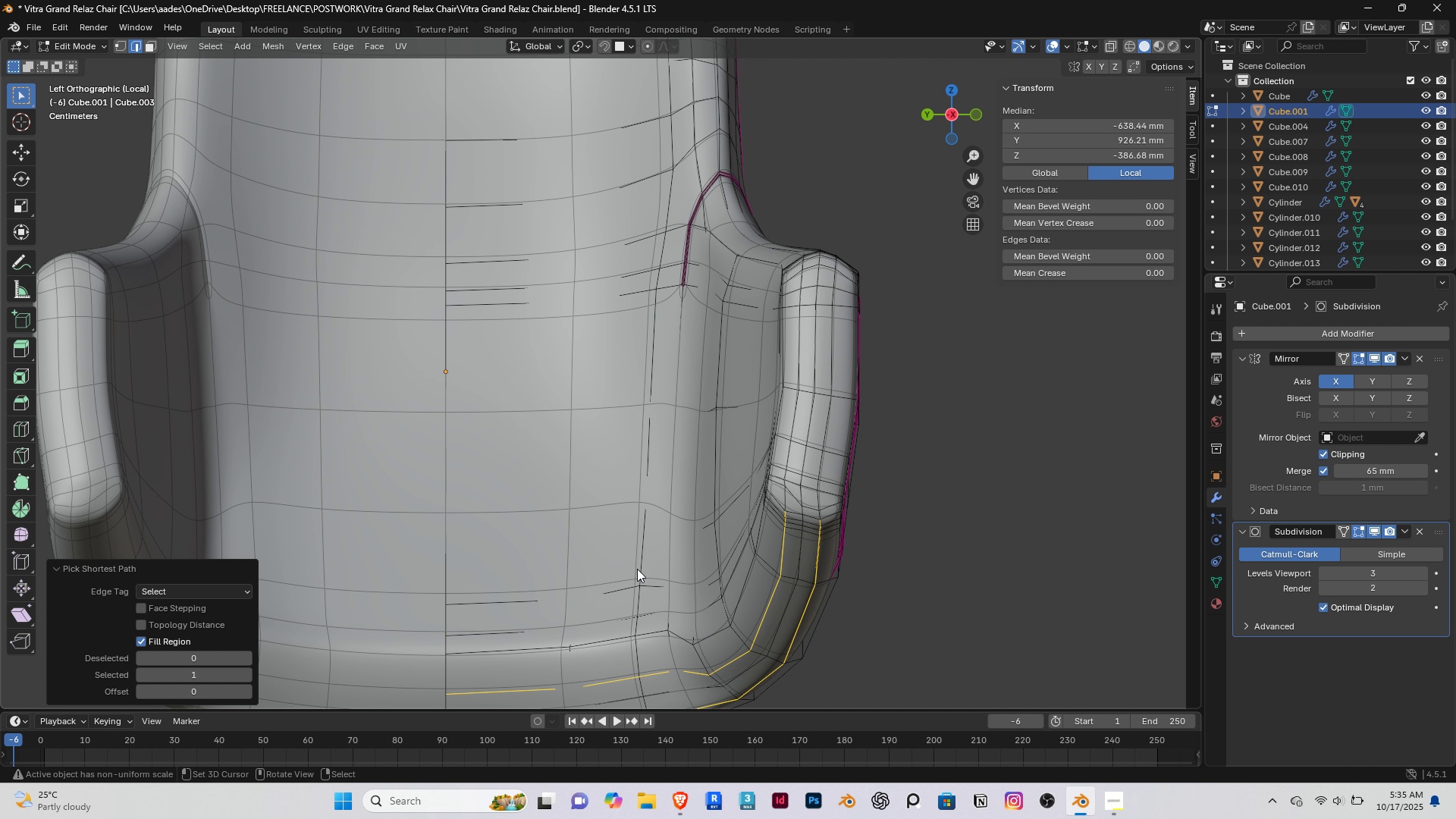 
hold_key(key=ShiftRight, duration=0.41)
 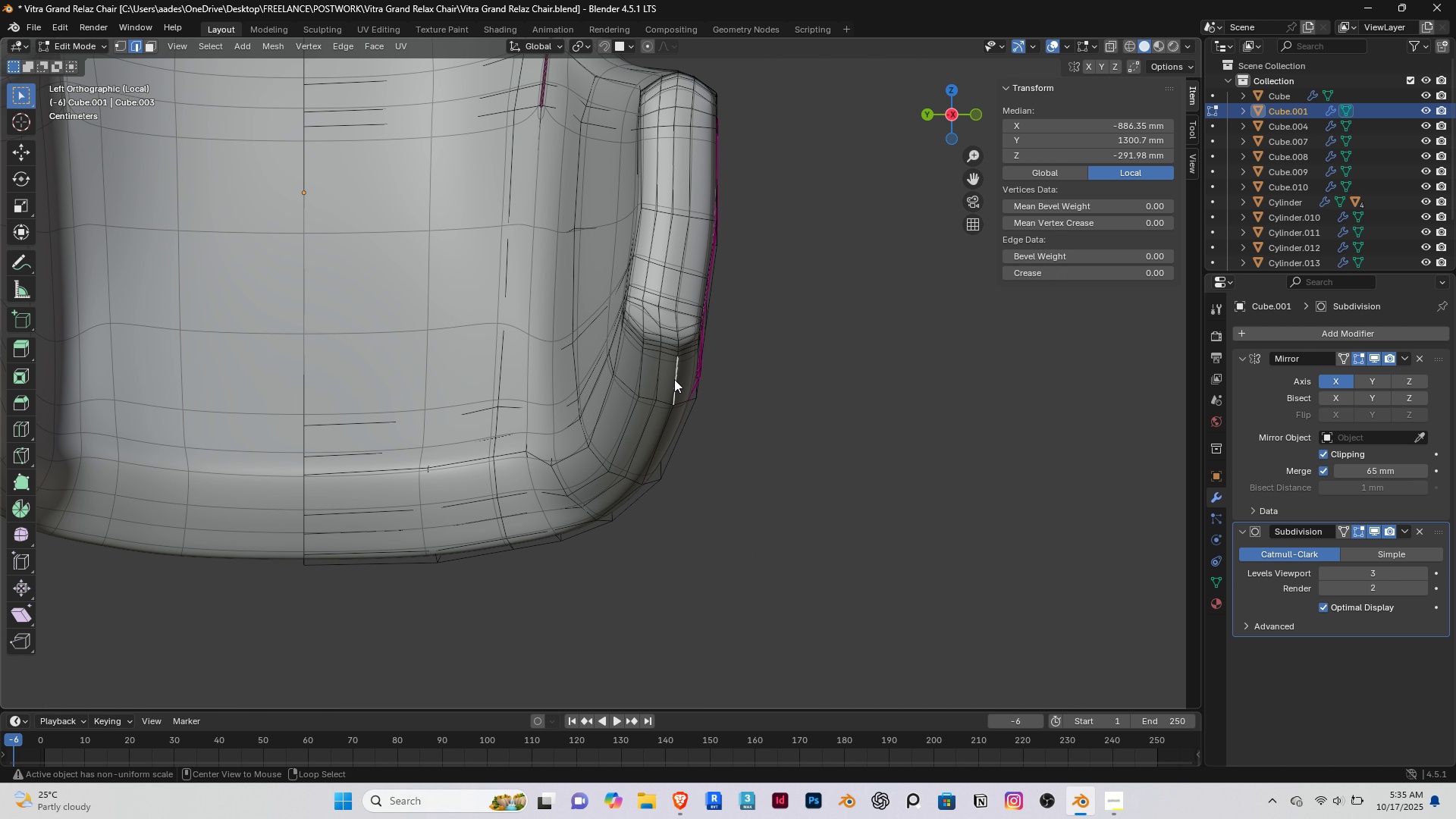 
right_click([674, 379])
 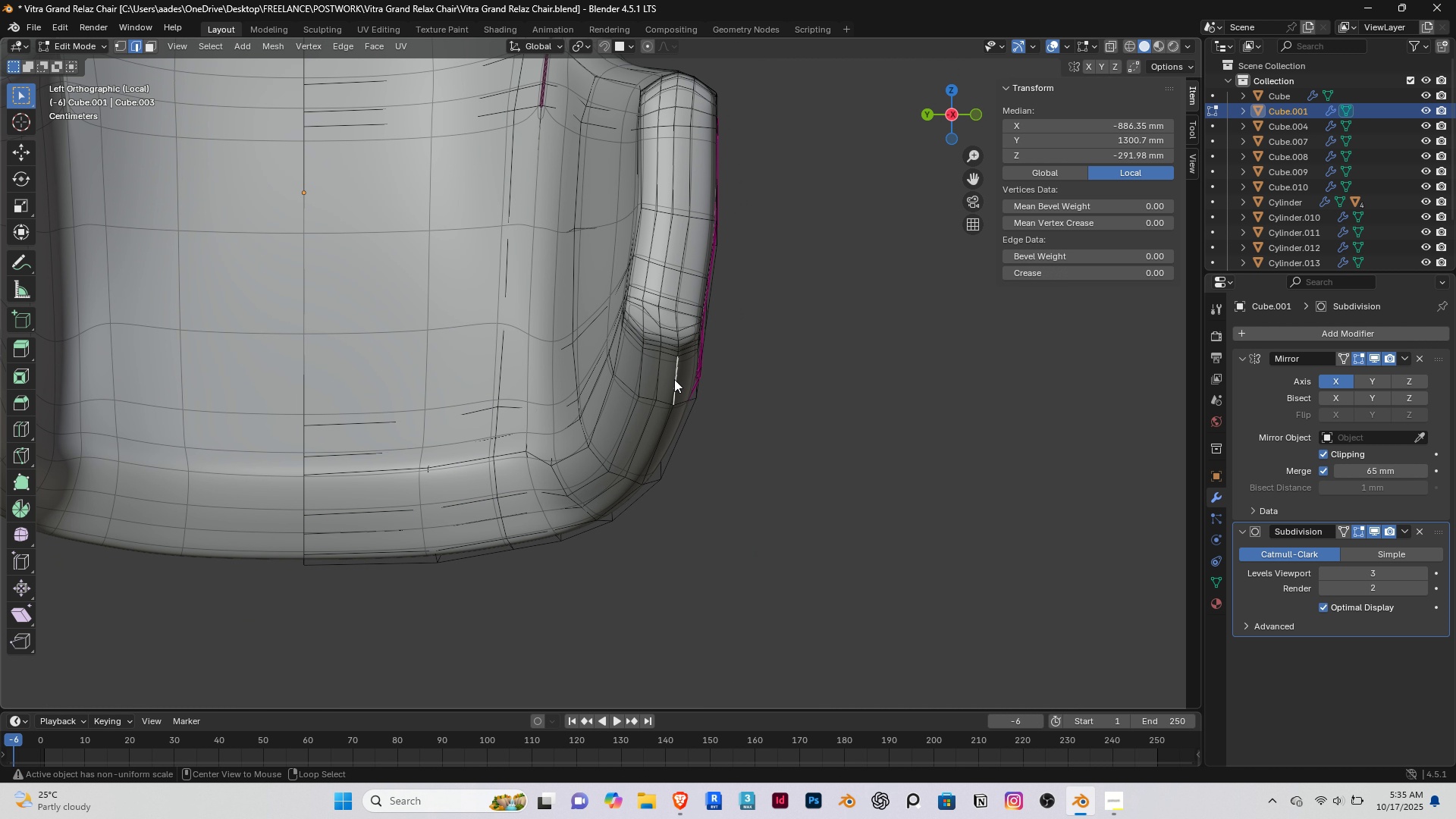 
hold_key(key=AltRight, duration=0.59)
double_click([674, 379])
 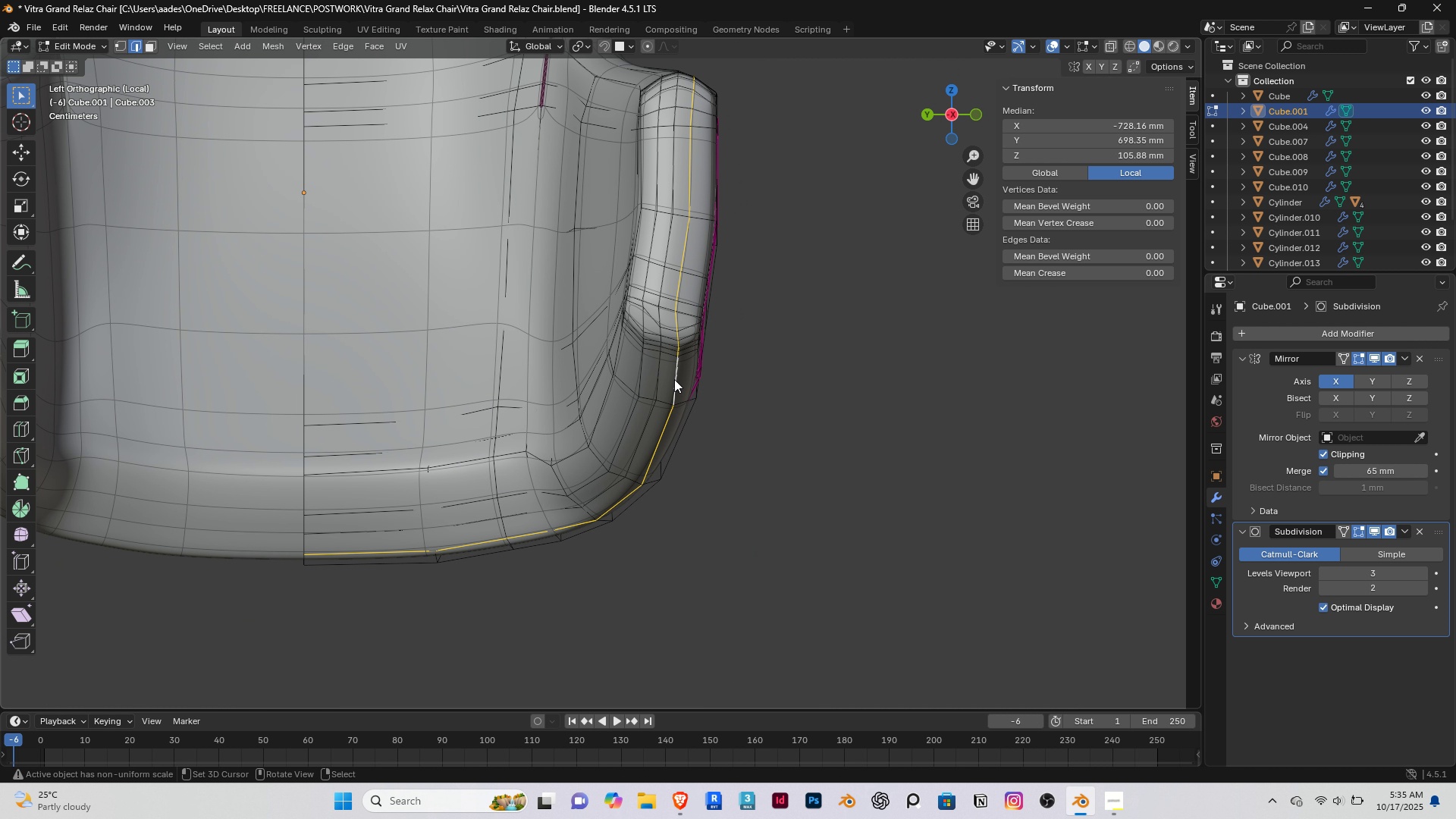 
right_click([674, 379])
 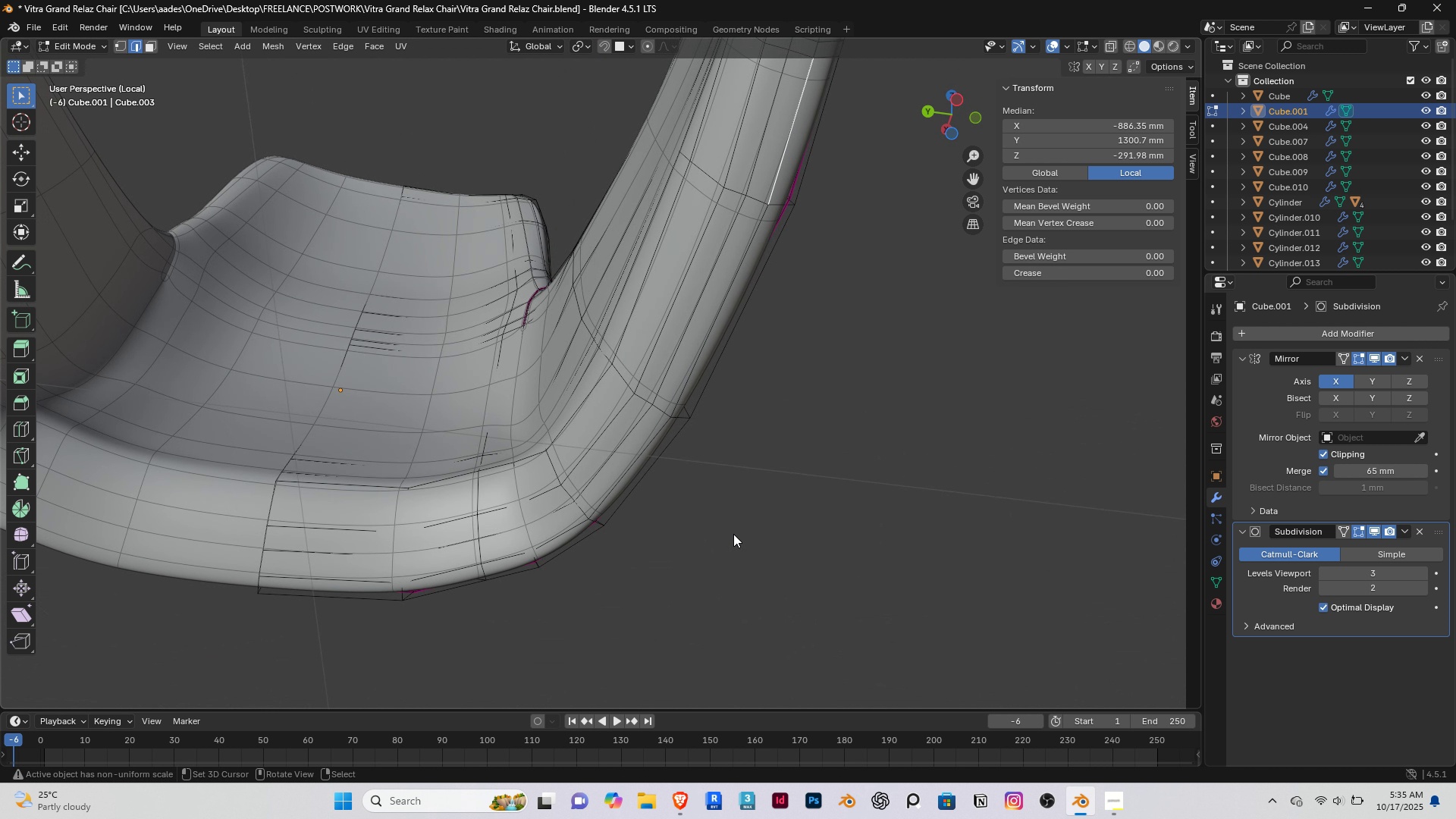 
key(Tab)
 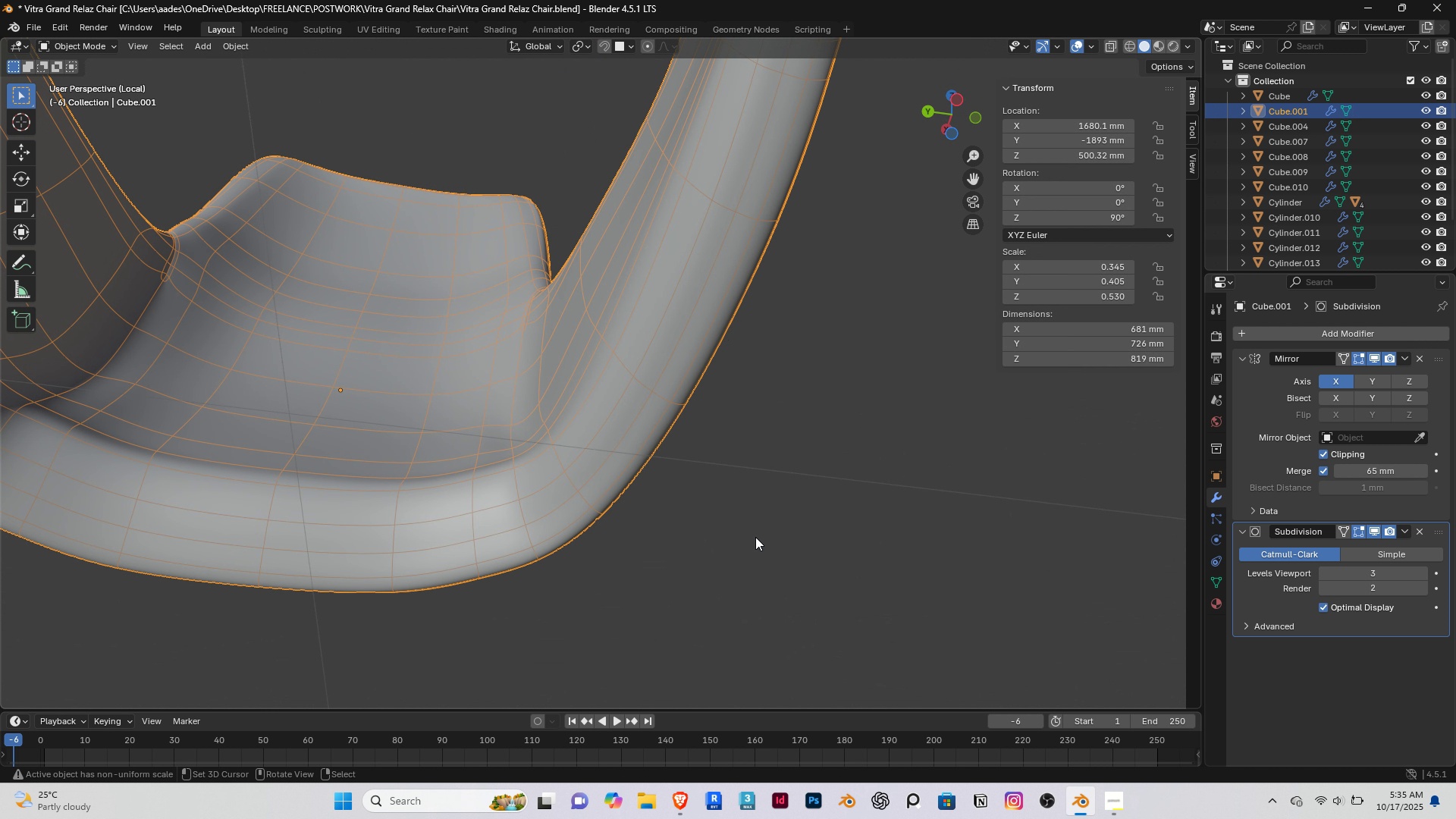 
scroll: coordinate [755, 537], scroll_direction: down, amount: 3.0
 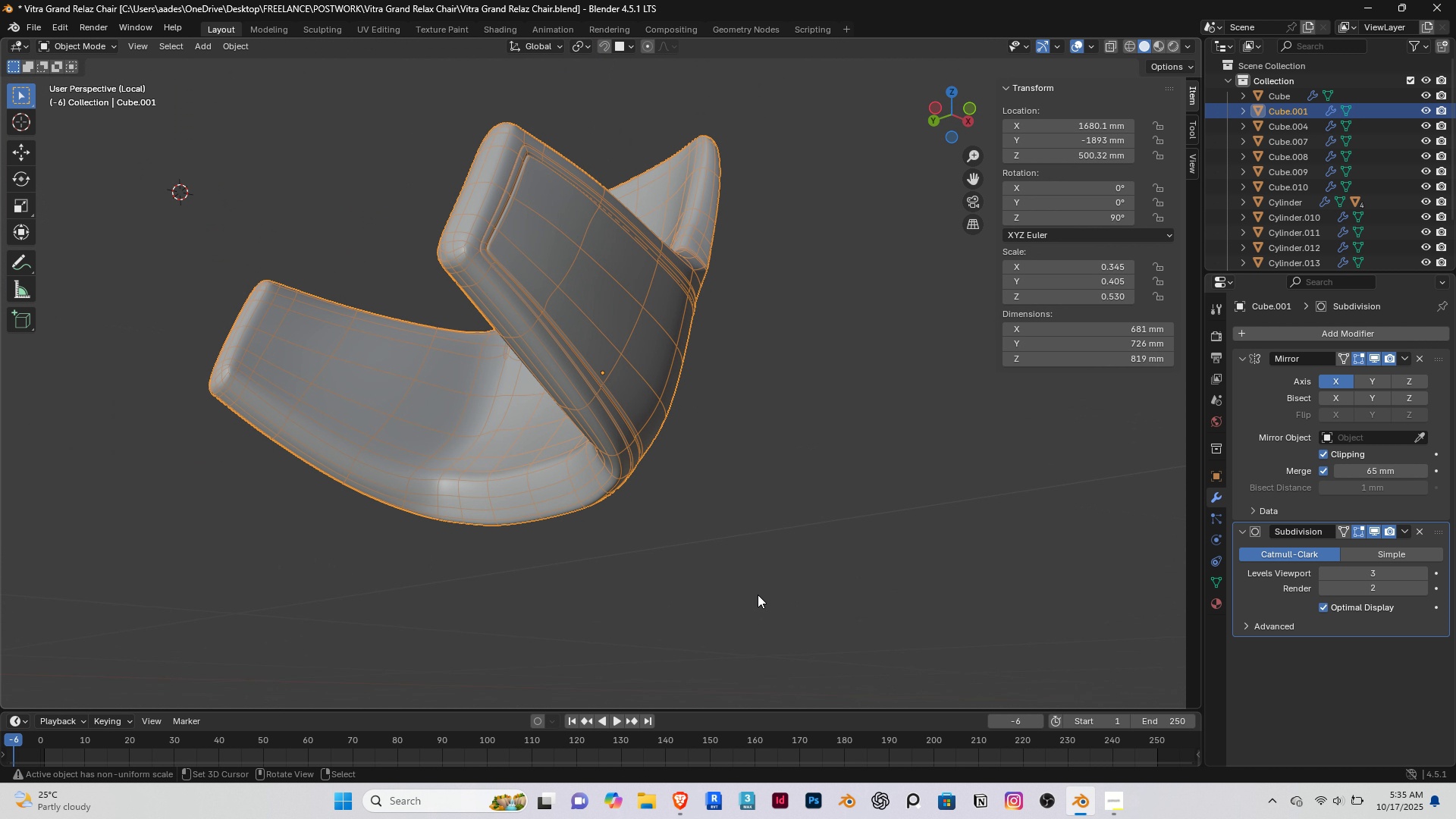 
right_click([758, 595])
 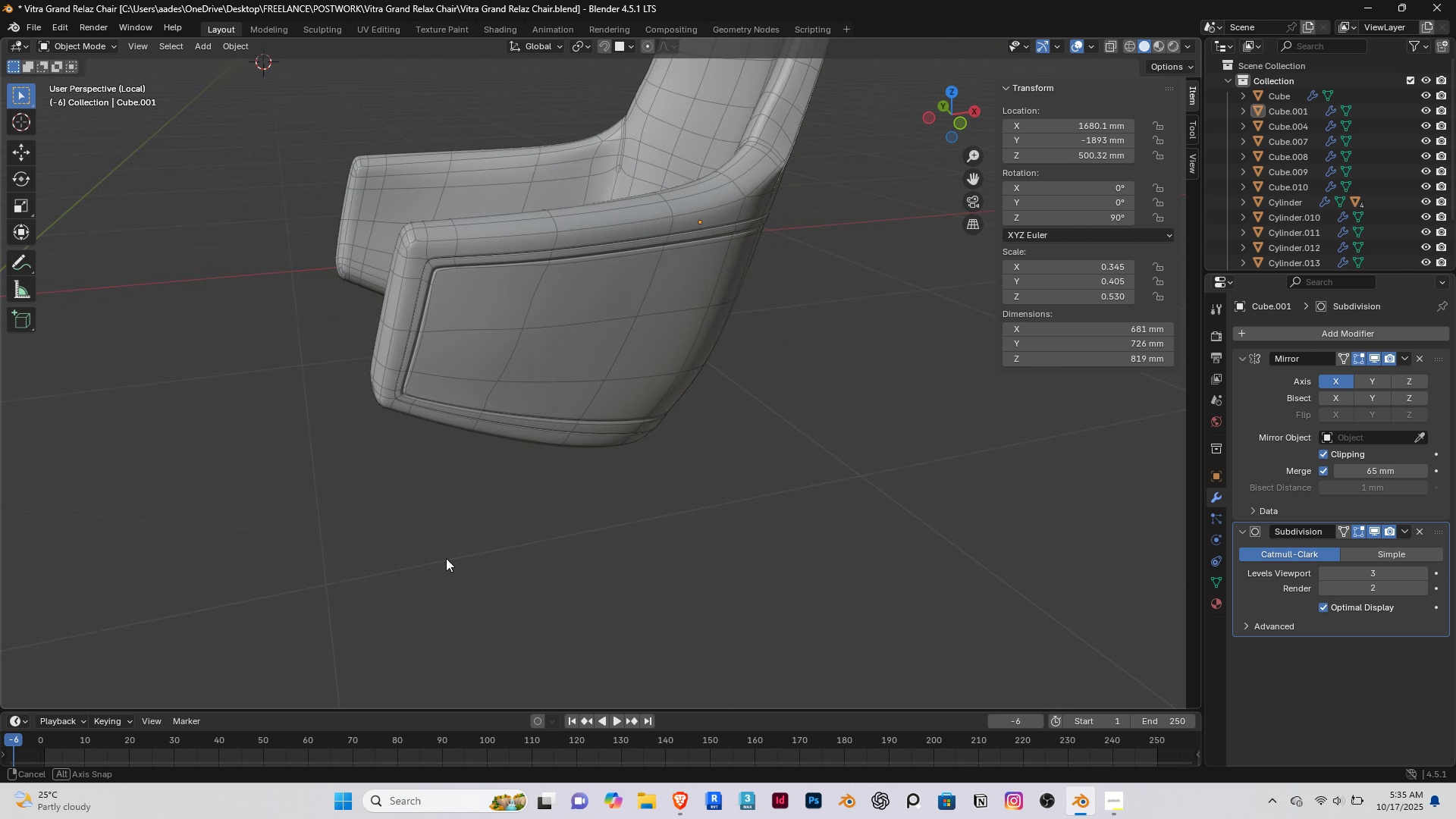 
middle_click([574, 563])
 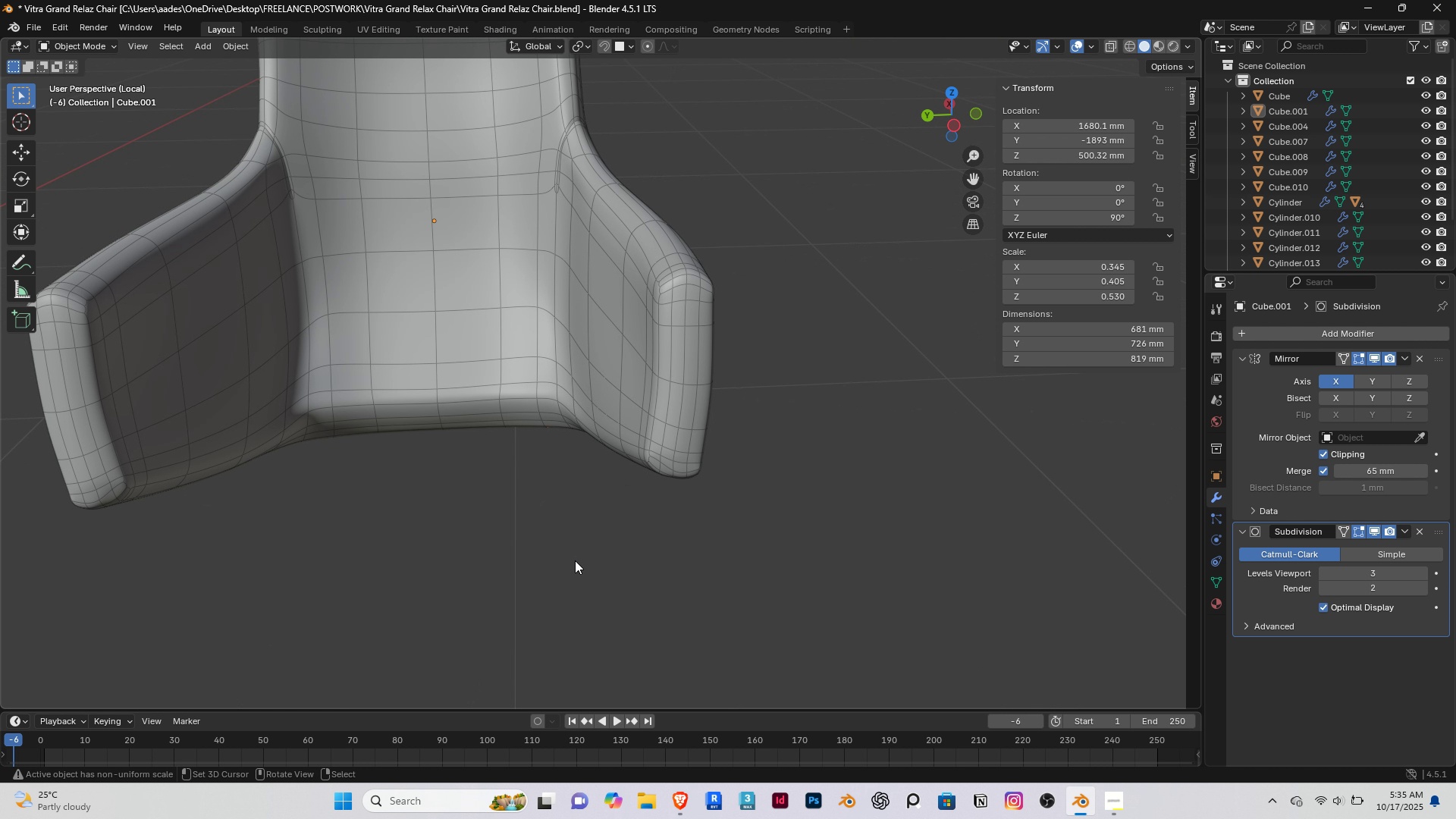 
scroll: coordinate [575, 560], scroll_direction: down, amount: 2.0
 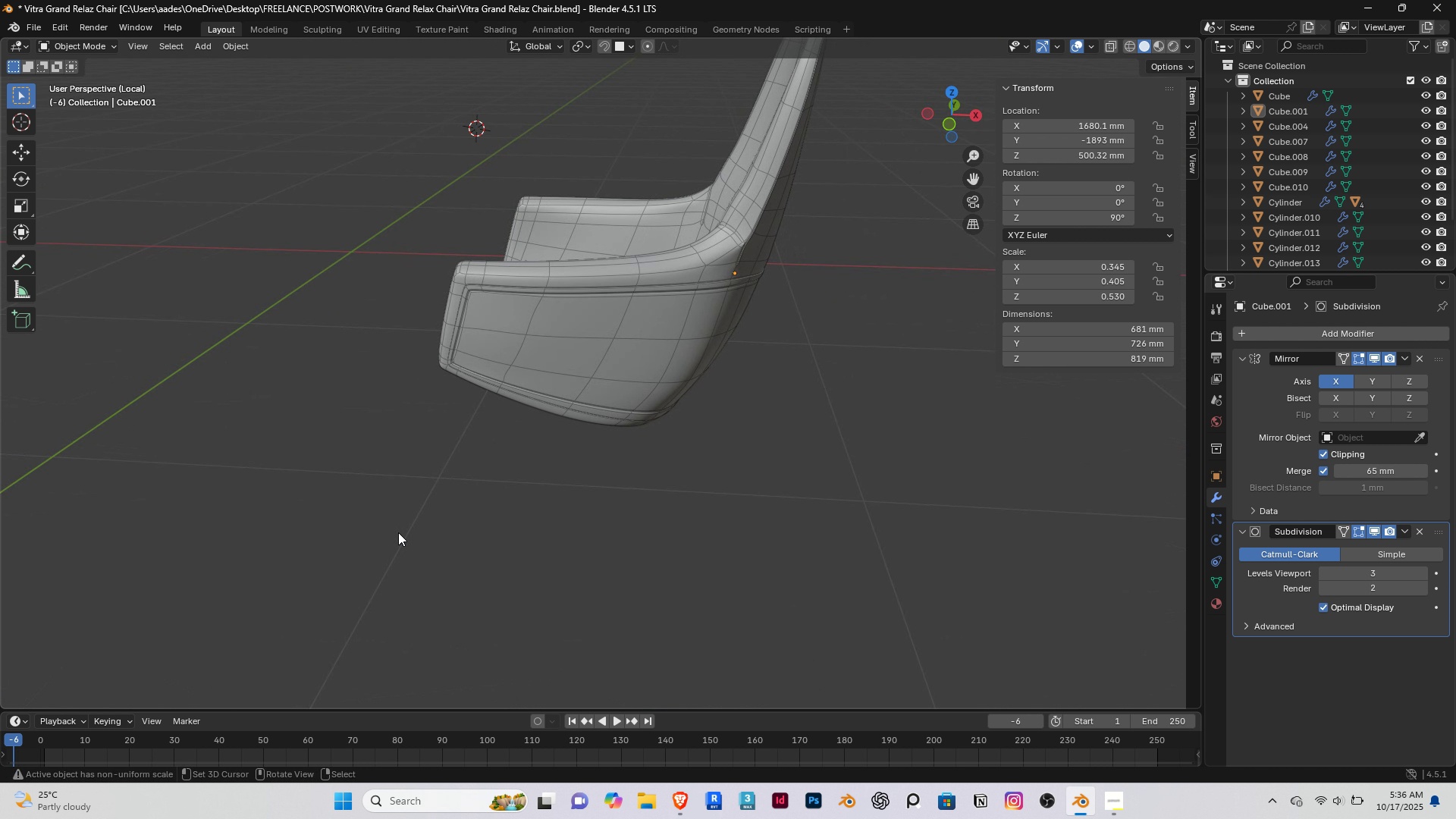 
key(Slash)
 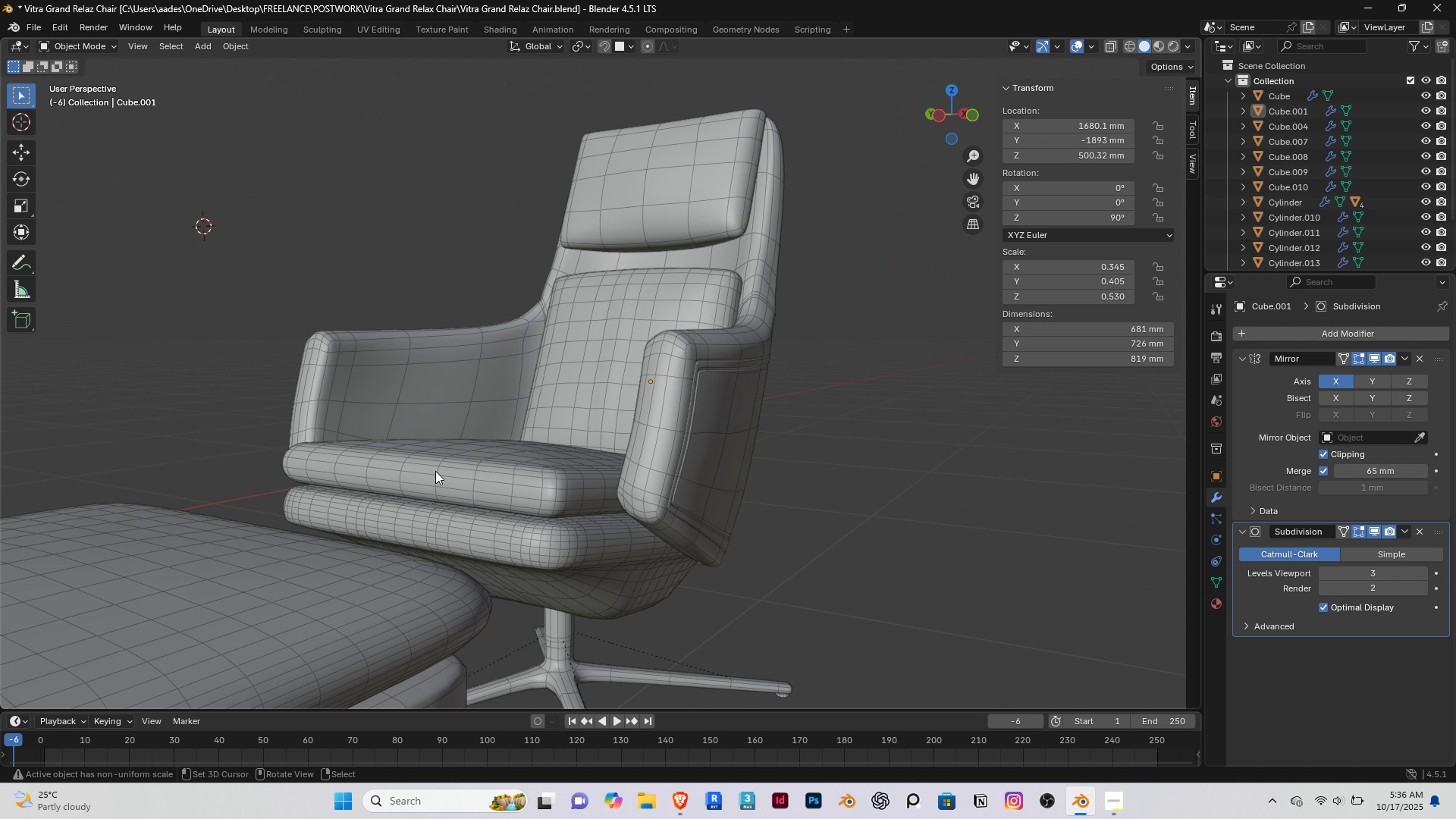 
hold_key(key=ShiftRight, duration=0.41)
 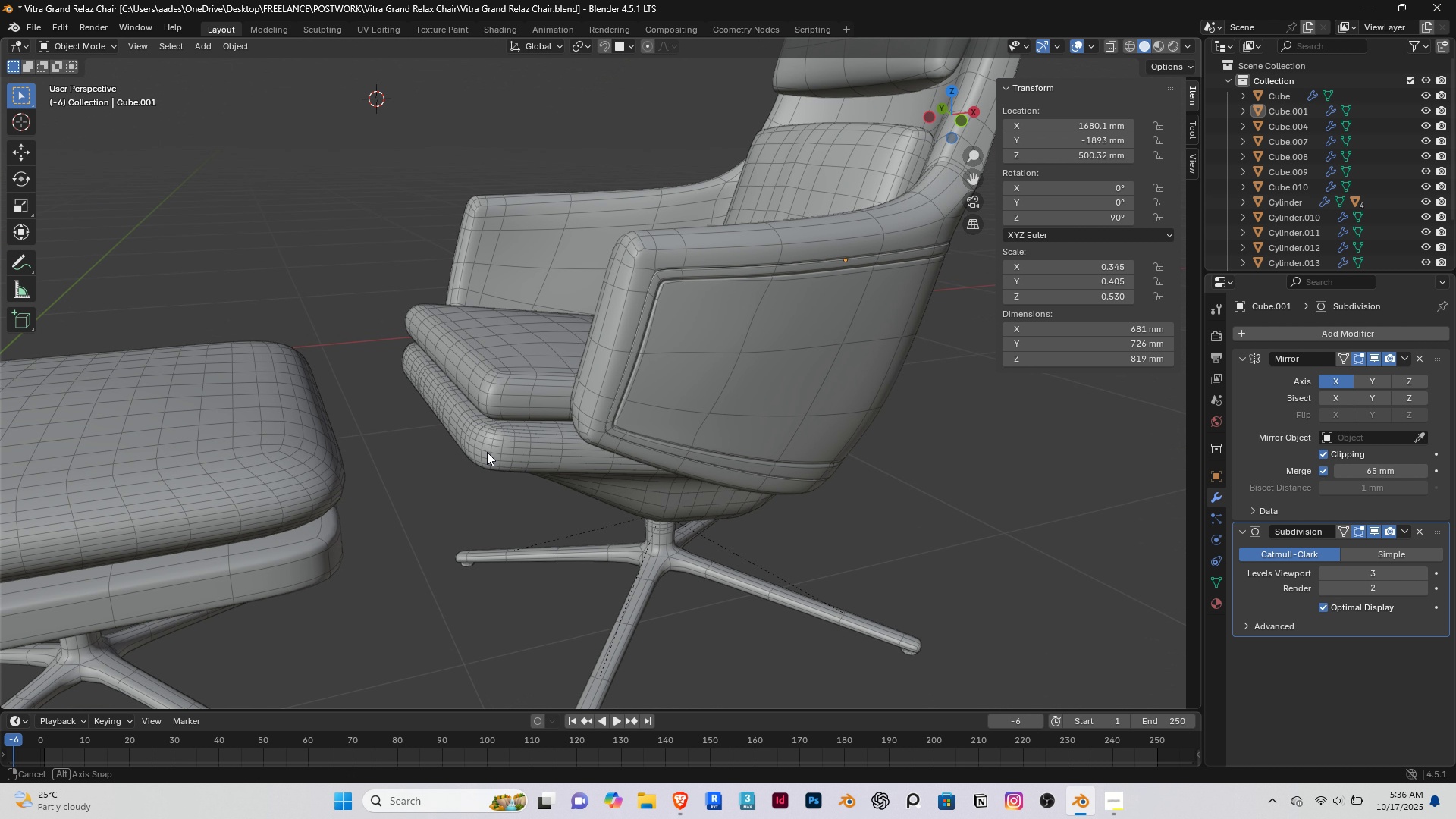 
scroll: coordinate [454, 410], scroll_direction: up, amount: 3.0
 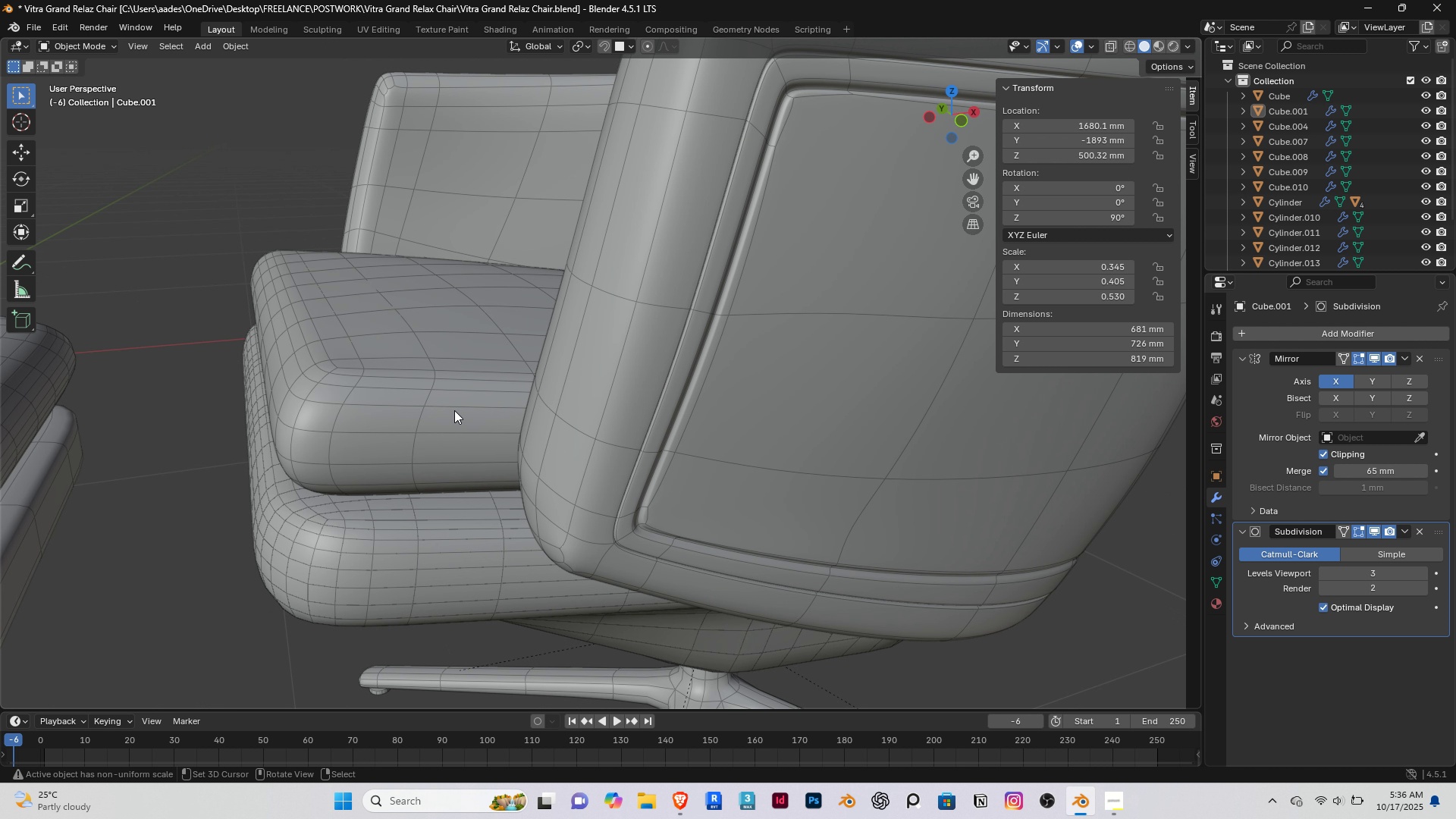 
scroll: coordinate [454, 410], scroll_direction: down, amount: 3.0
 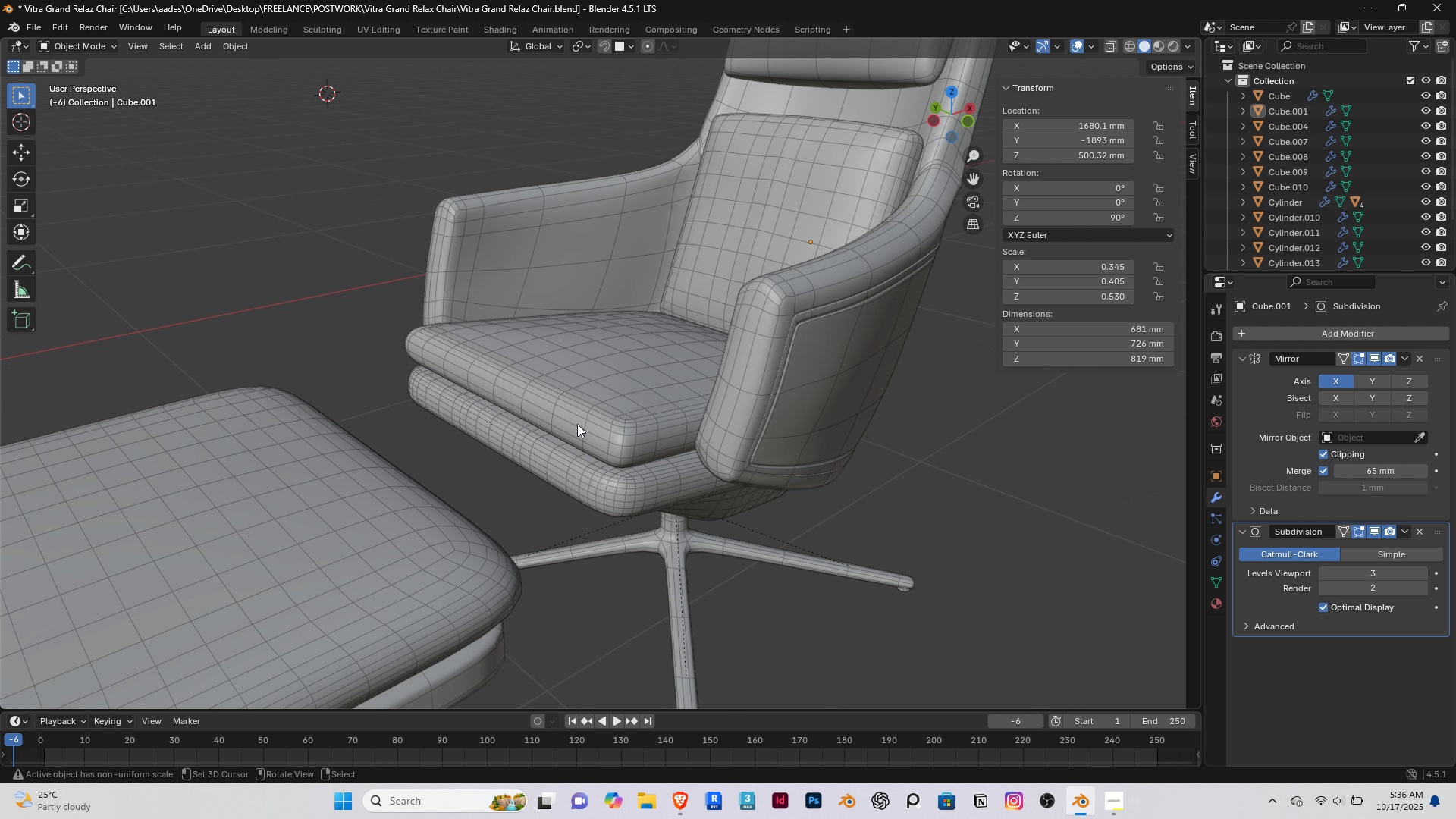 
right_click([577, 424])
 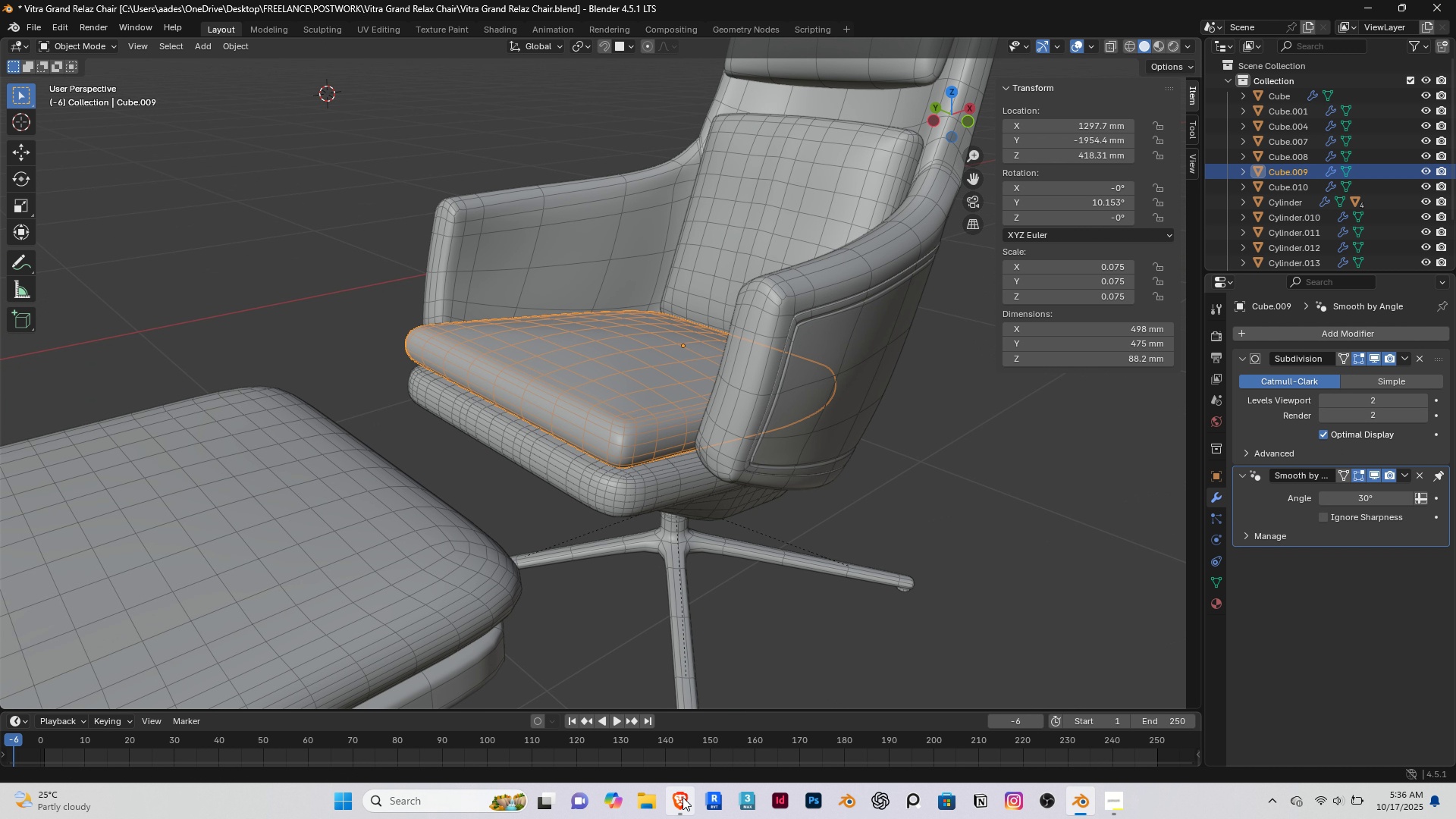 
left_click([682, 797])
 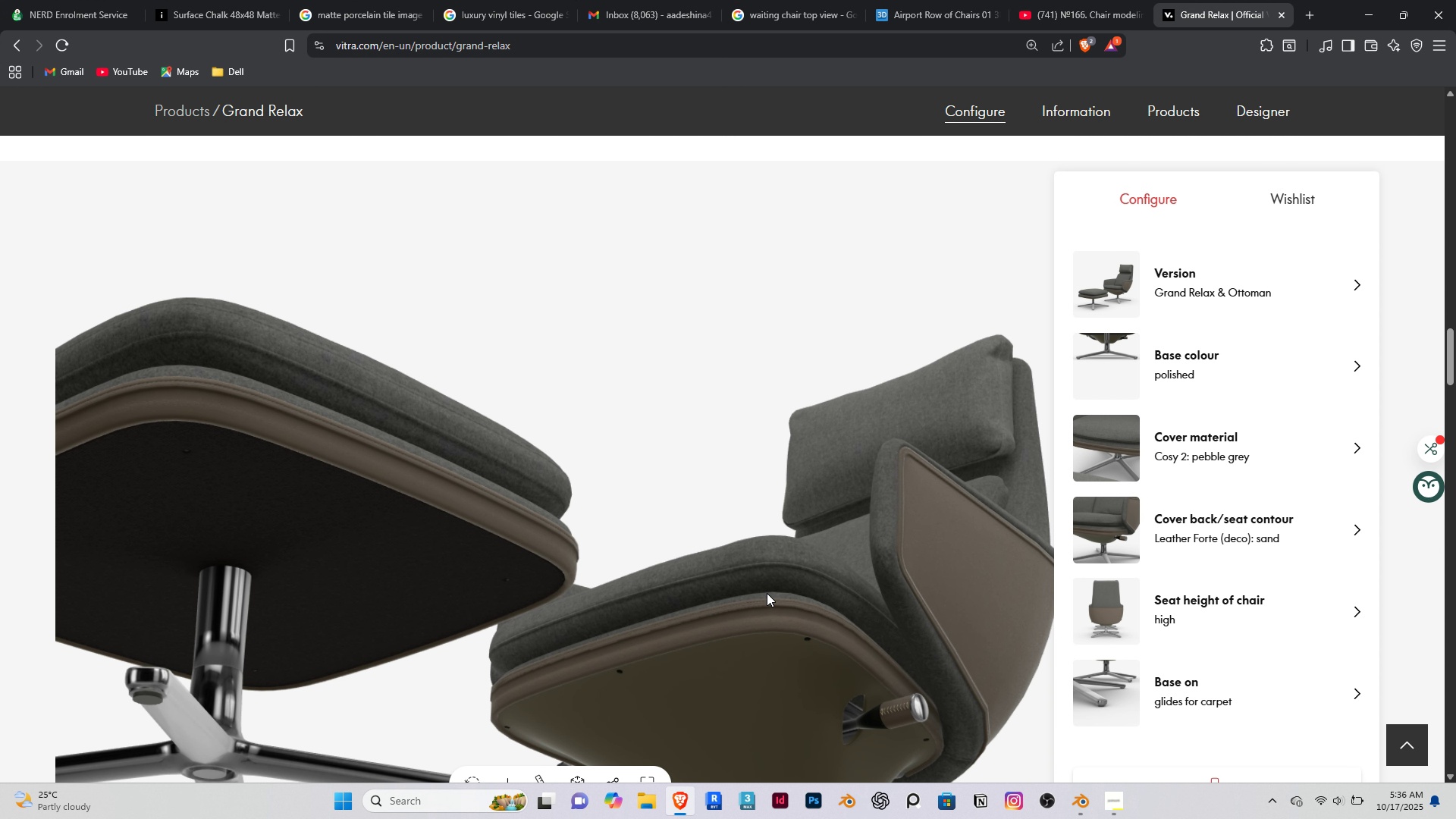 
left_click_drag(start_coordinate=[752, 583], to_coordinate=[688, 664])
 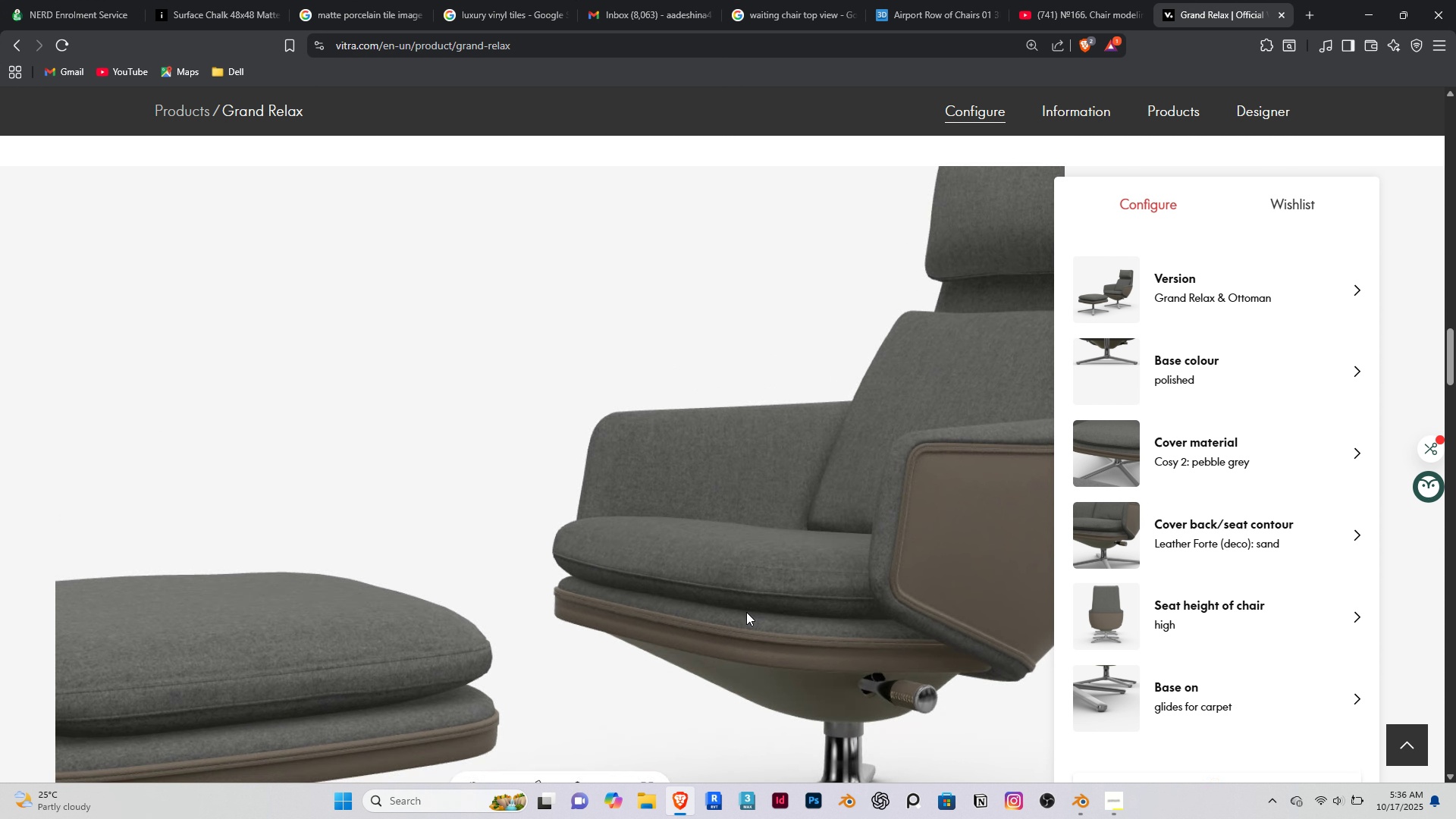 
scroll: coordinate [749, 617], scroll_direction: none, amount: 0.0
 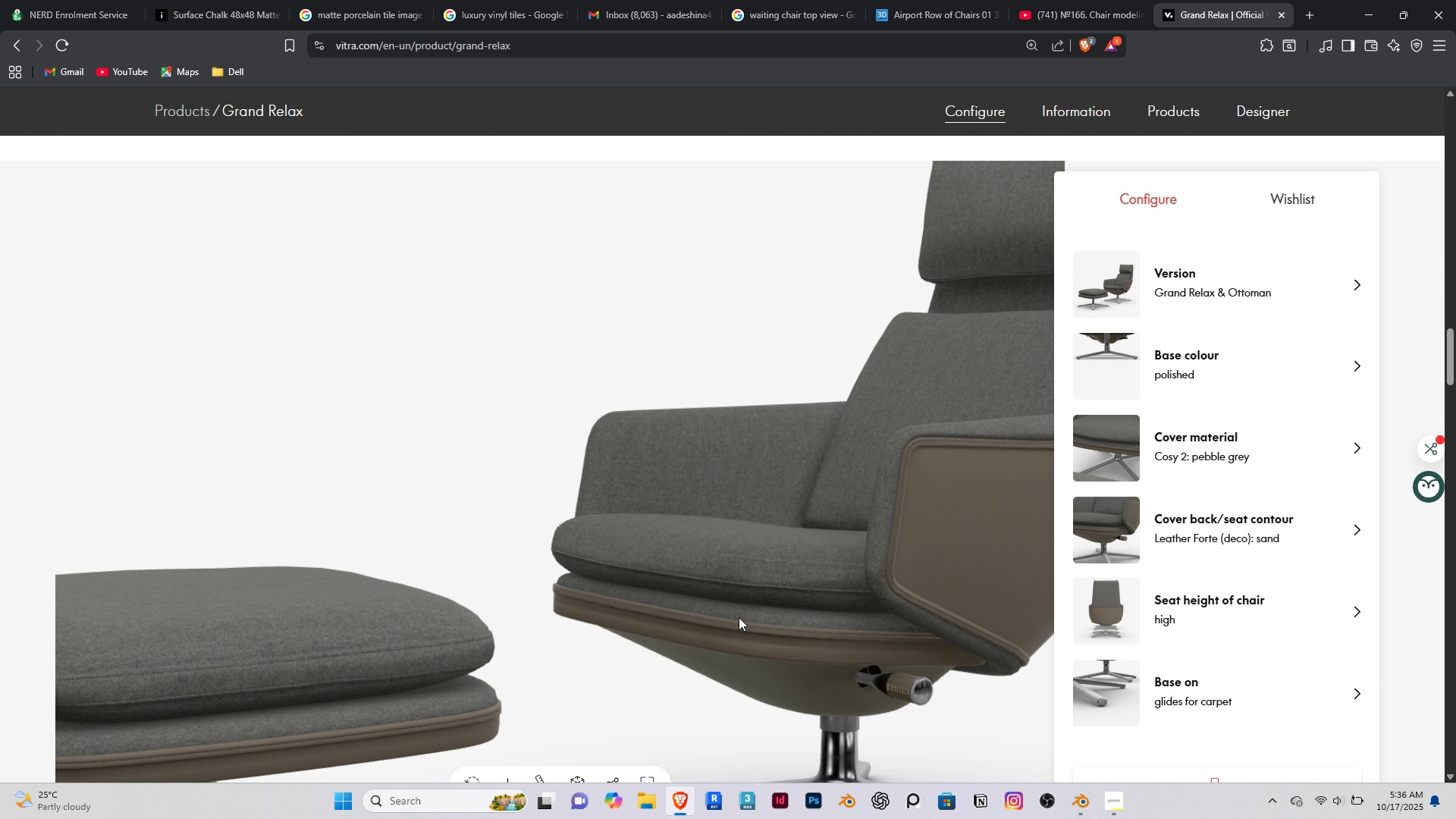 
hold_key(key=ControlRight, duration=0.81)
left_click_drag(start_coordinate=[740, 632], to_coordinate=[726, 519])
 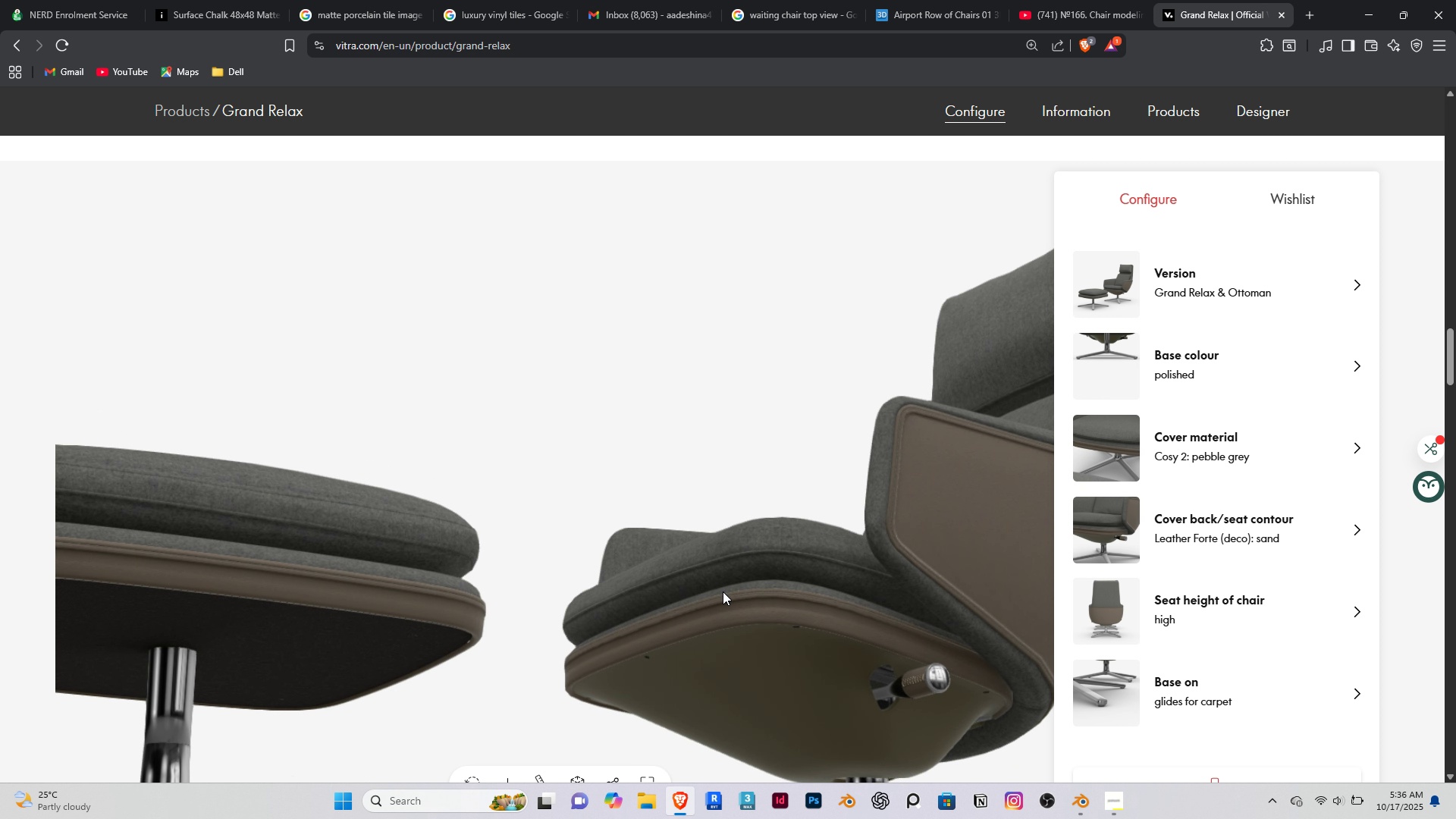 
left_click_drag(start_coordinate=[723, 592], to_coordinate=[695, 684])
 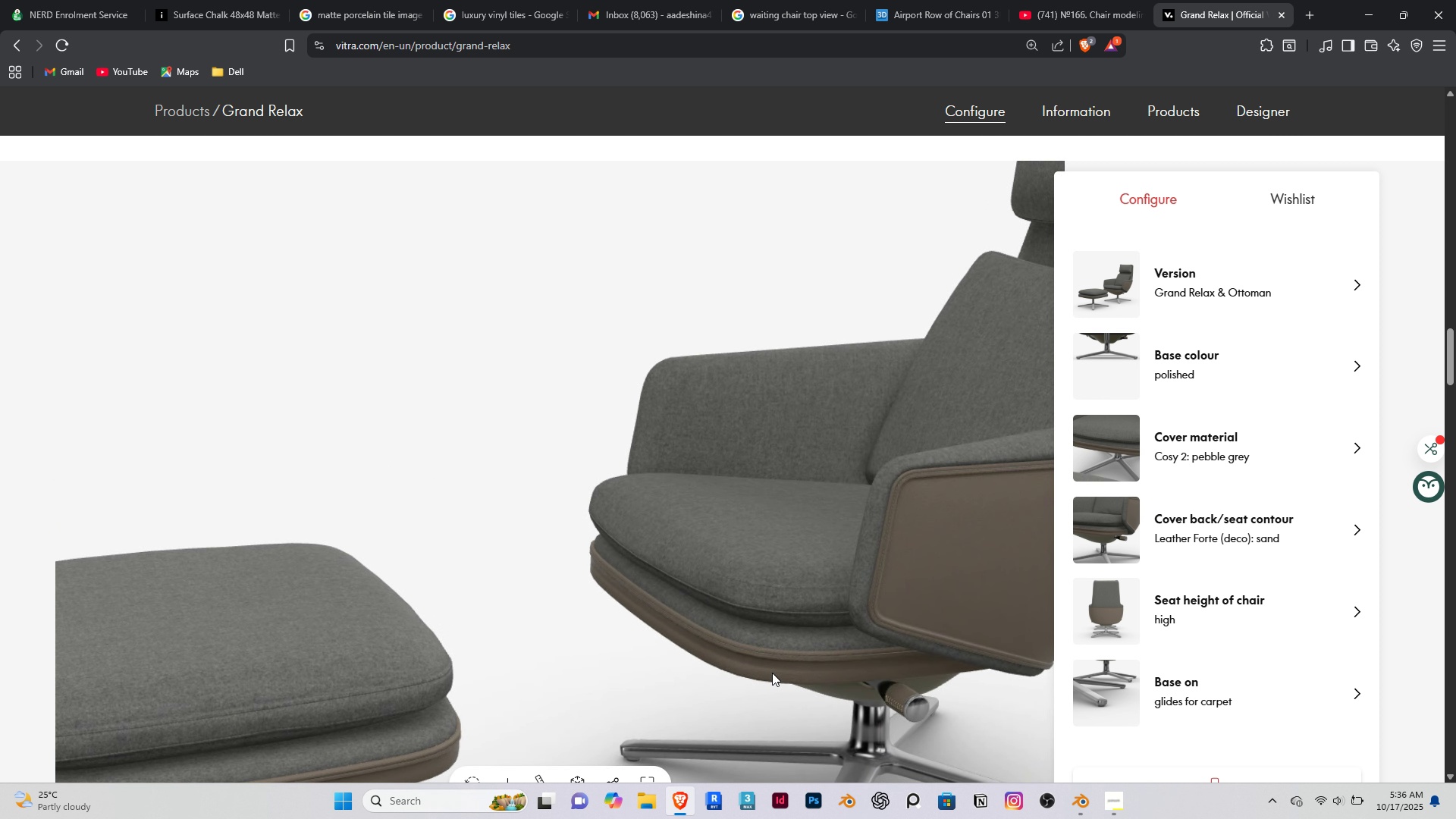 
scroll: coordinate [772, 673], scroll_direction: up, amount: 3.0
 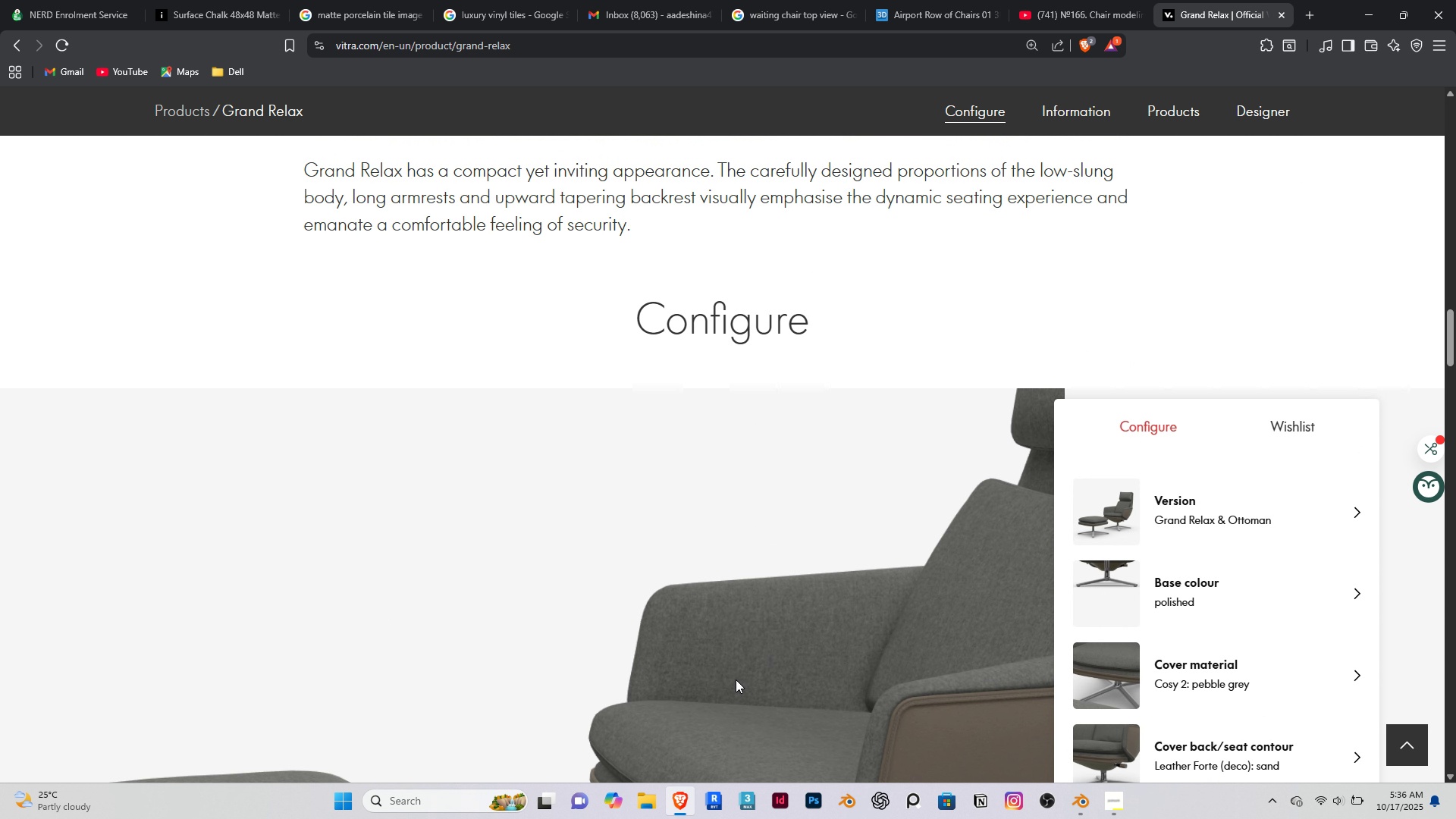 
scroll: coordinate [734, 679], scroll_direction: down, amount: 6.0
 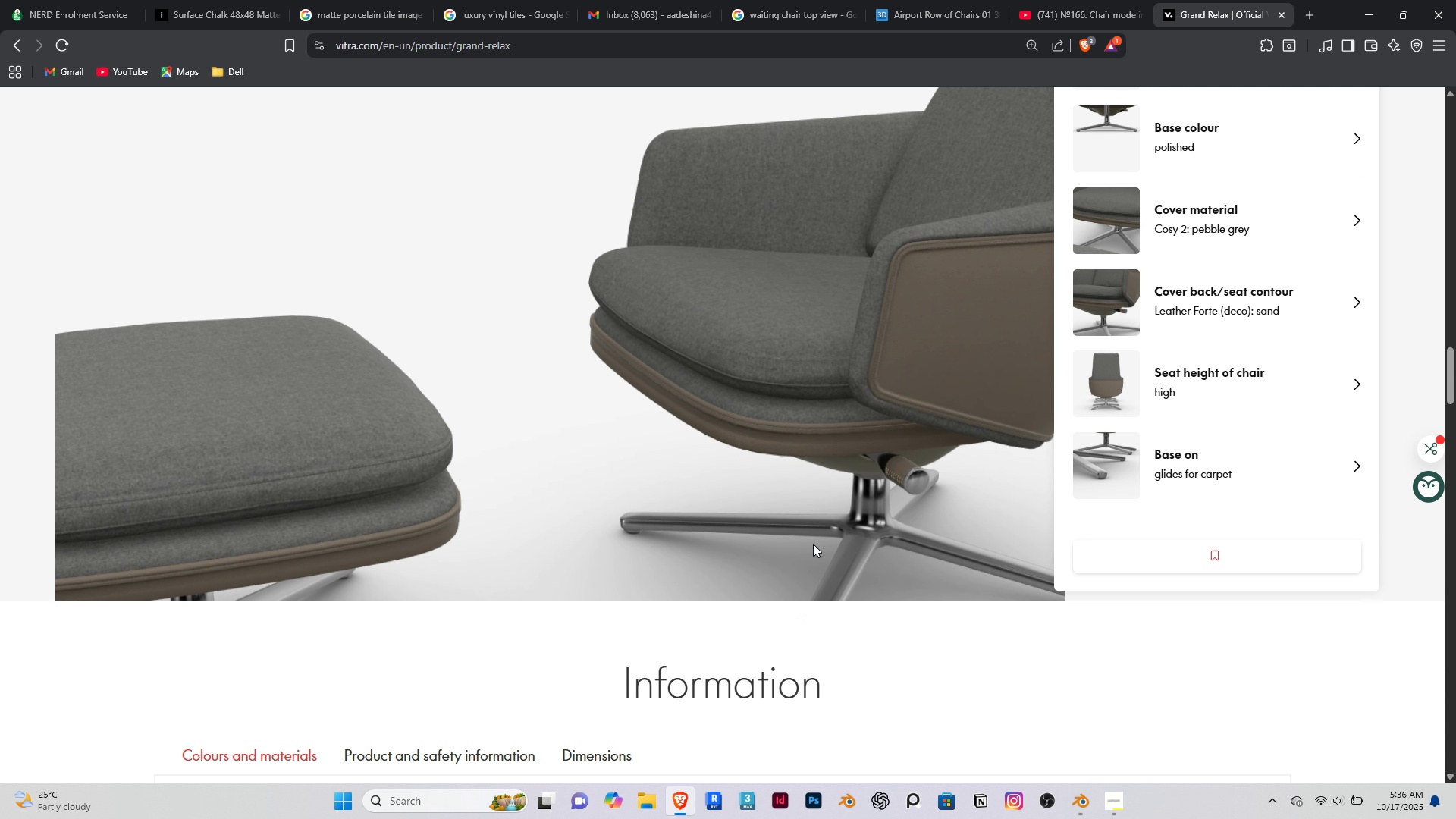 
hold_key(key=ControlRight, duration=0.55)
scroll: coordinate [815, 502], scroll_direction: up, amount: 1.0
 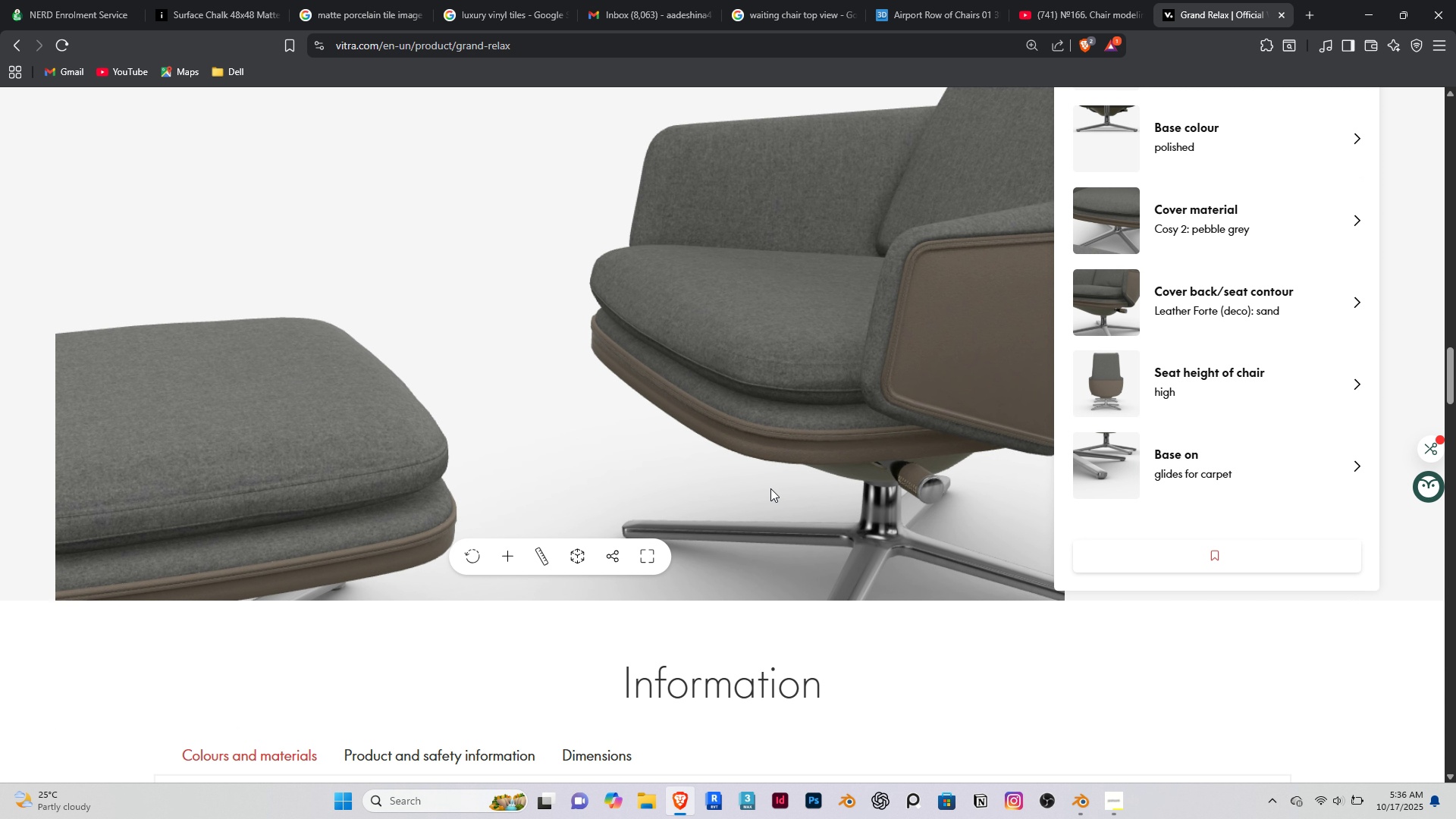 
hold_key(key=ControlRight, duration=1.13)
scroll: coordinate [770, 488], scroll_direction: up, amount: 15.0
 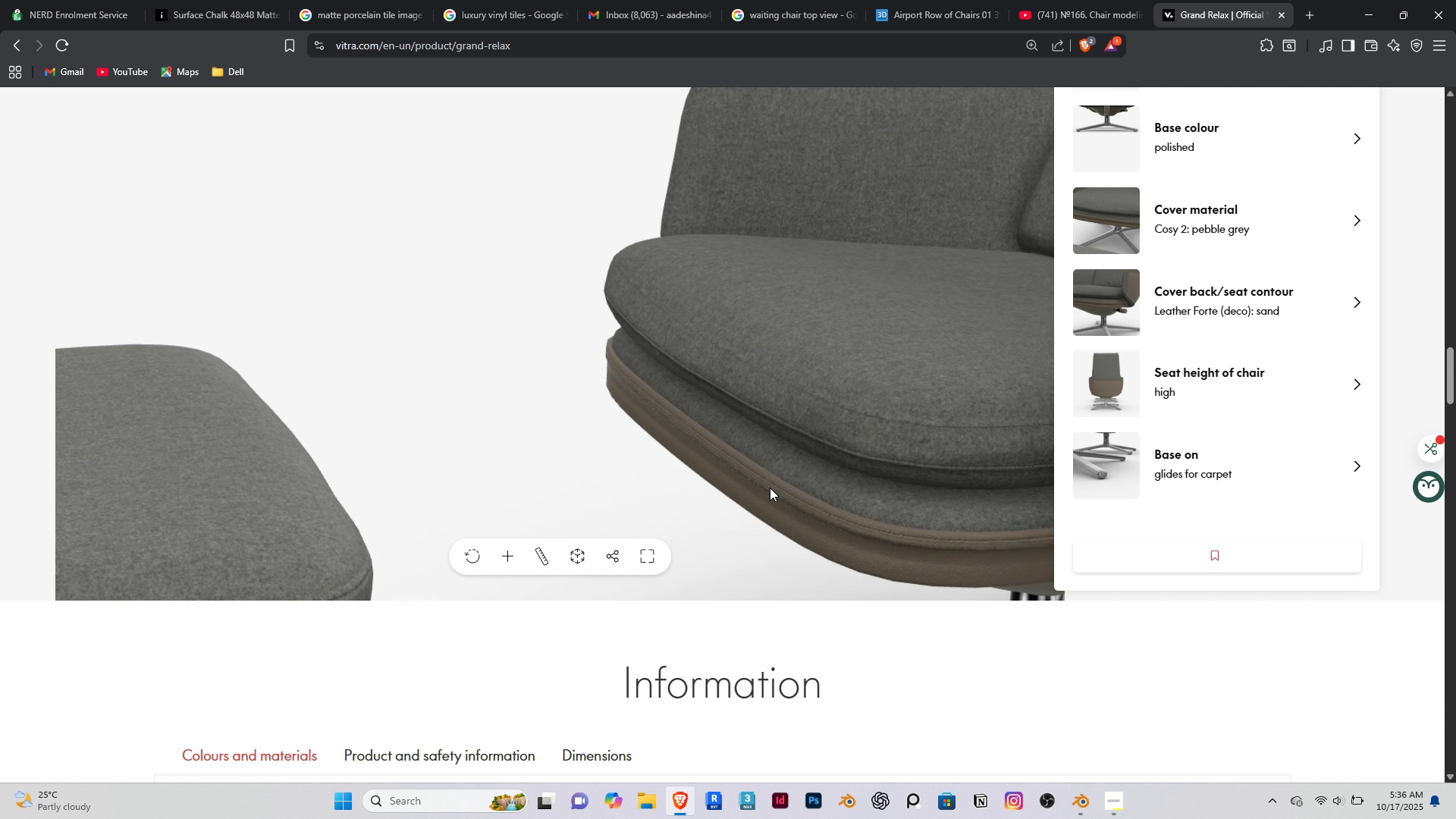 
left_click_drag(start_coordinate=[770, 488], to_coordinate=[423, 387])
 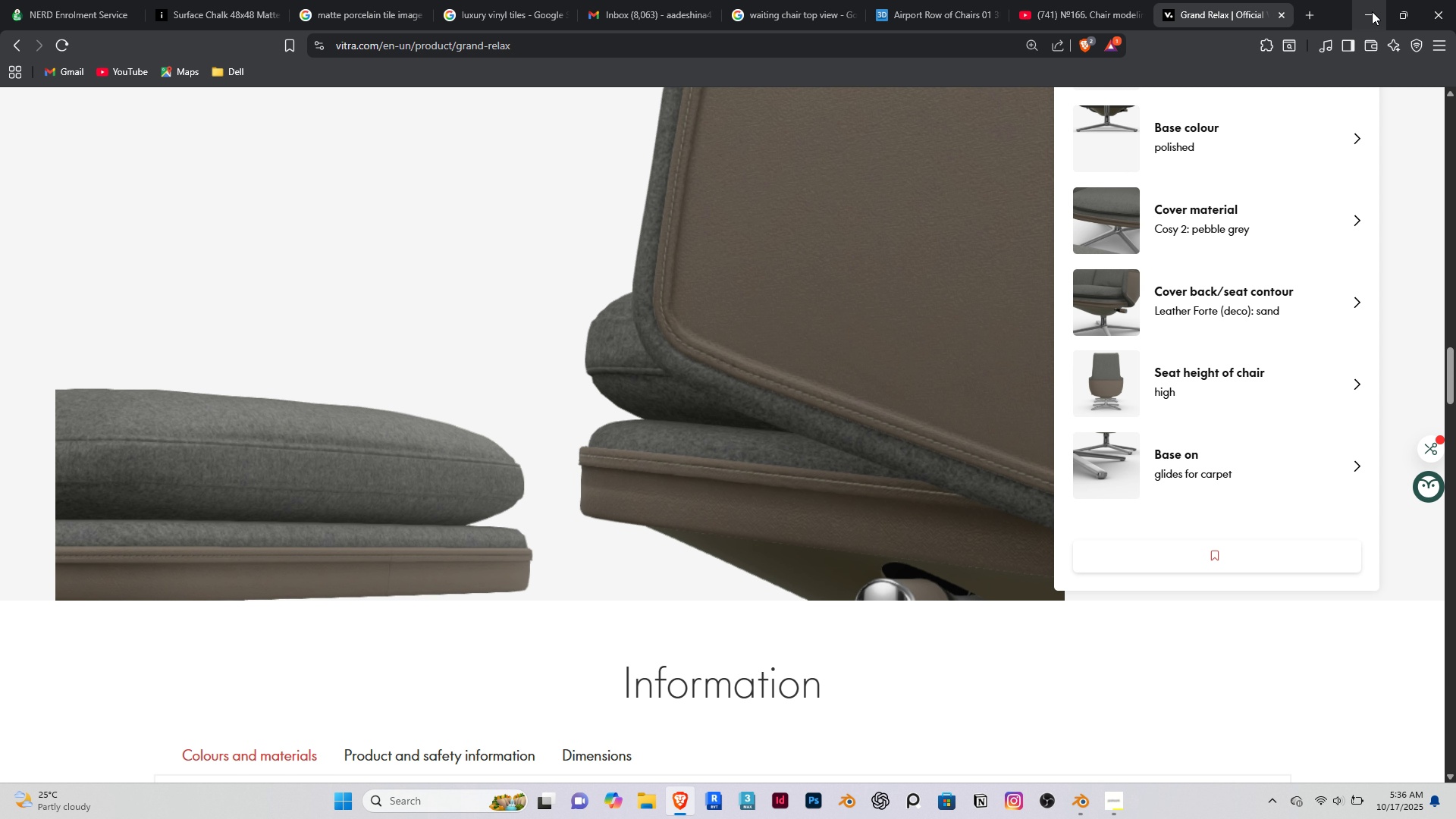 
left_click([1372, 11])
 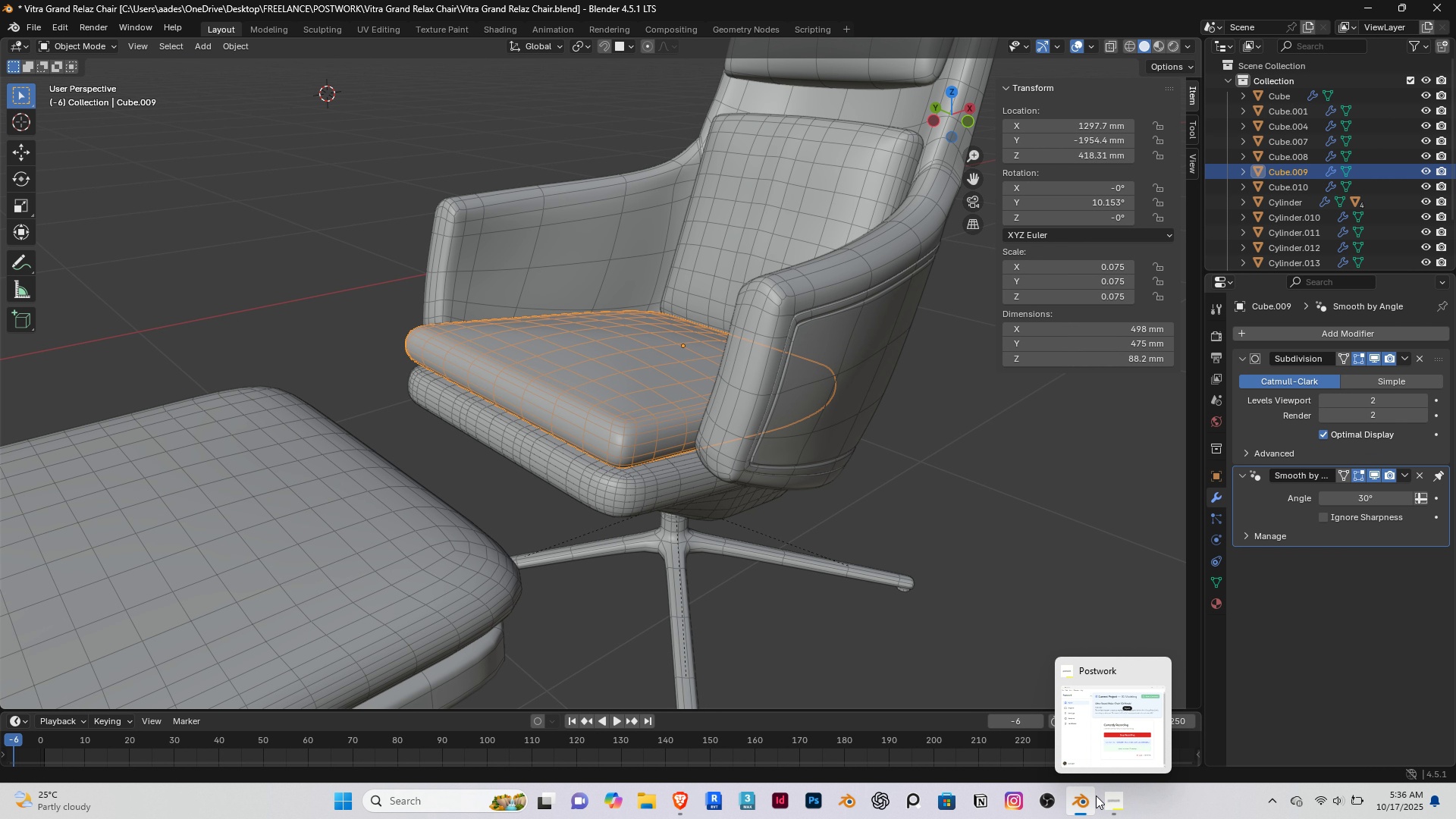 
left_click([676, 789])
 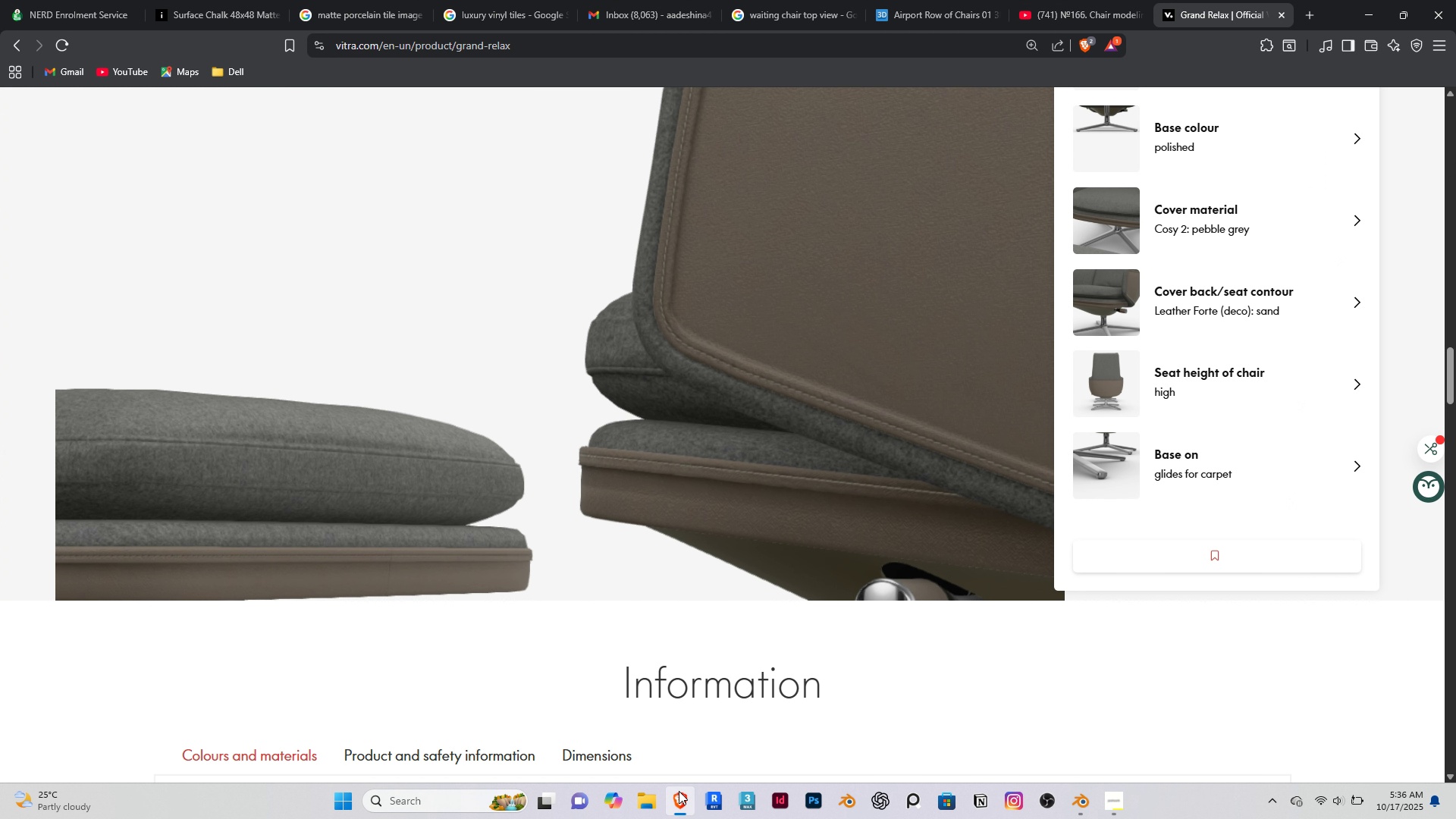 
left_click([679, 791])
 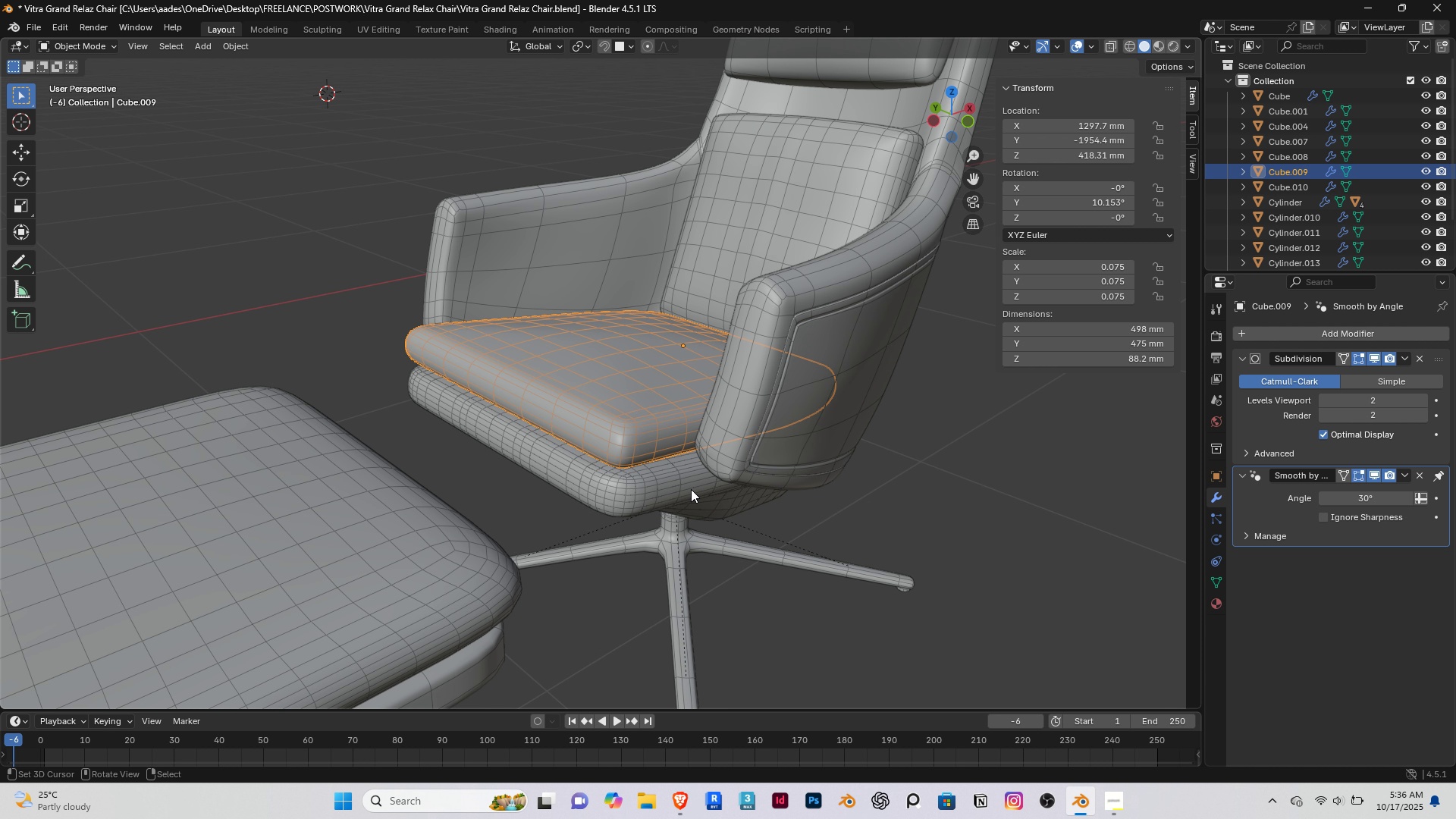 
right_click([691, 489])
 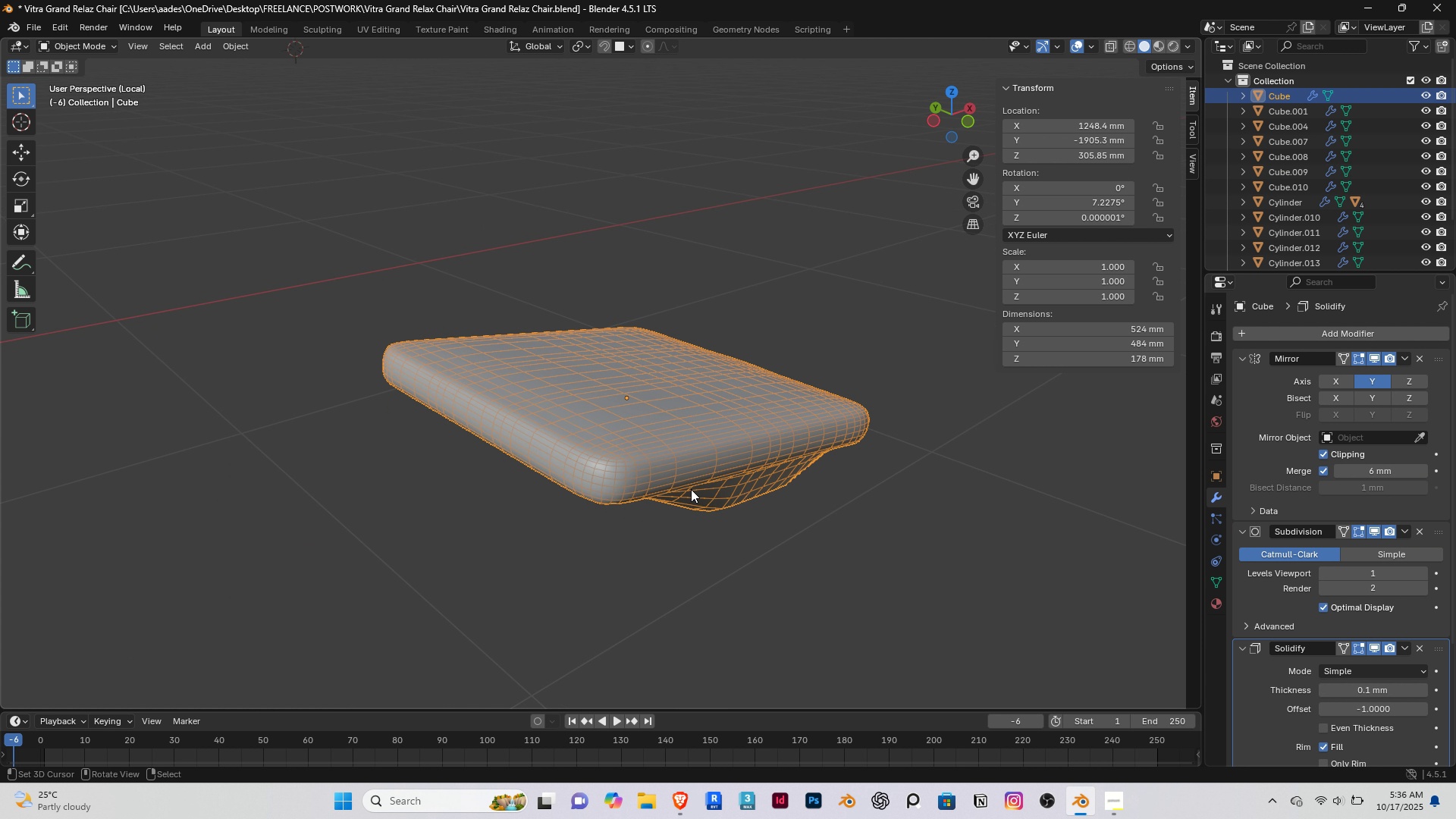 
key(Slash)
 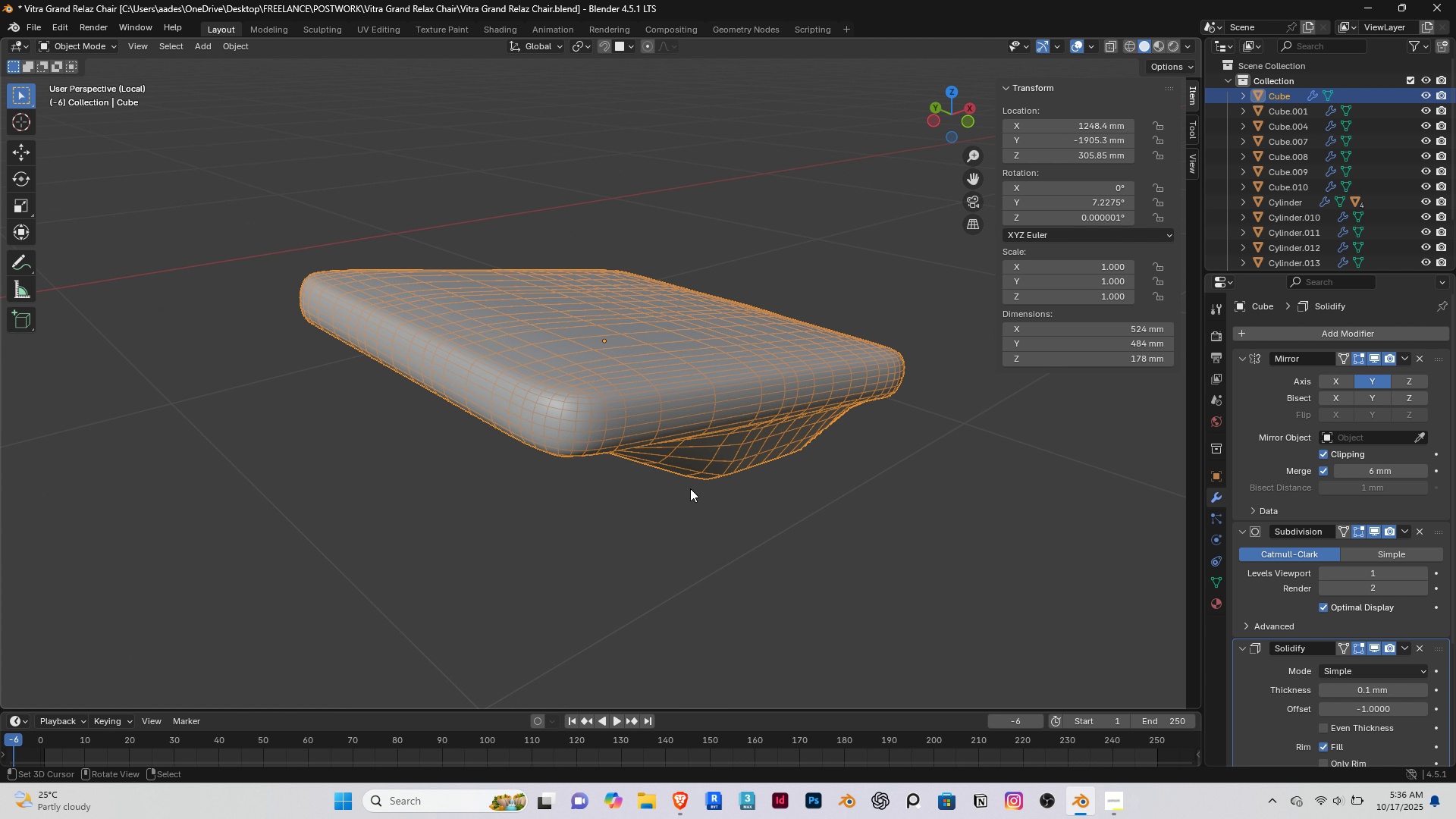 
key(End)
 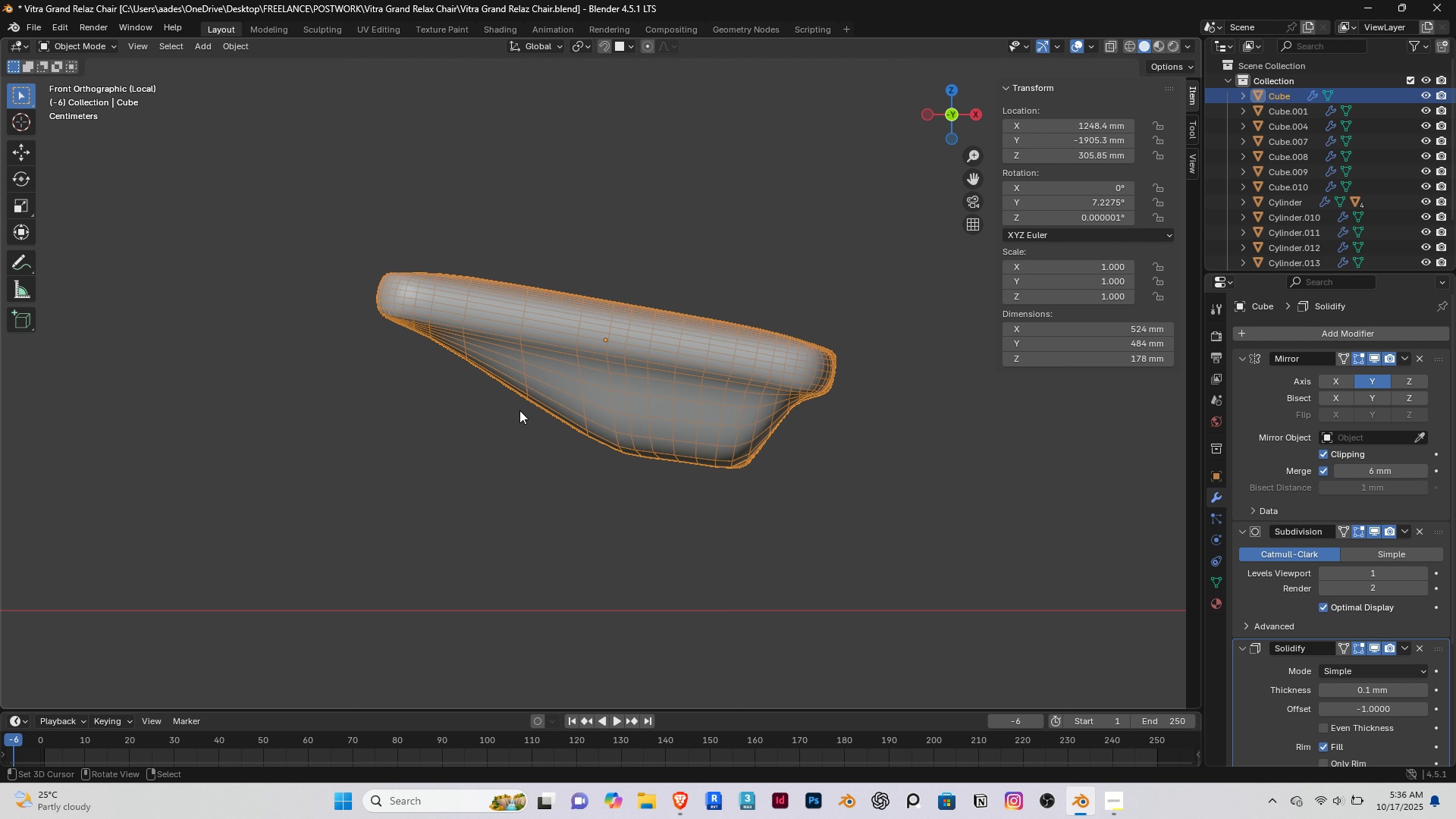 
scroll: coordinate [331, 284], scroll_direction: up, amount: 4.0
 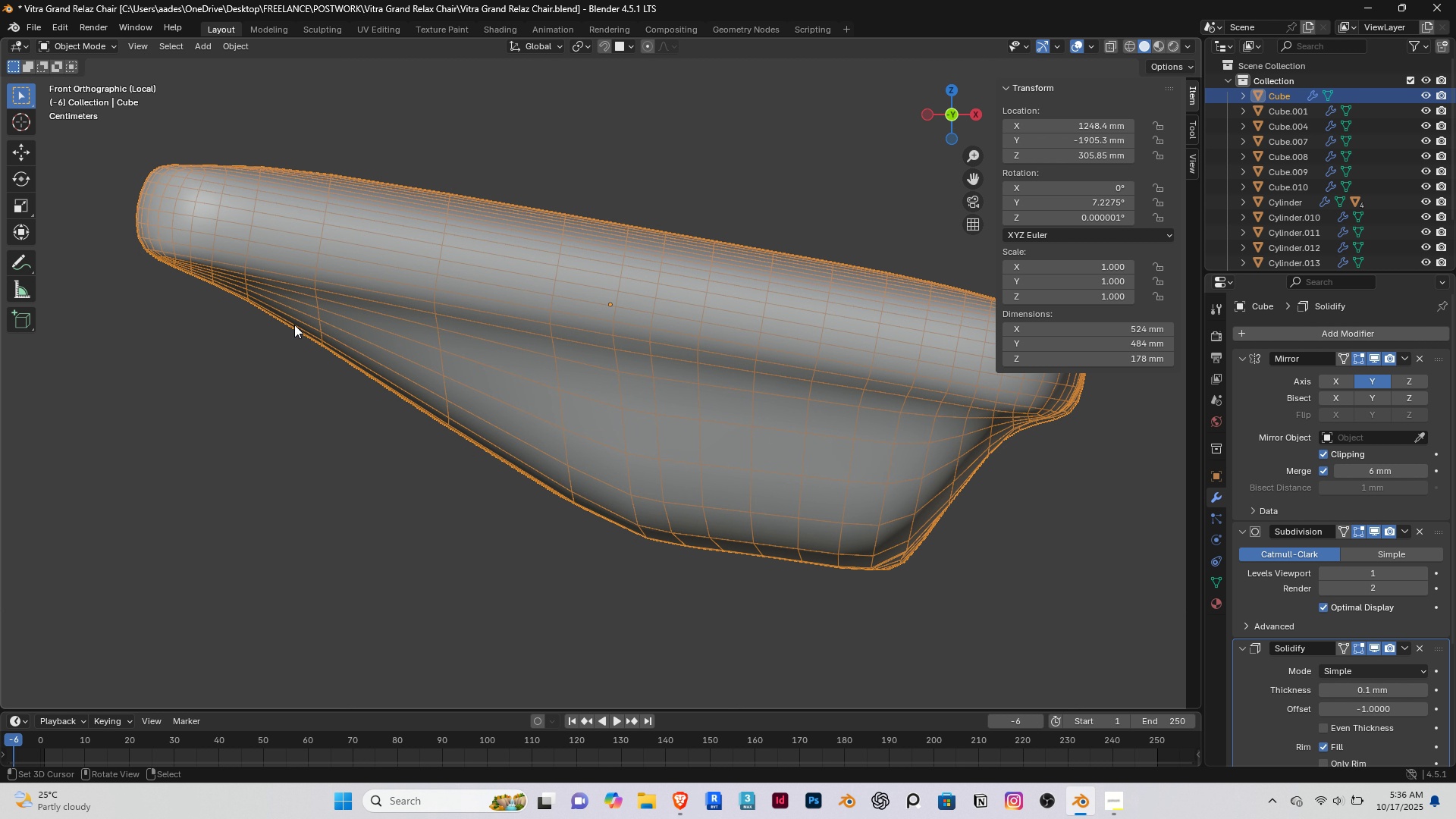 
scroll: coordinate [349, 359], scroll_direction: down, amount: 5.0
 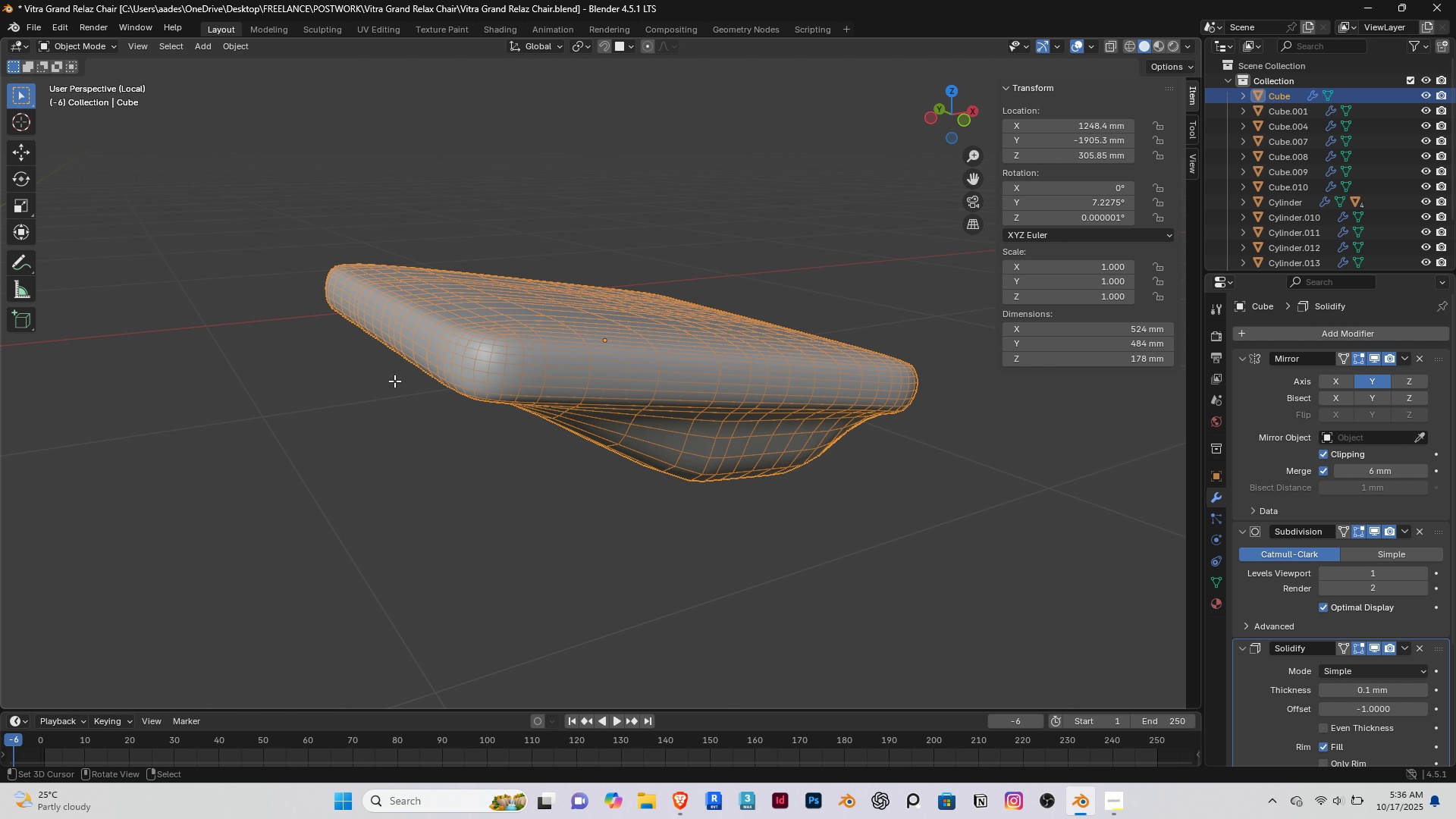 
key(Tab)
 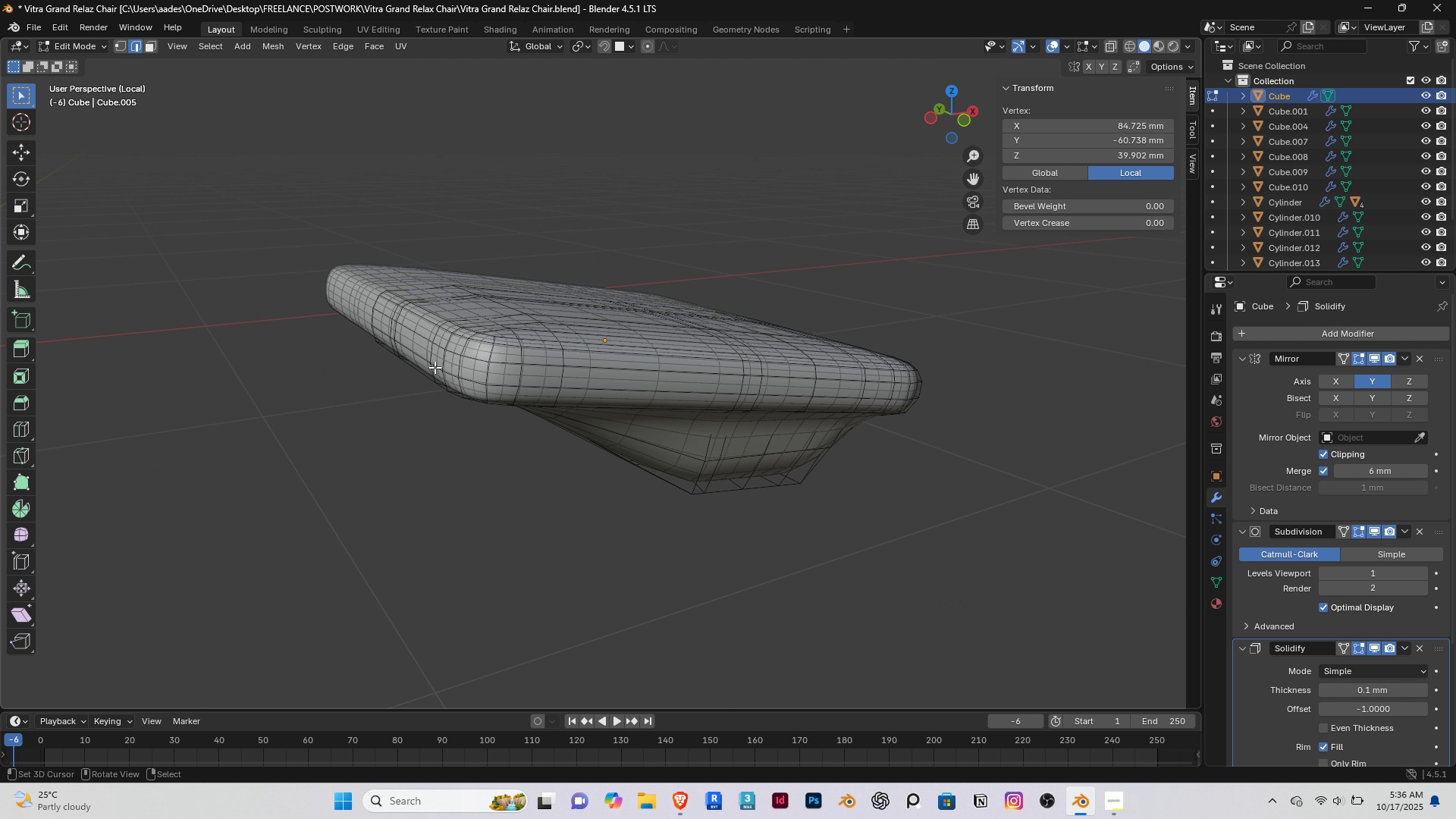 
scroll: coordinate [441, 346], scroll_direction: up, amount: 3.0
 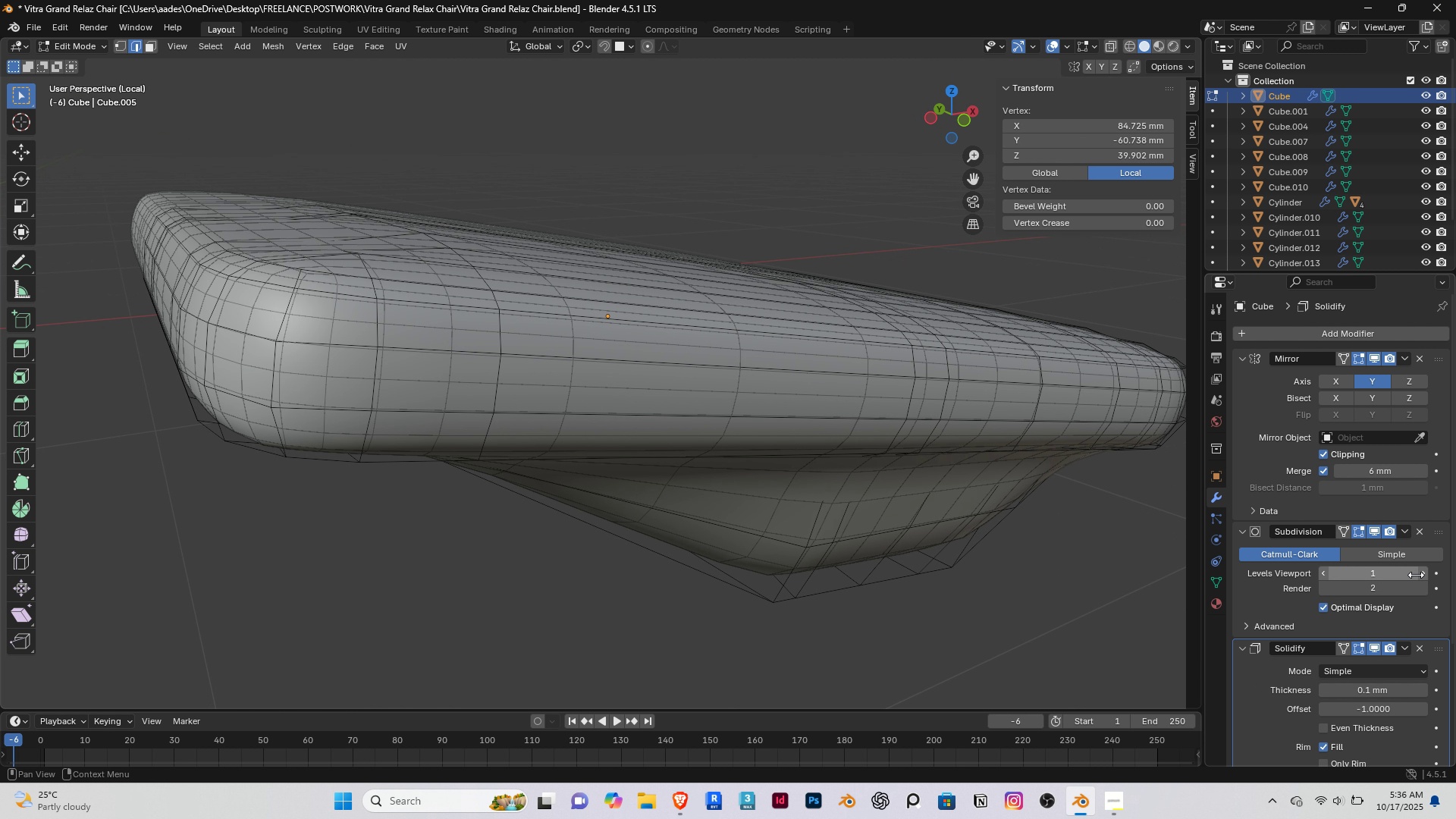 
left_click([1424, 577])
 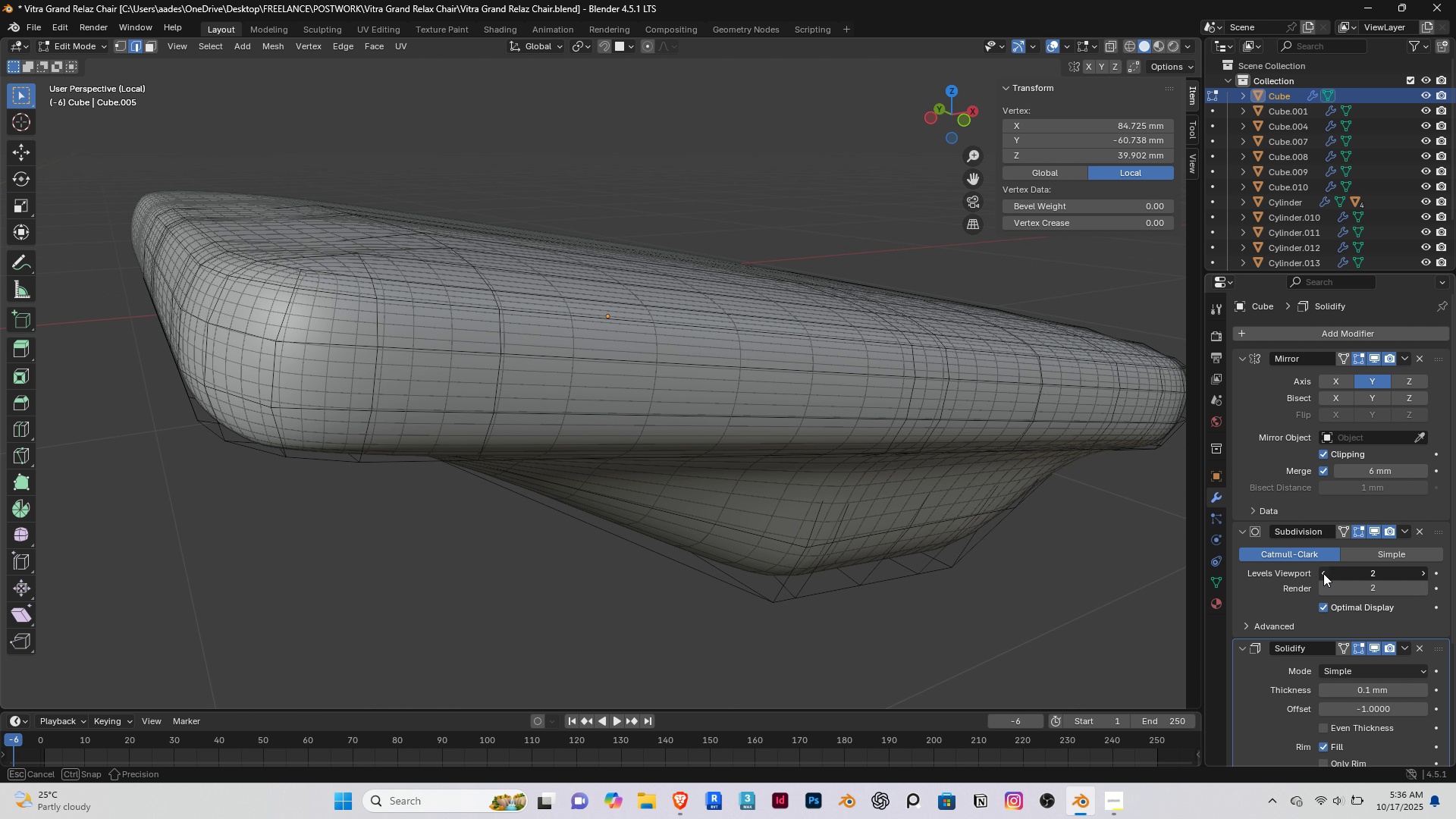 
double_click([1323, 573])
 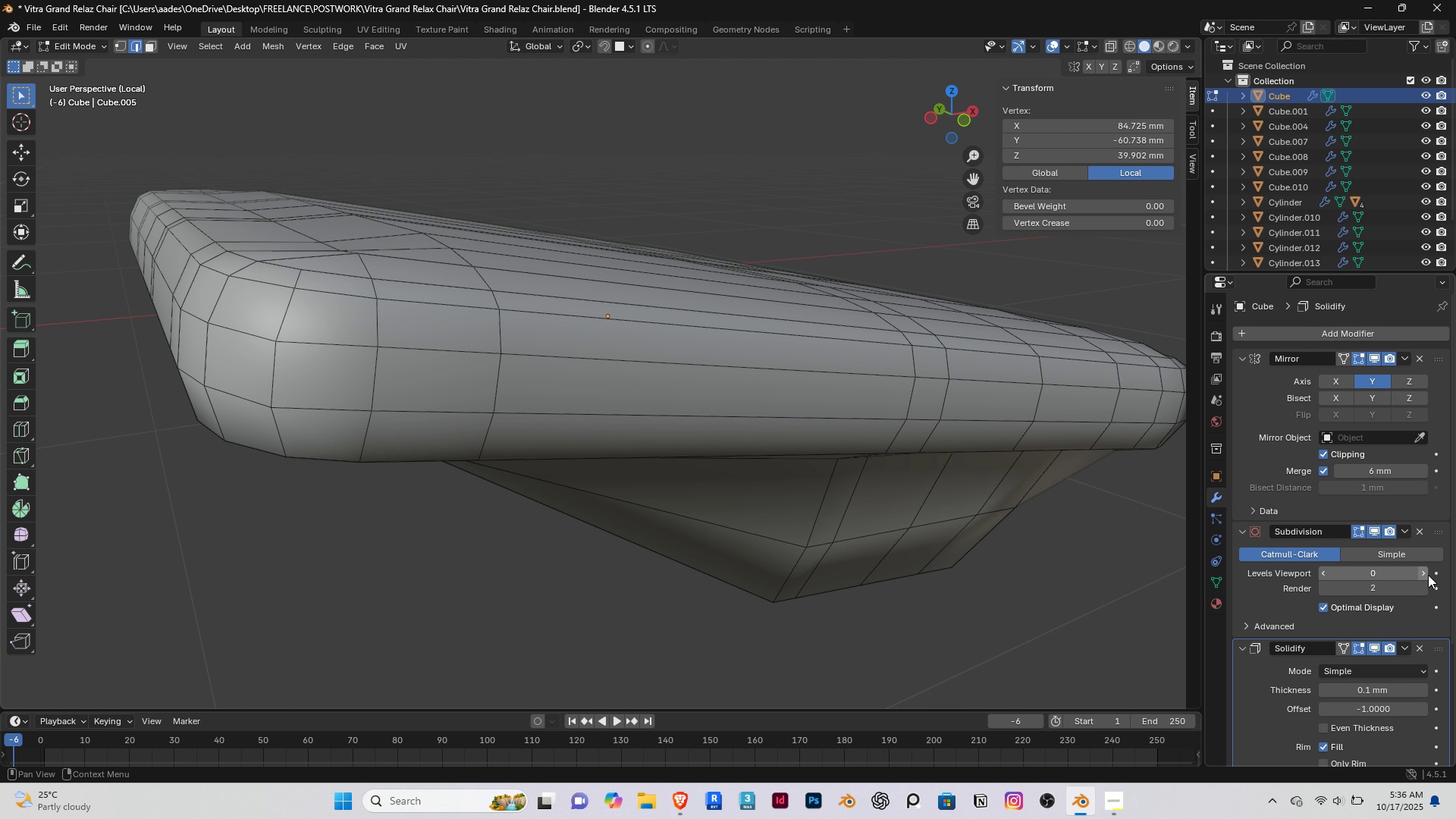 
left_click([1429, 575])
 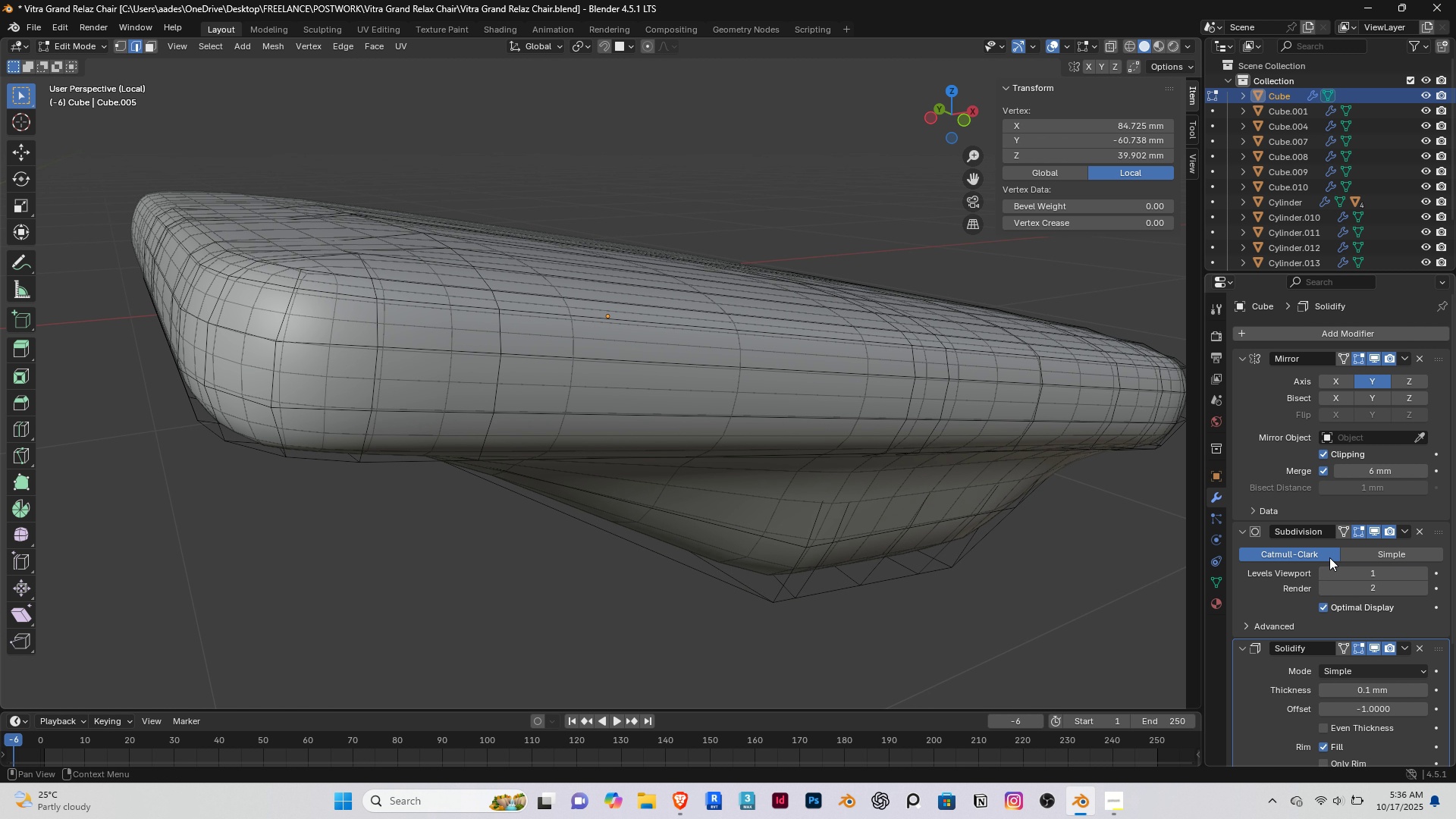 
key(Tab)
type( sh)
 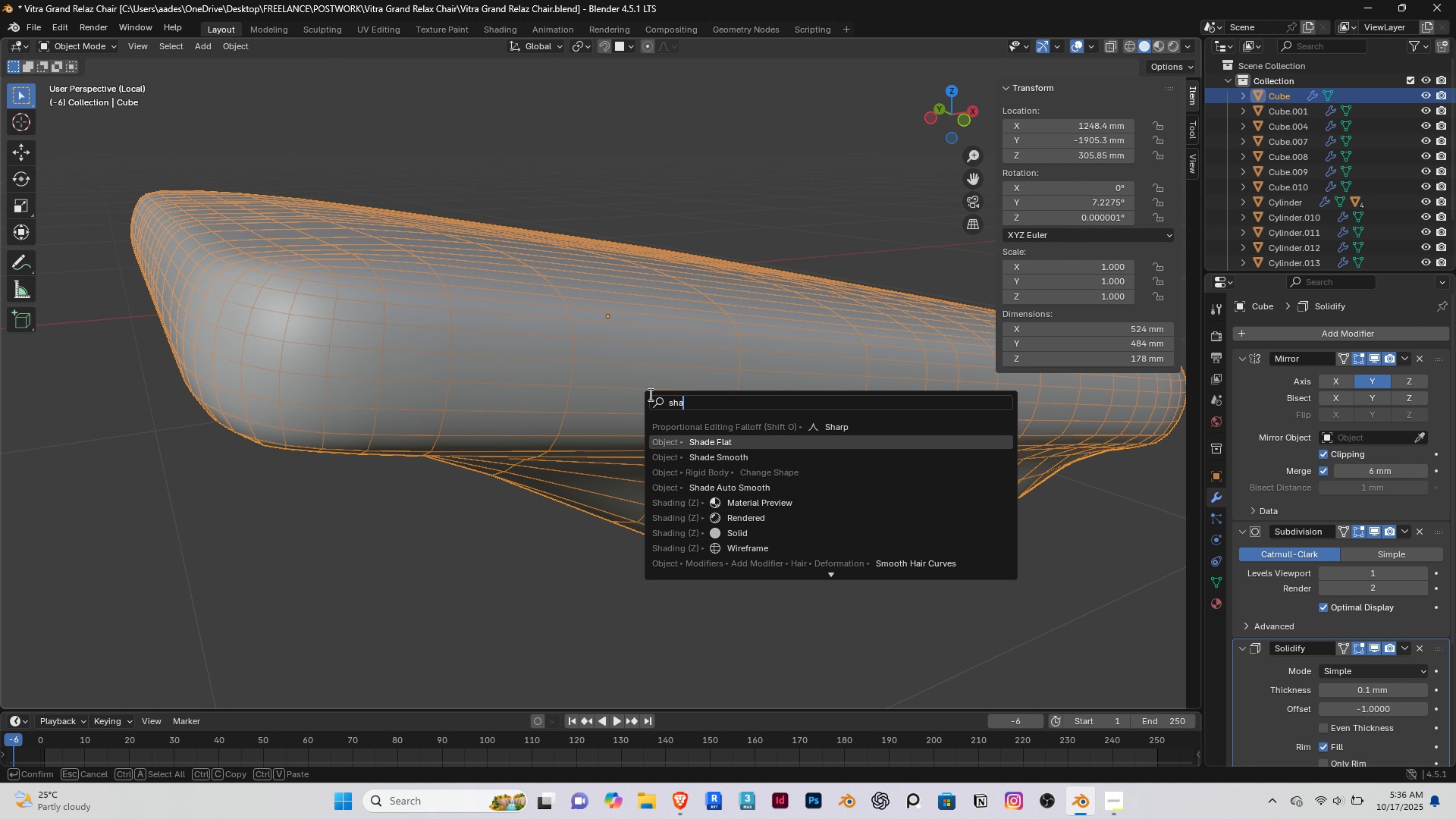 
key(ArrowDown)
 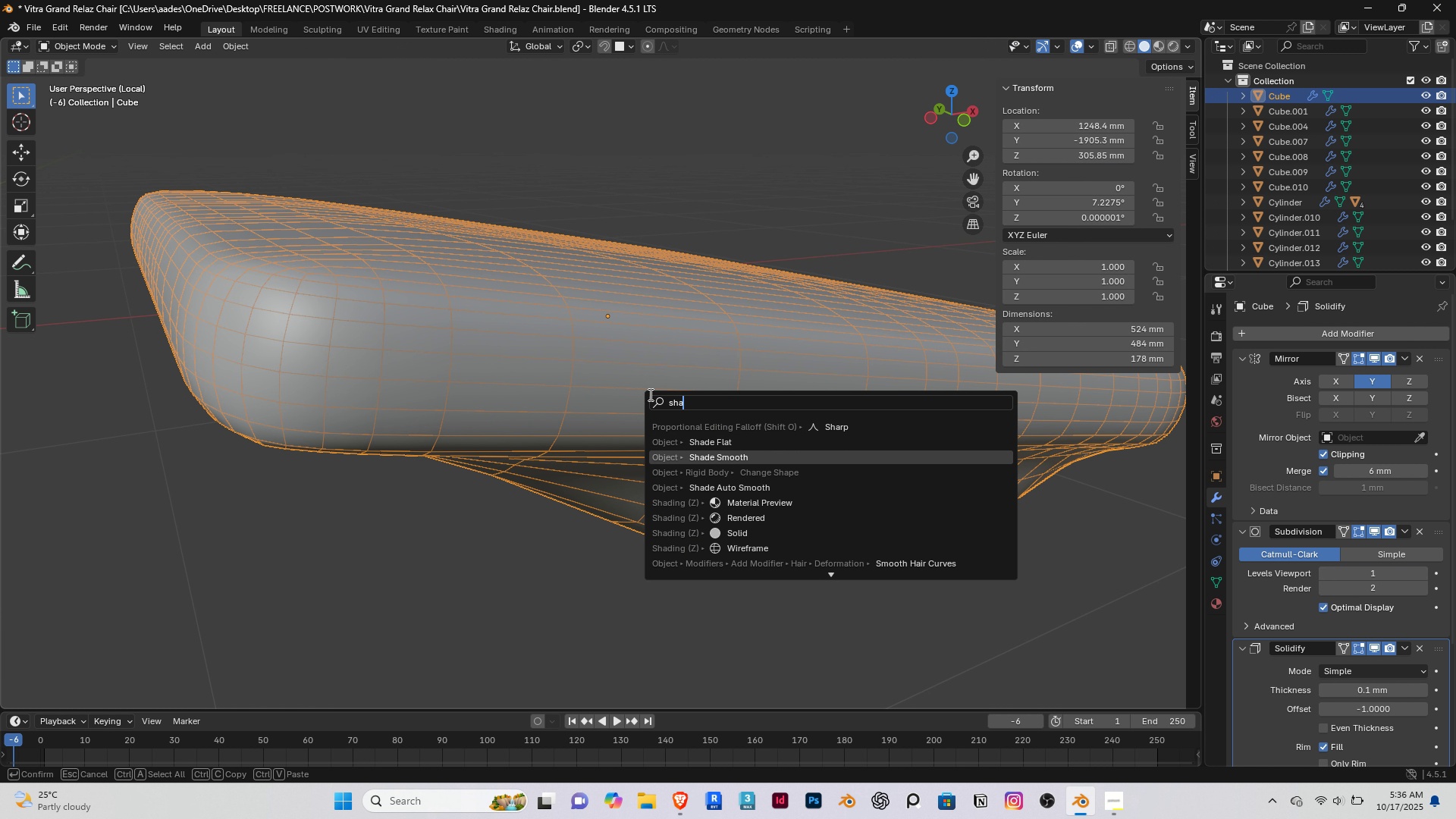 
key(ArrowDown)
 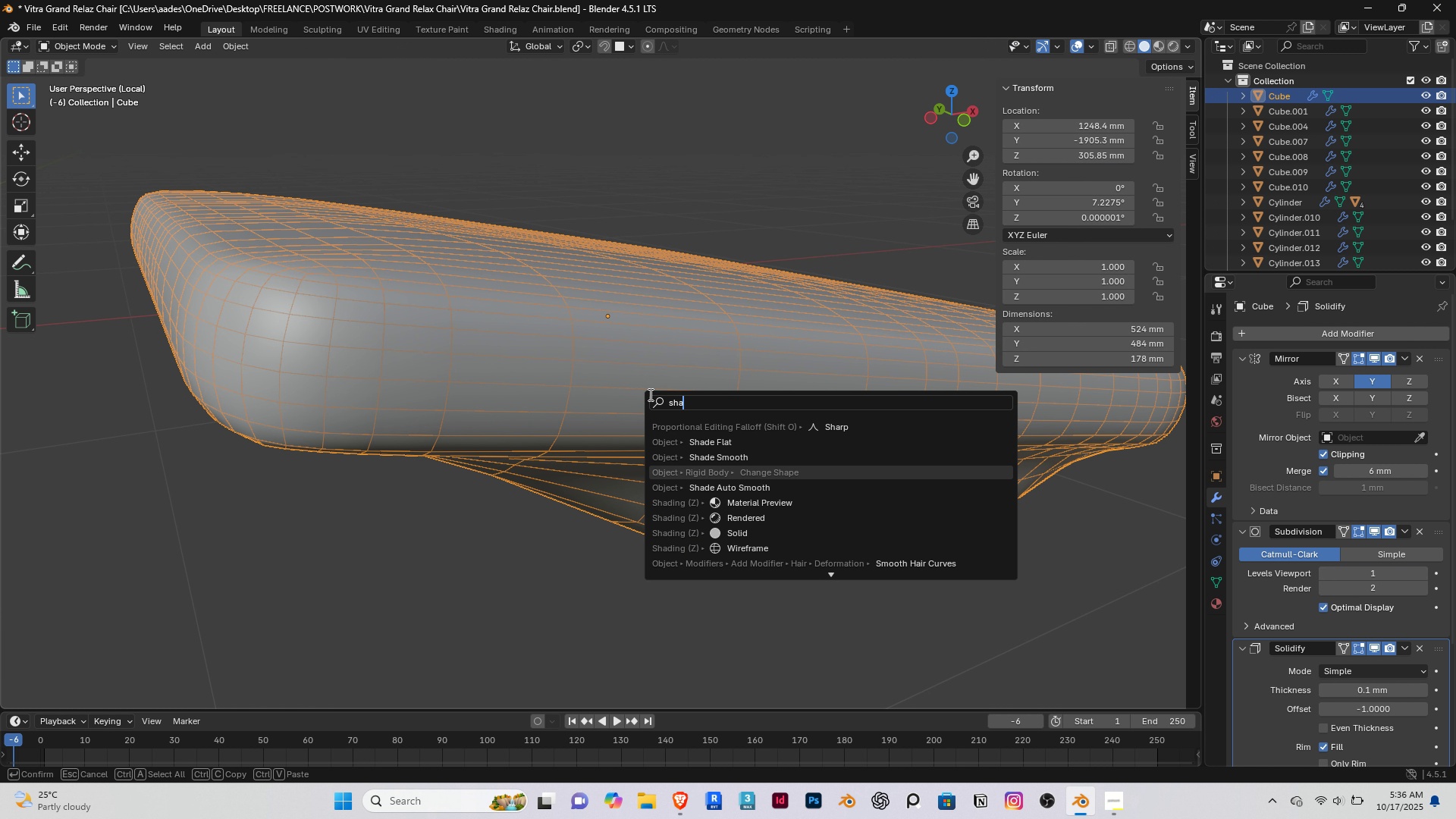 
key(ArrowDown)
 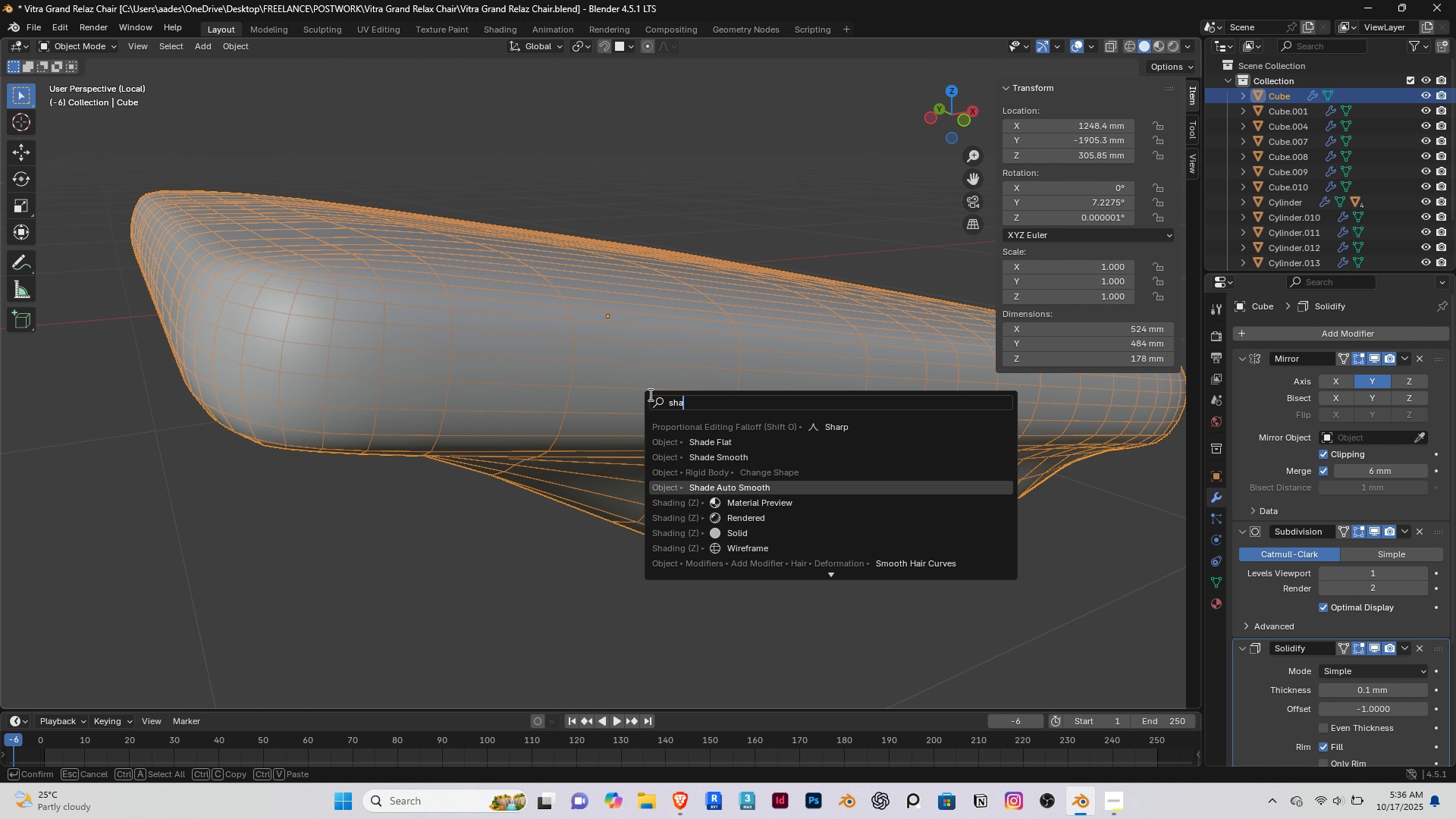 
key(ArrowDown)
 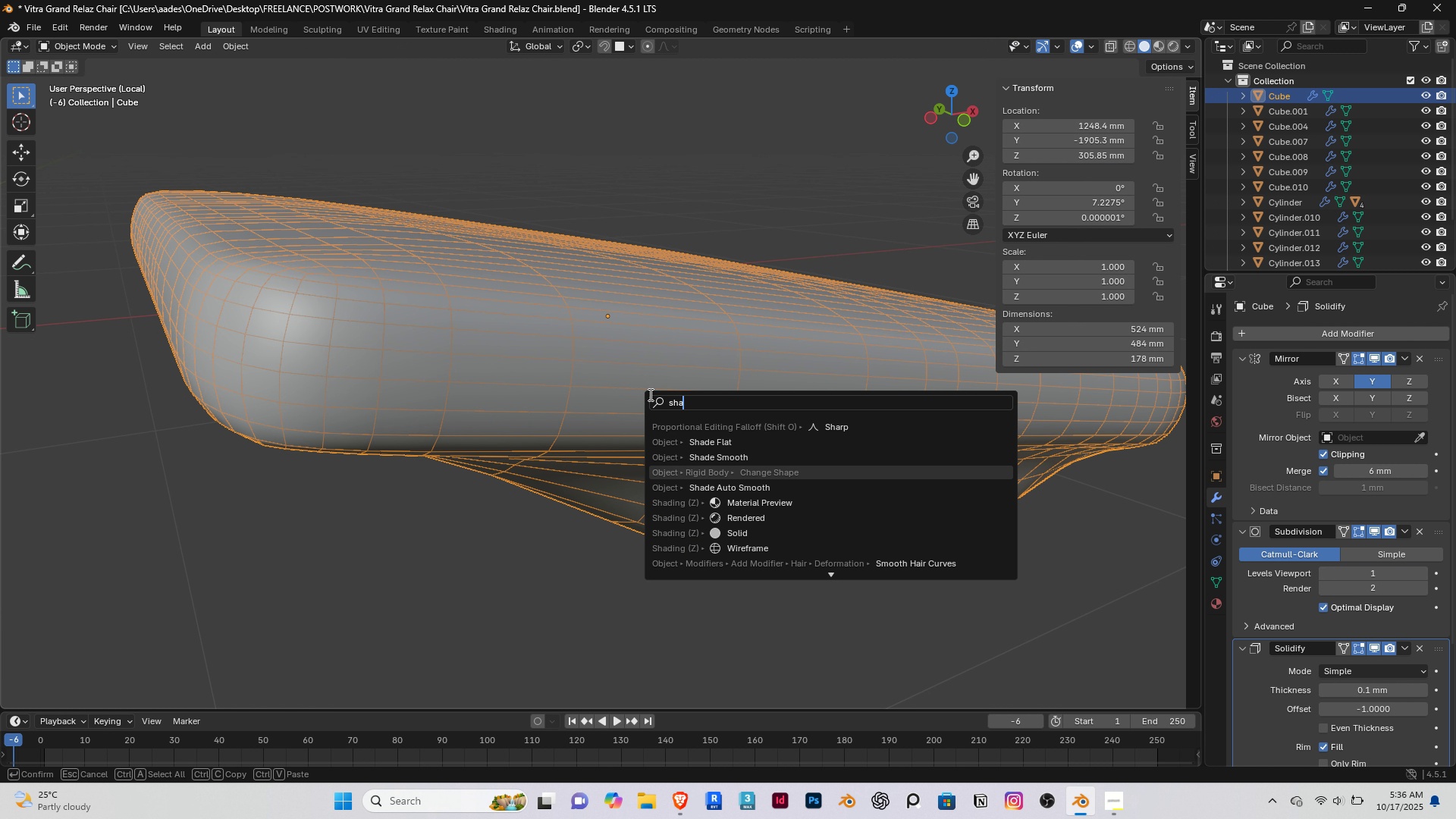 
key(ArrowUp)
 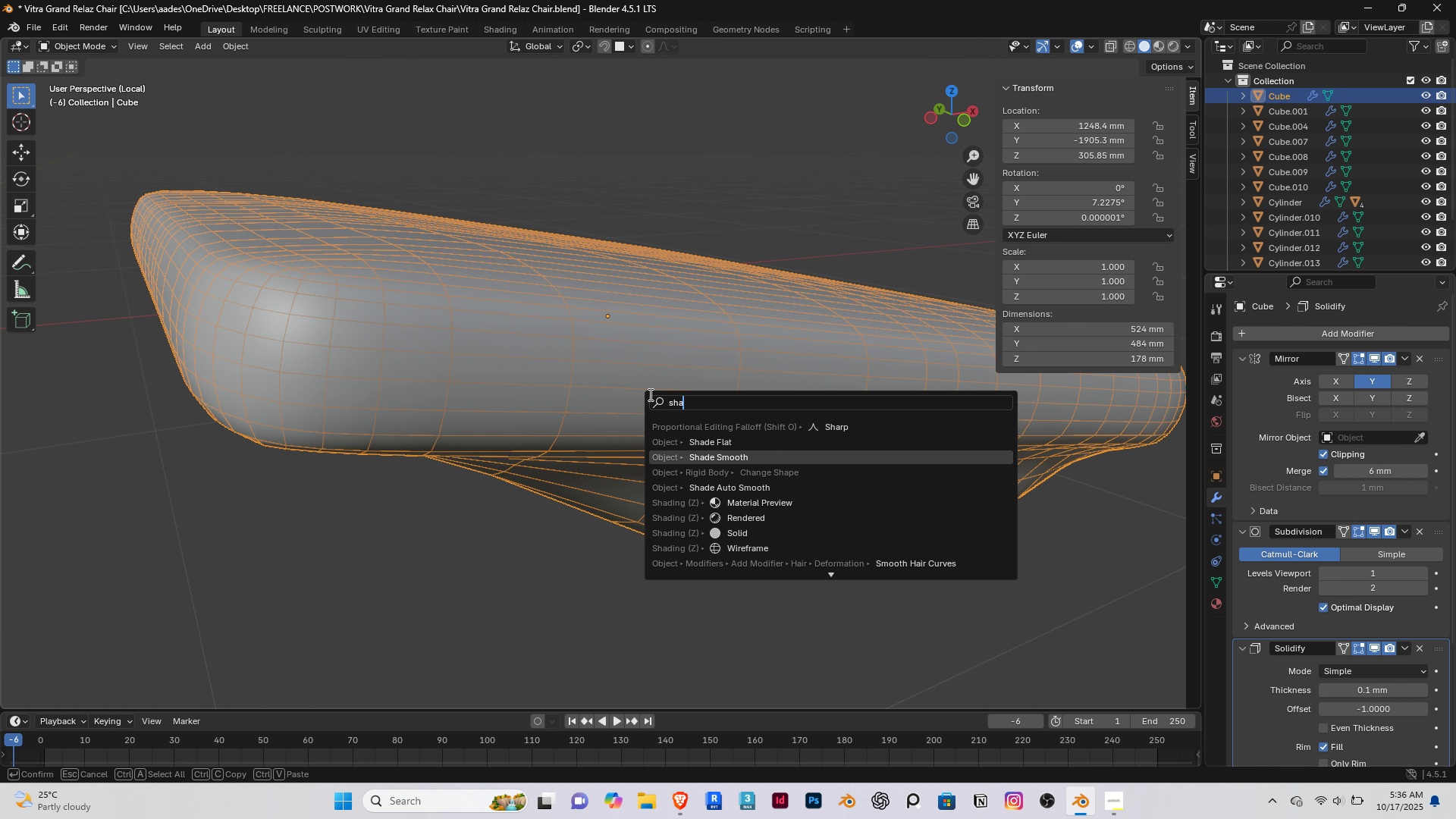 
key(ArrowUp)
 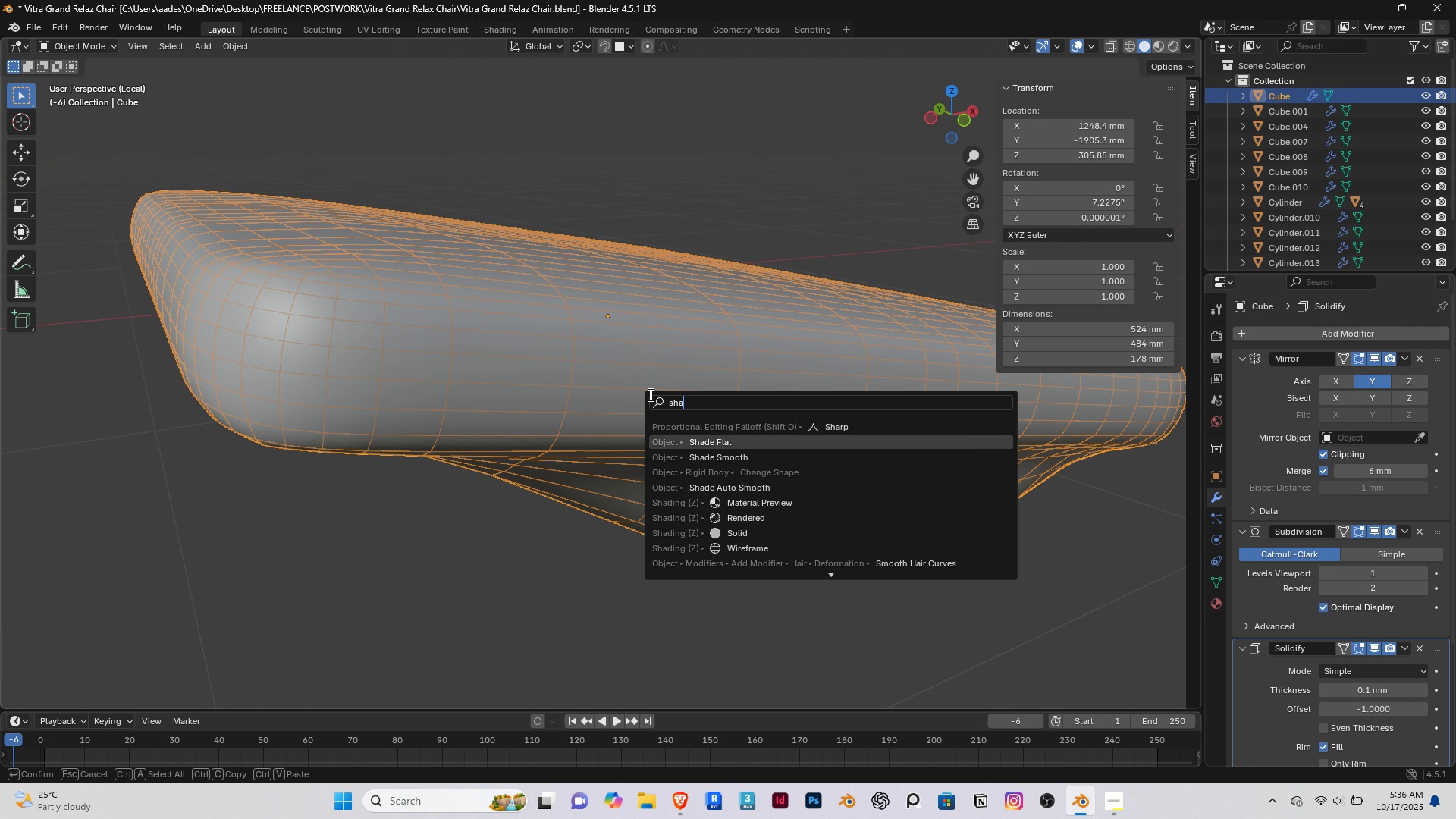 
key(ArrowUp)
 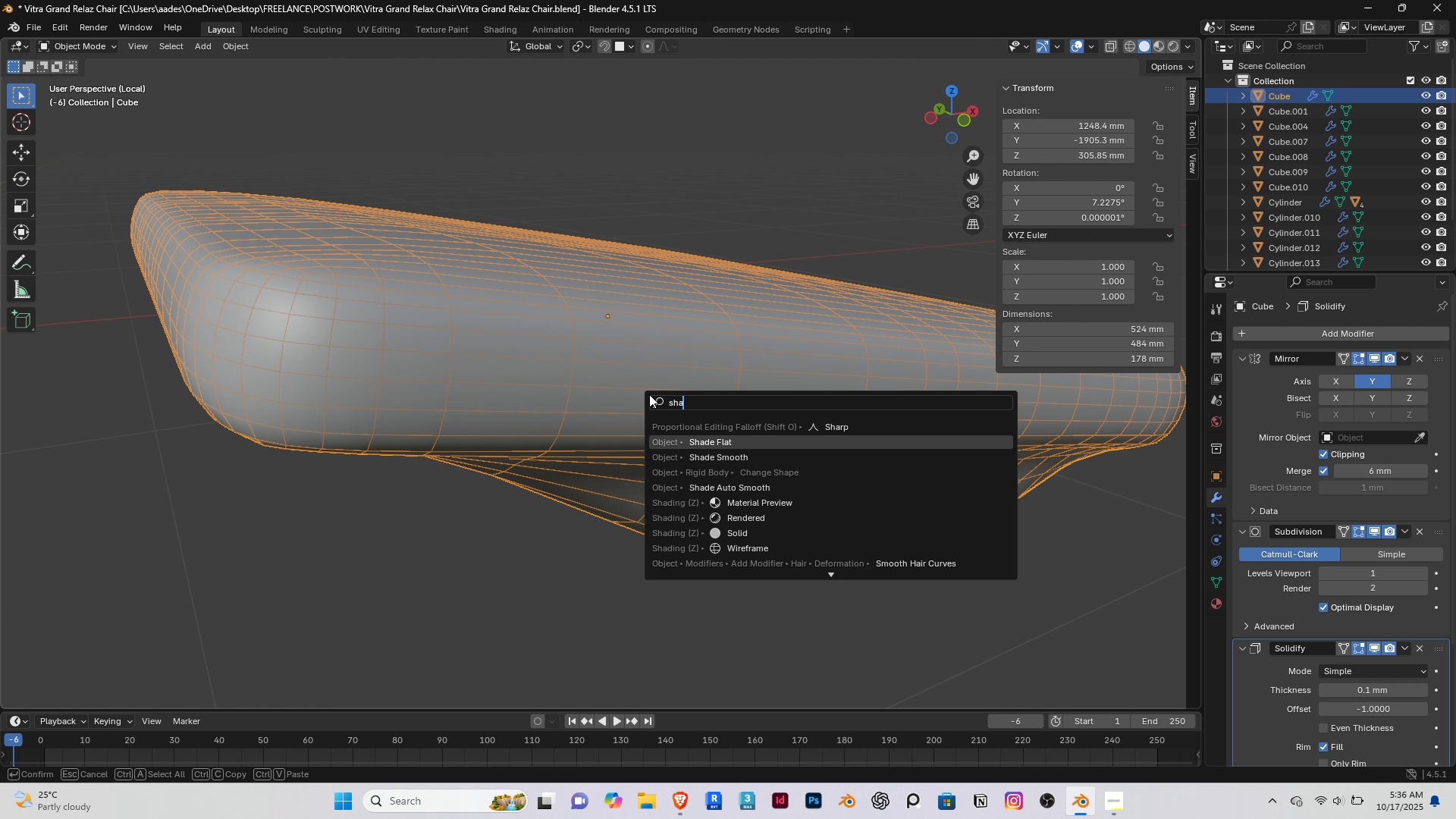 
key(Enter)
 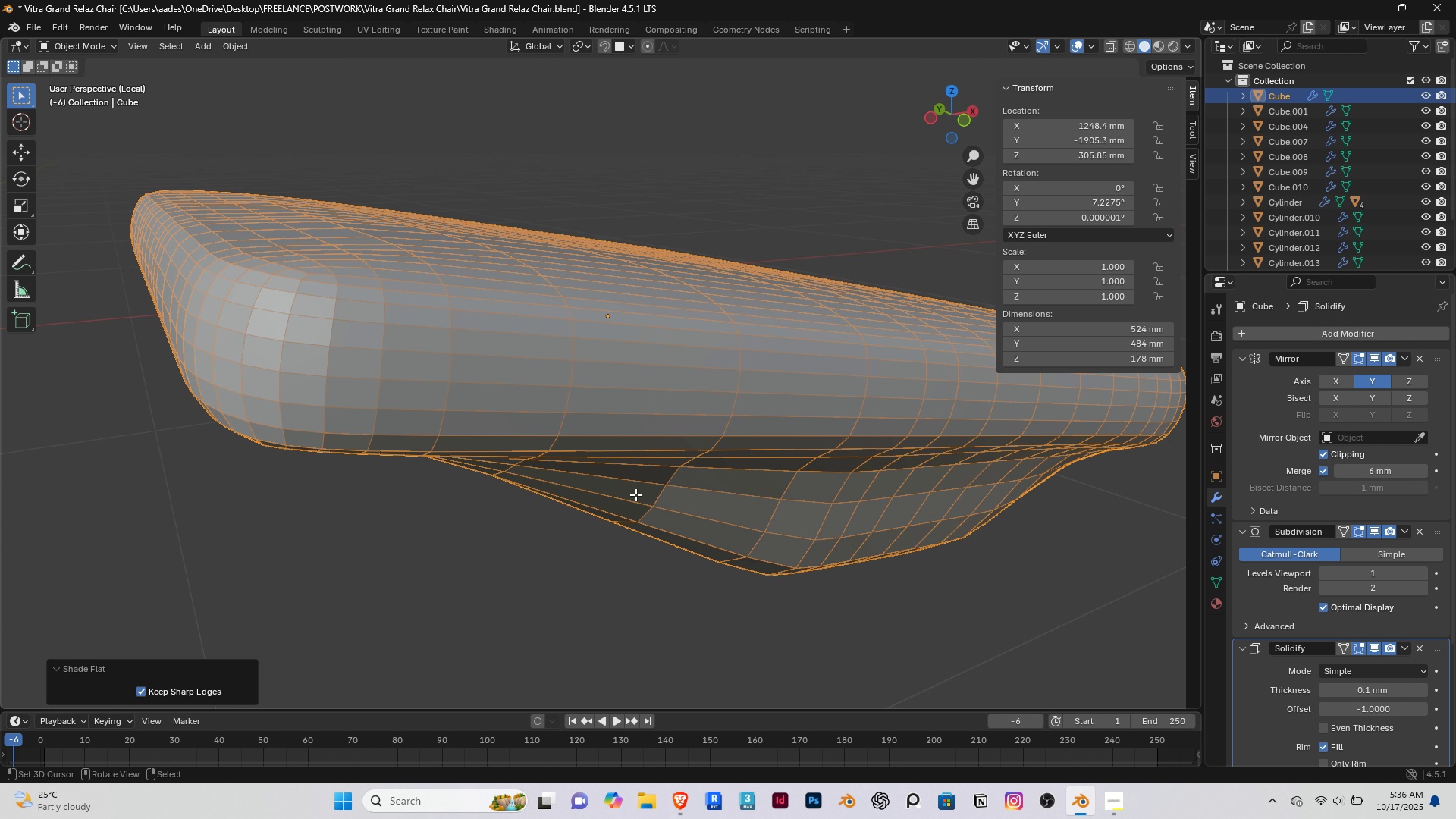 
key(Tab)
 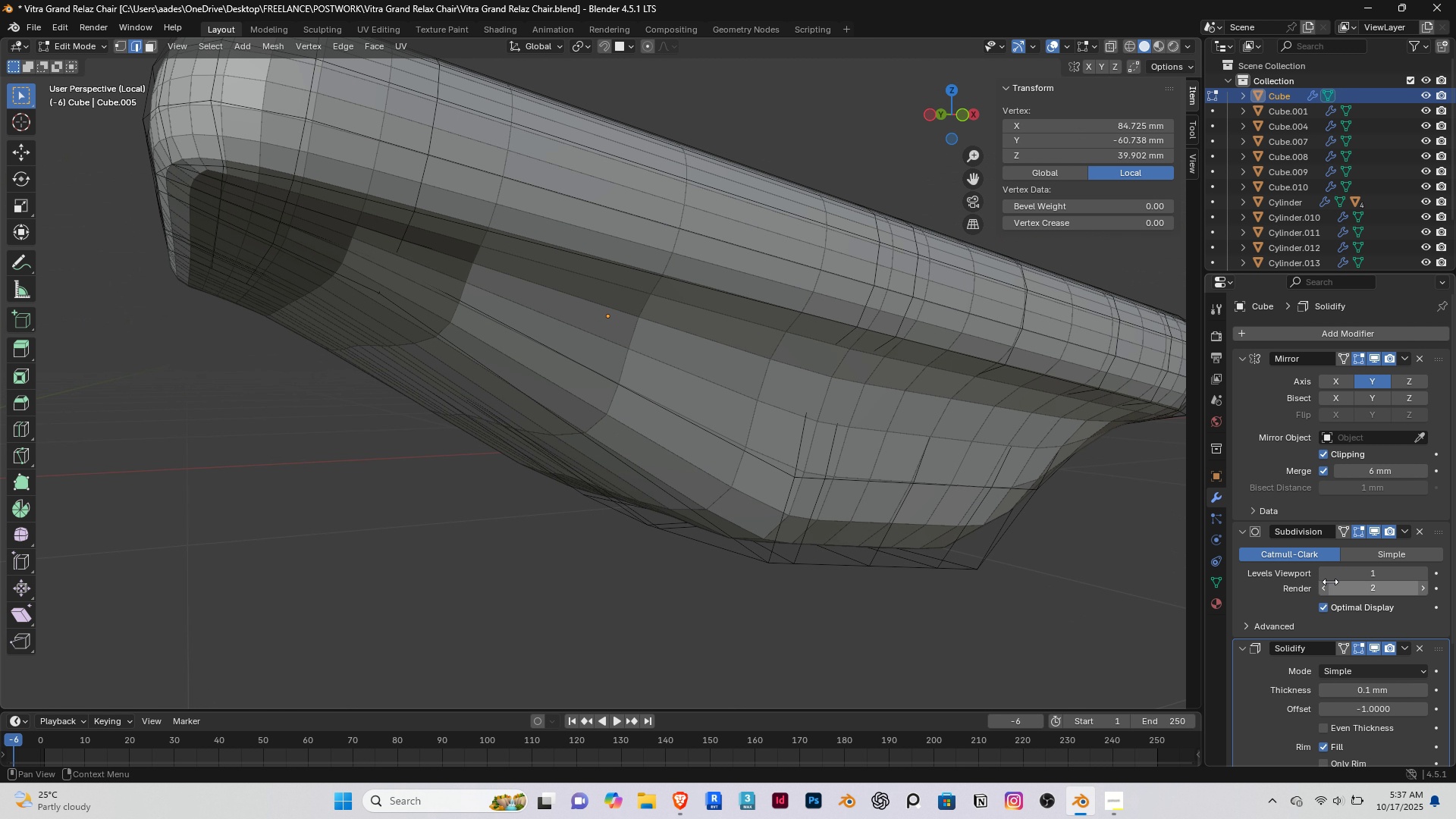 
left_click([1376, 529])
 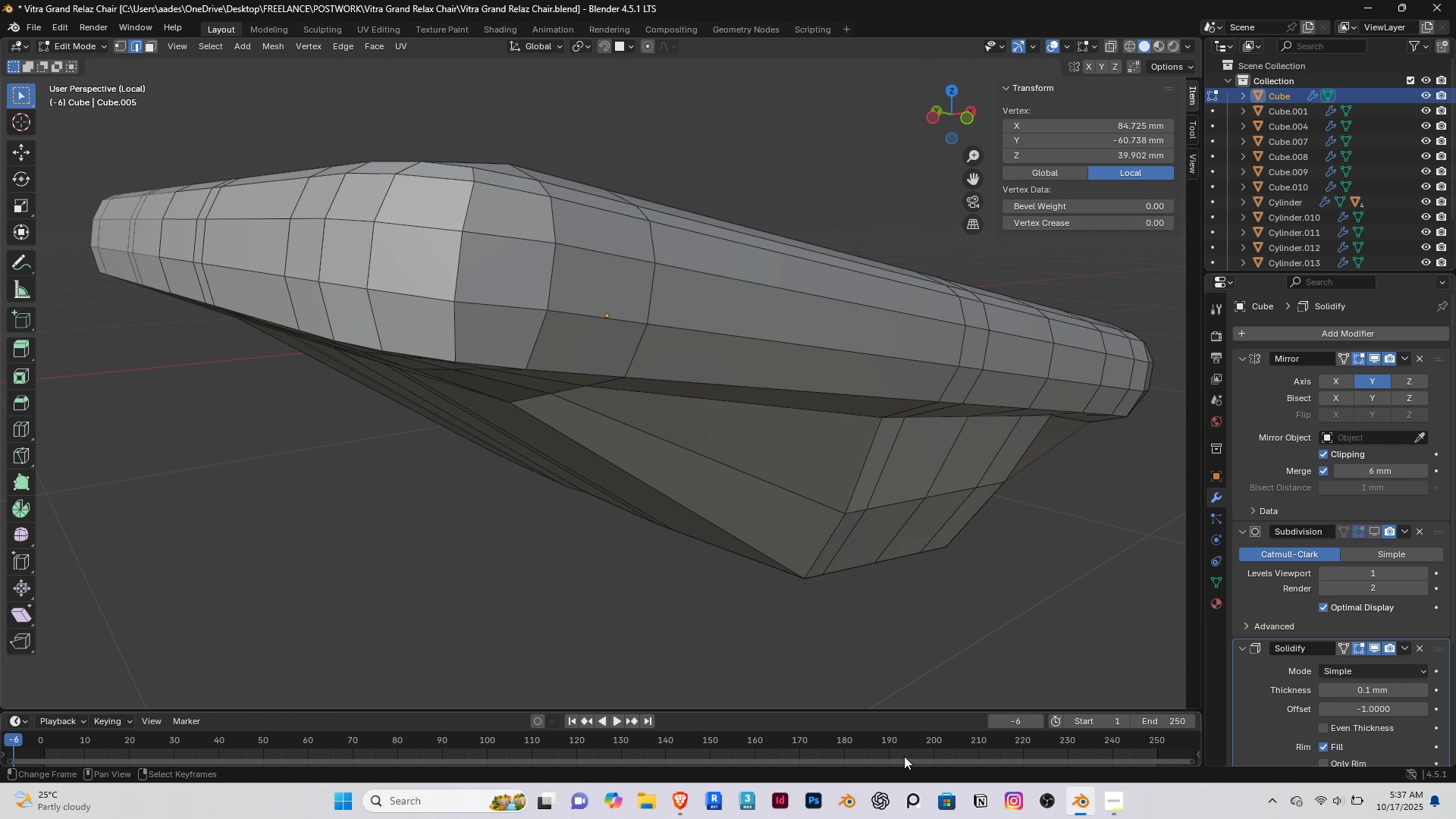 
left_click([673, 797])
 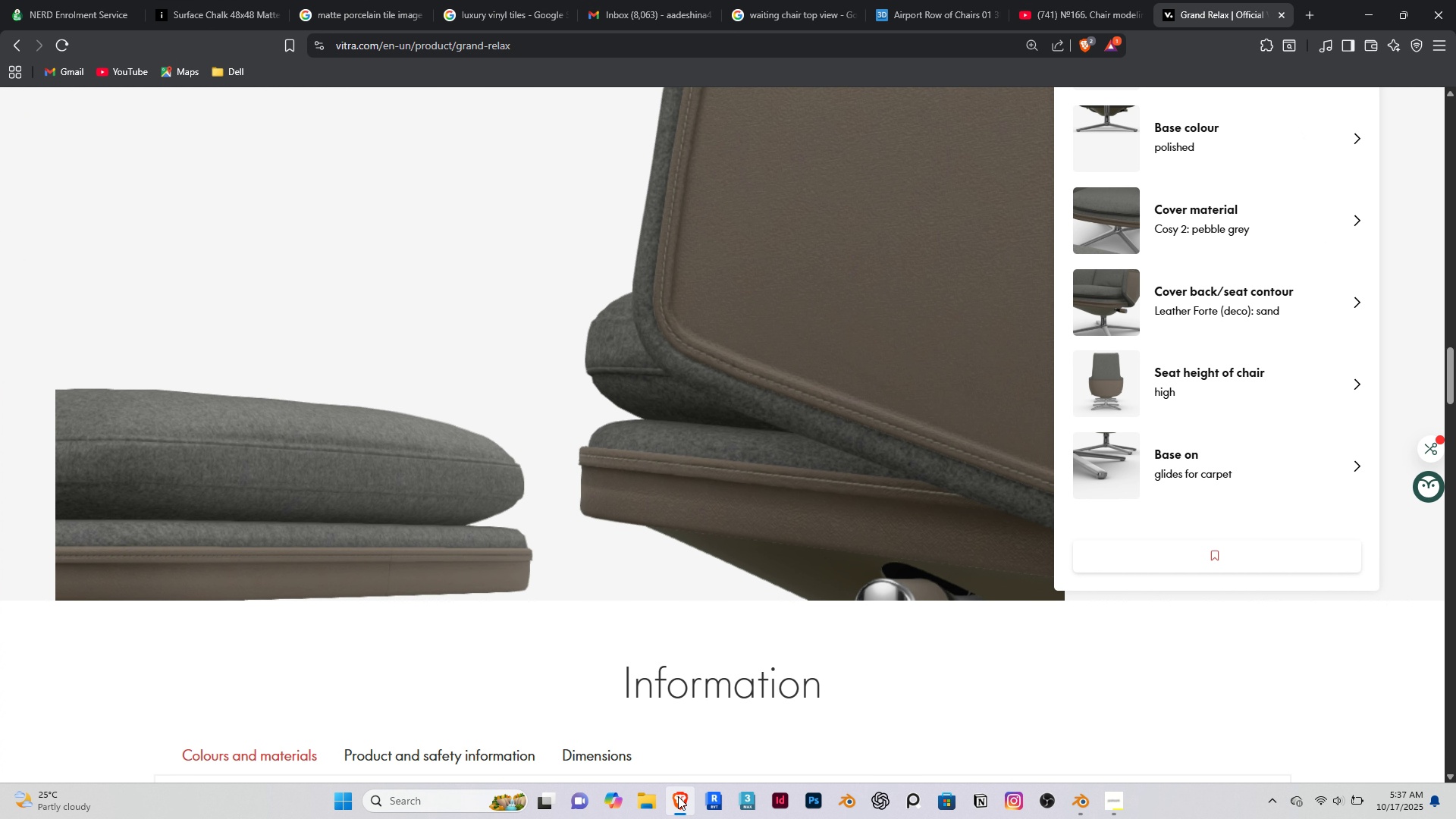 
left_click([678, 796])
 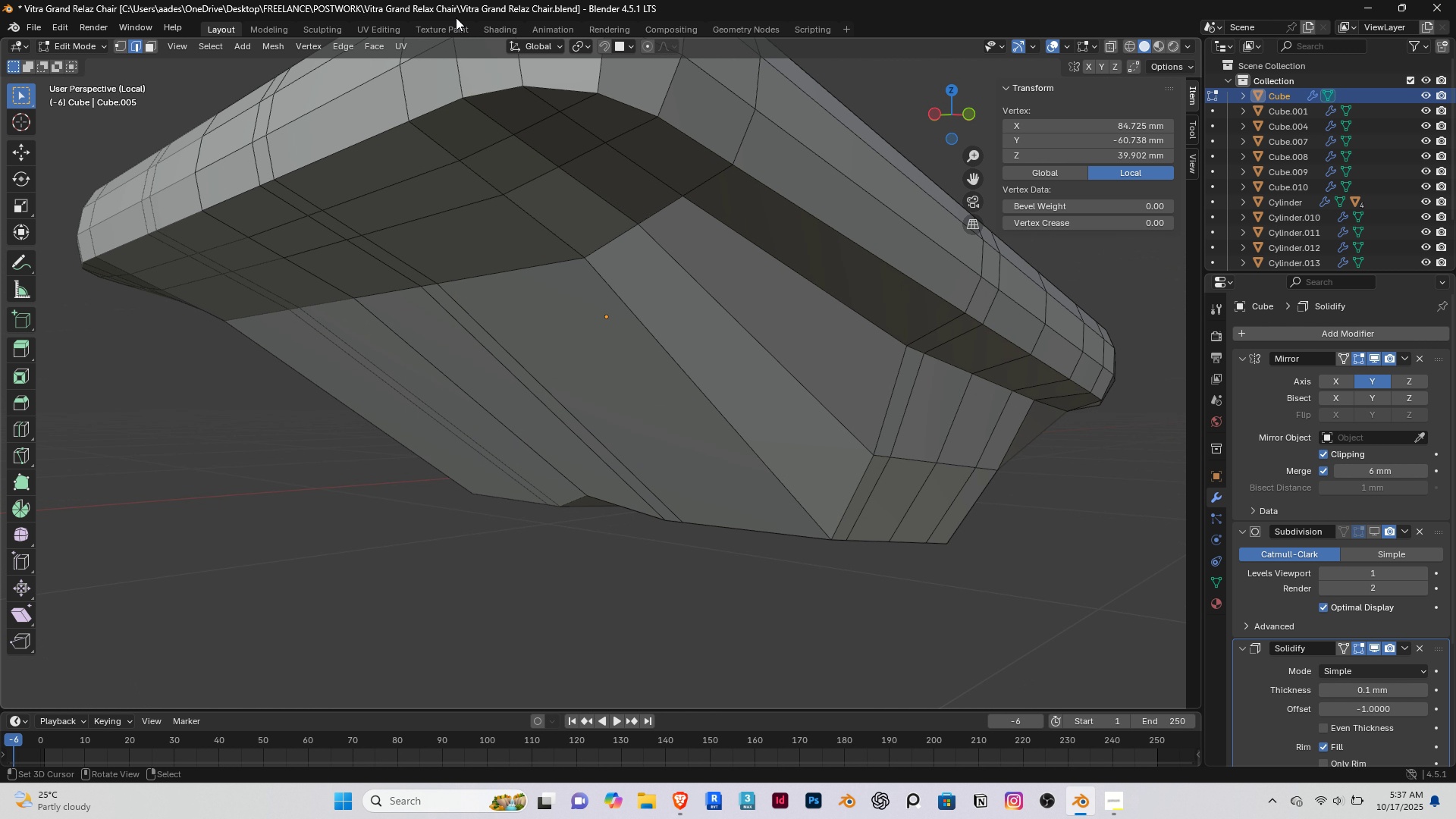 
wait(6.97)
 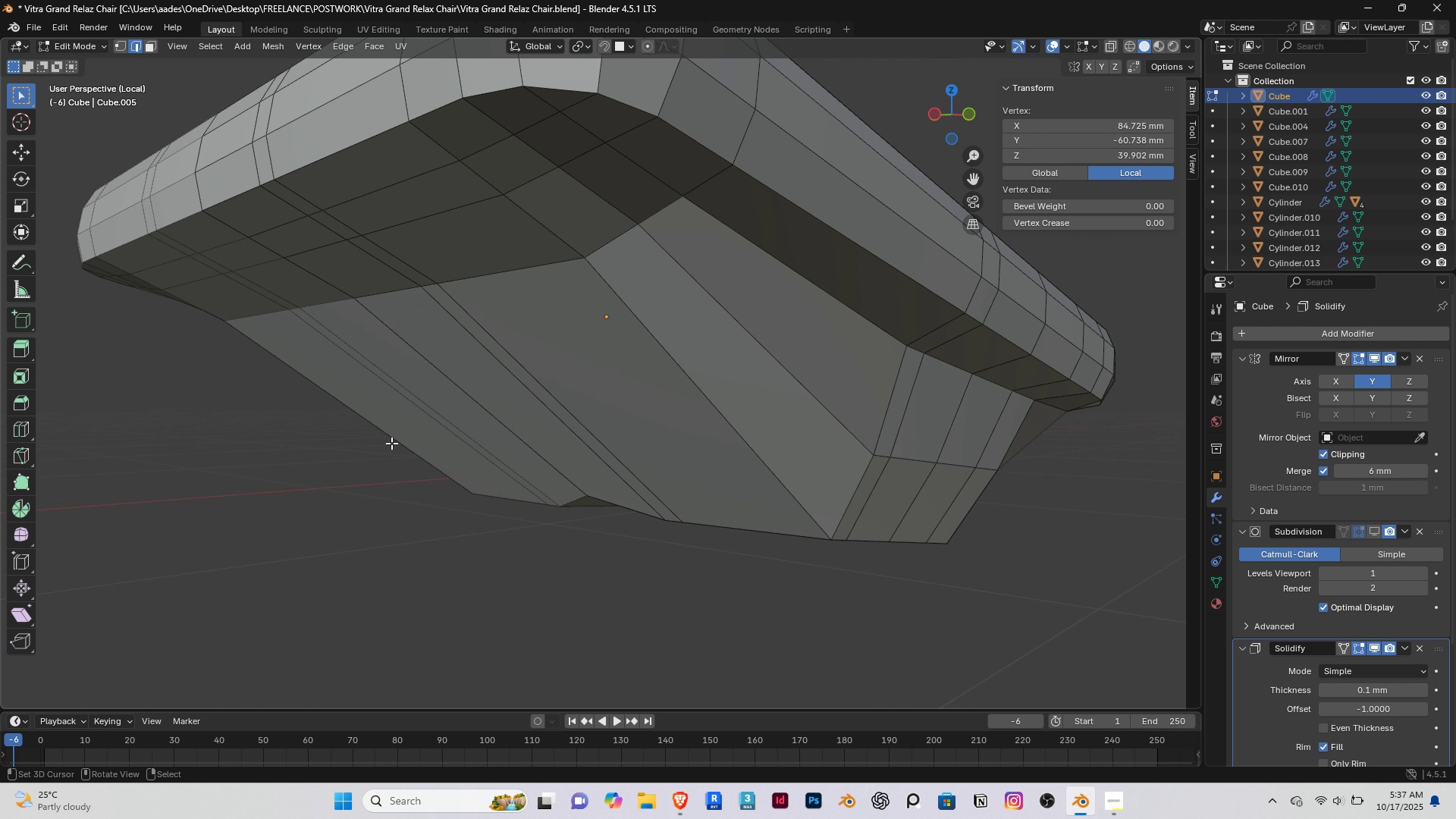 
right_click([342, 159])
 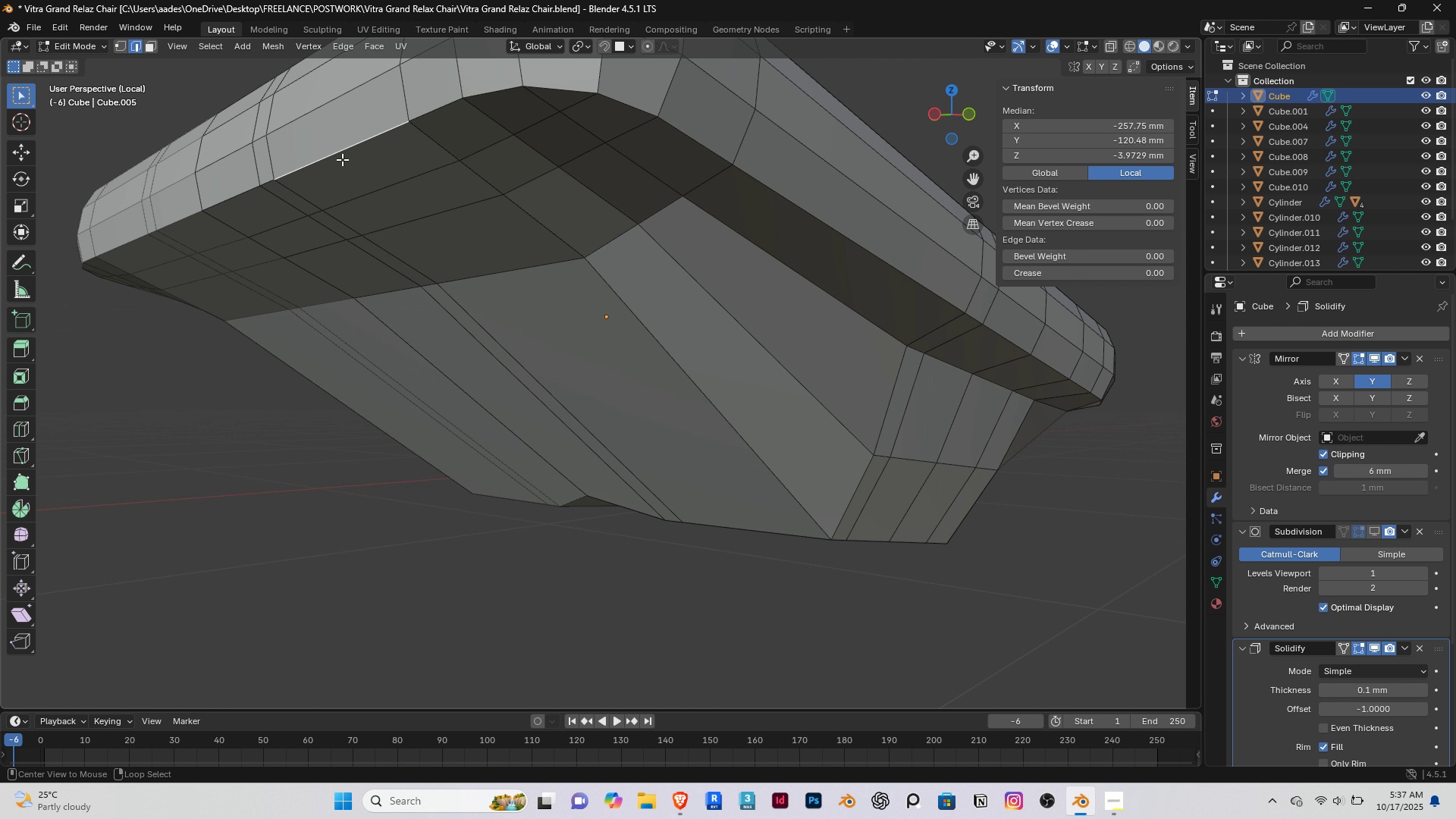 
hold_key(key=AltRight, duration=0.56)
double_click([342, 159])
 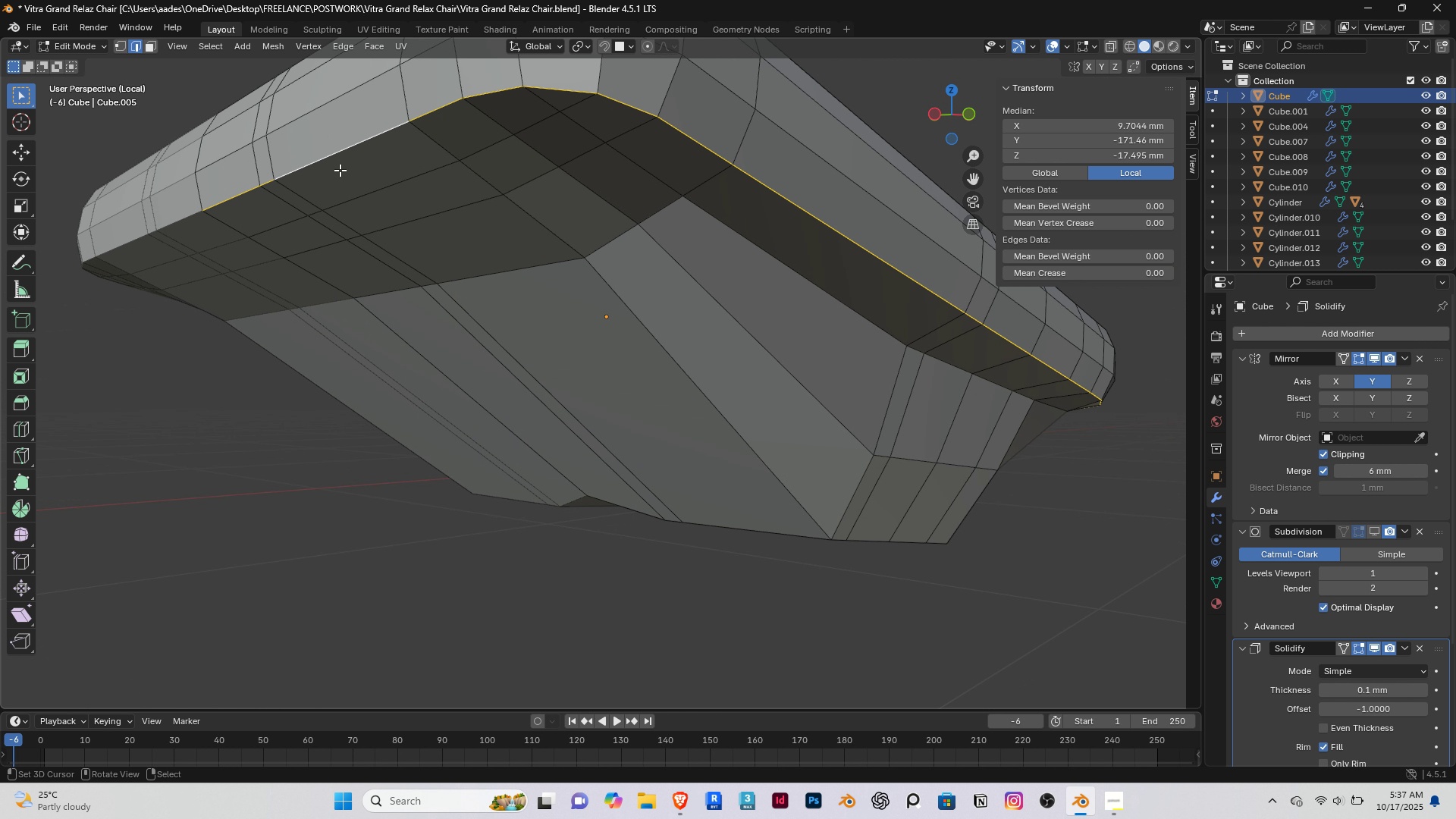 
hold_key(key=ShiftRight, duration=0.42)
 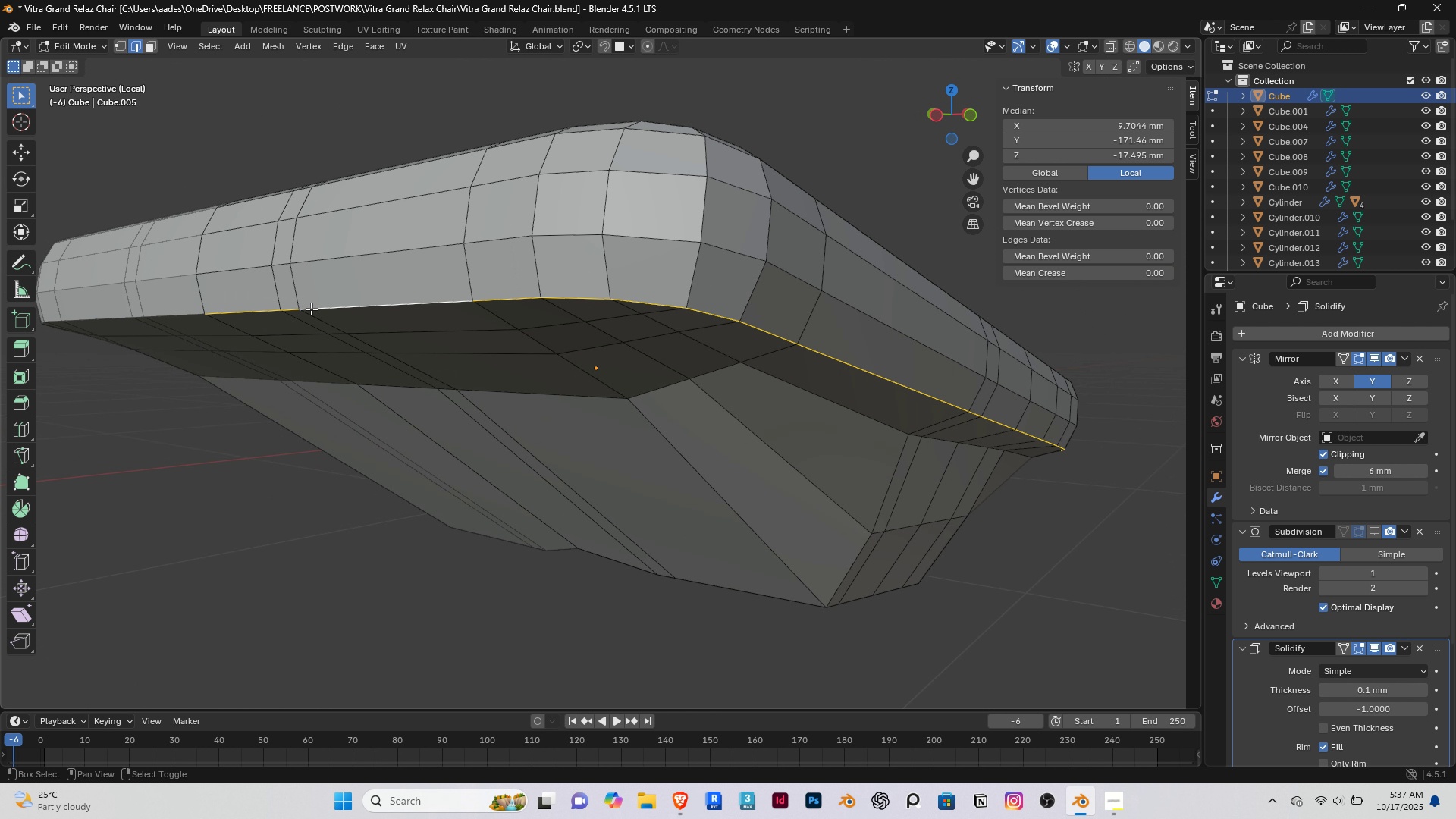 
key(Shift+E)
 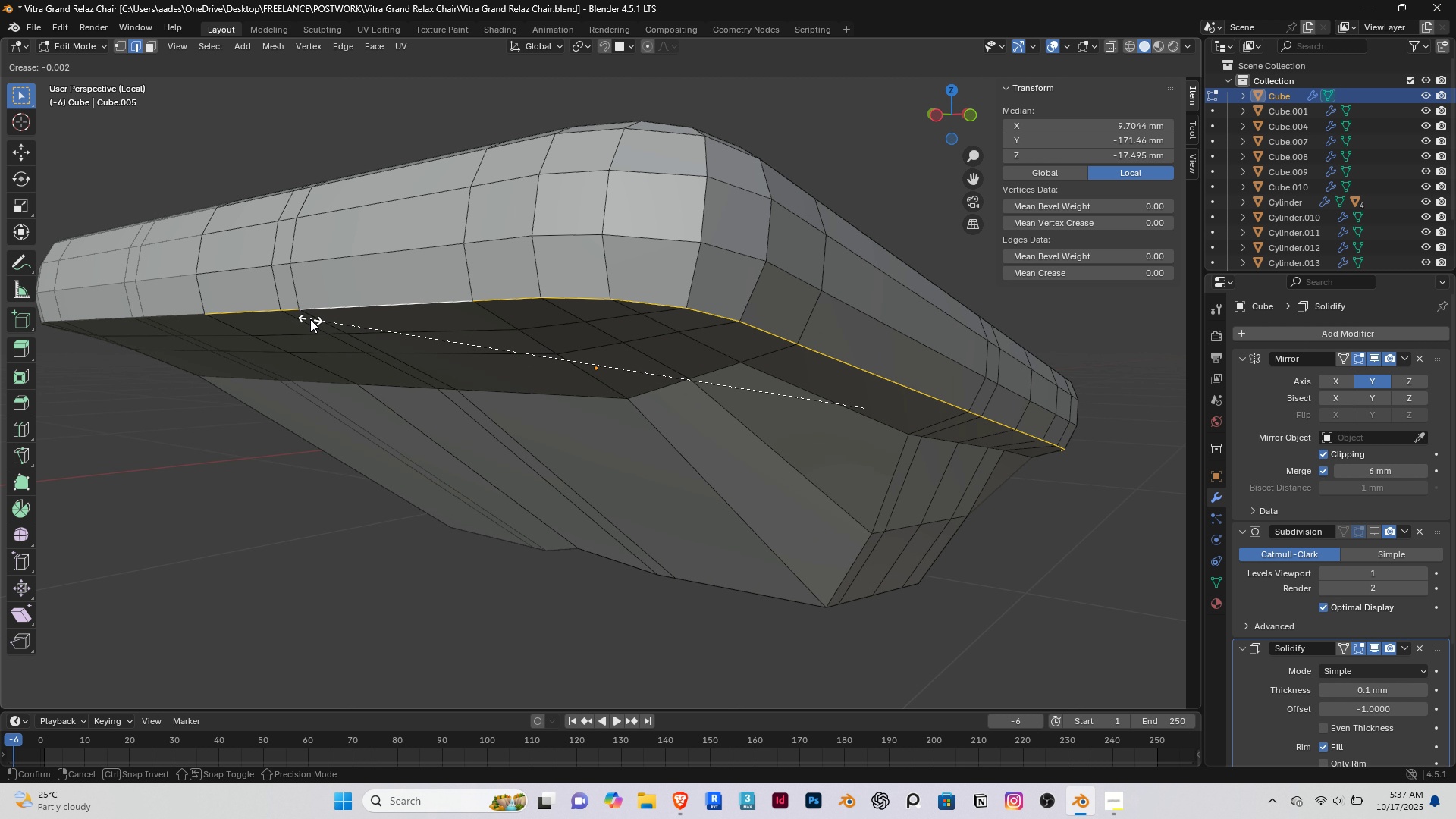 
left_click([310, 319])
 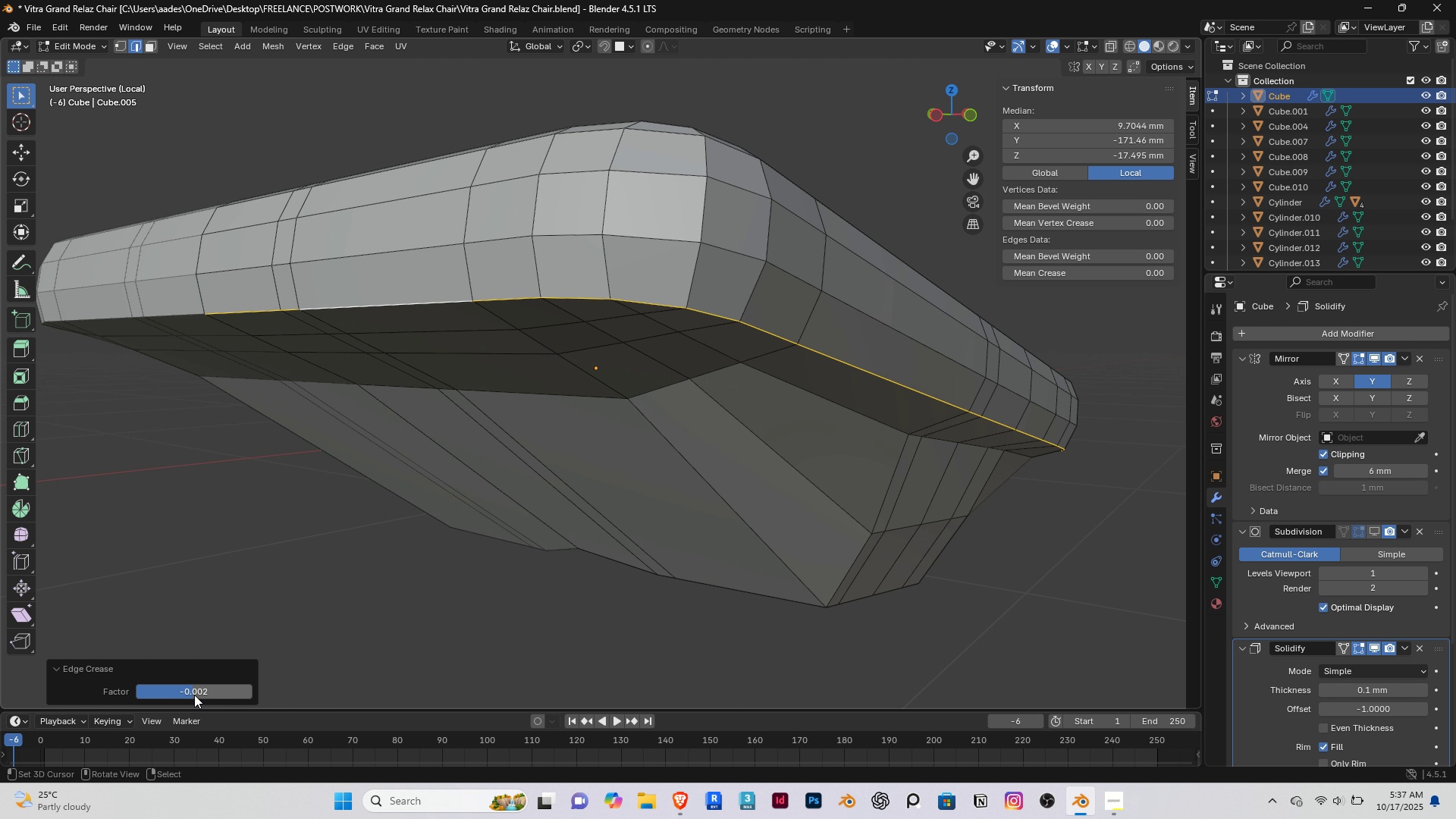 
left_click_drag(start_coordinate=[193, 692], to_coordinate=[200, 212])
 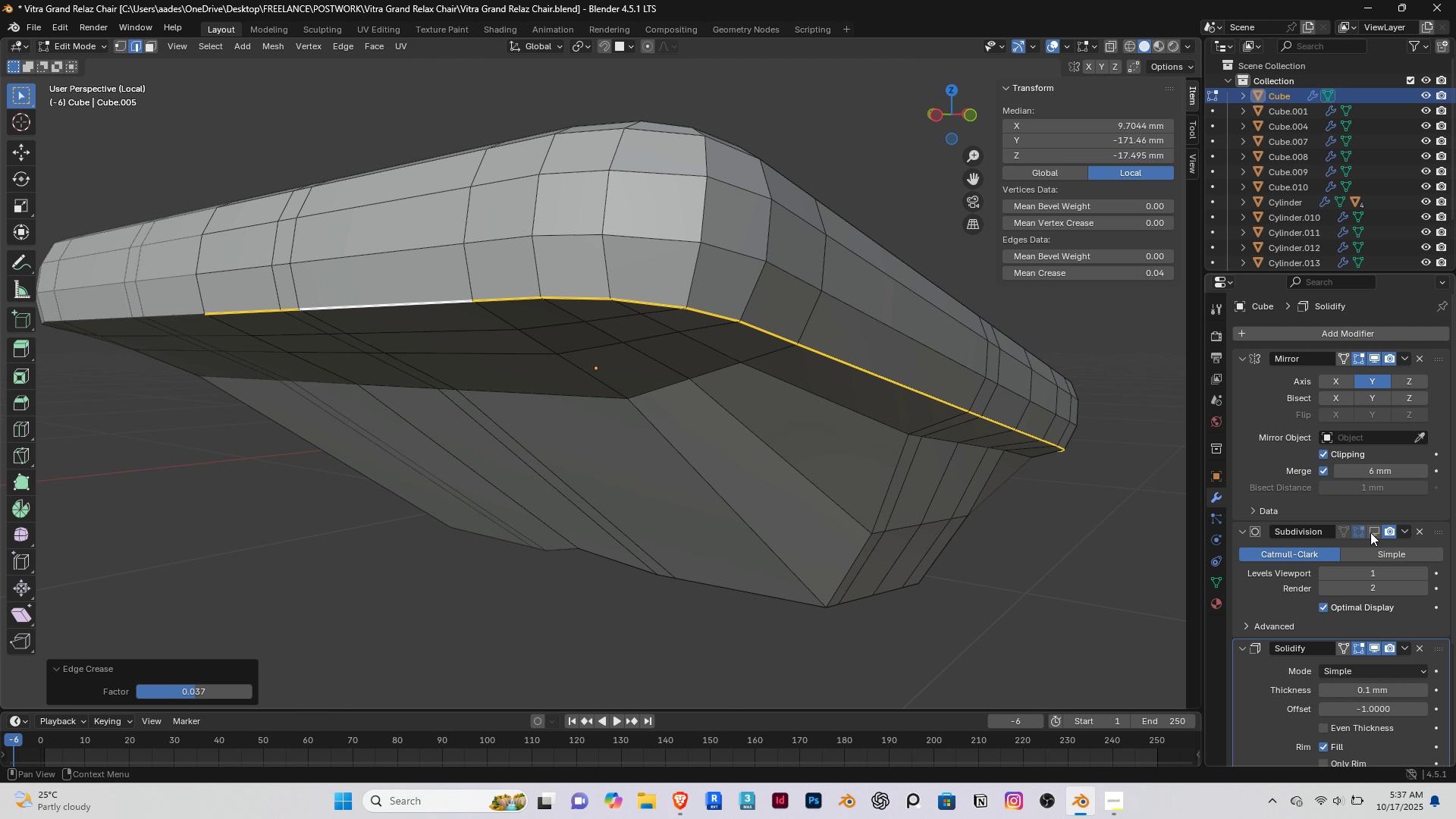 
left_click([1375, 529])
 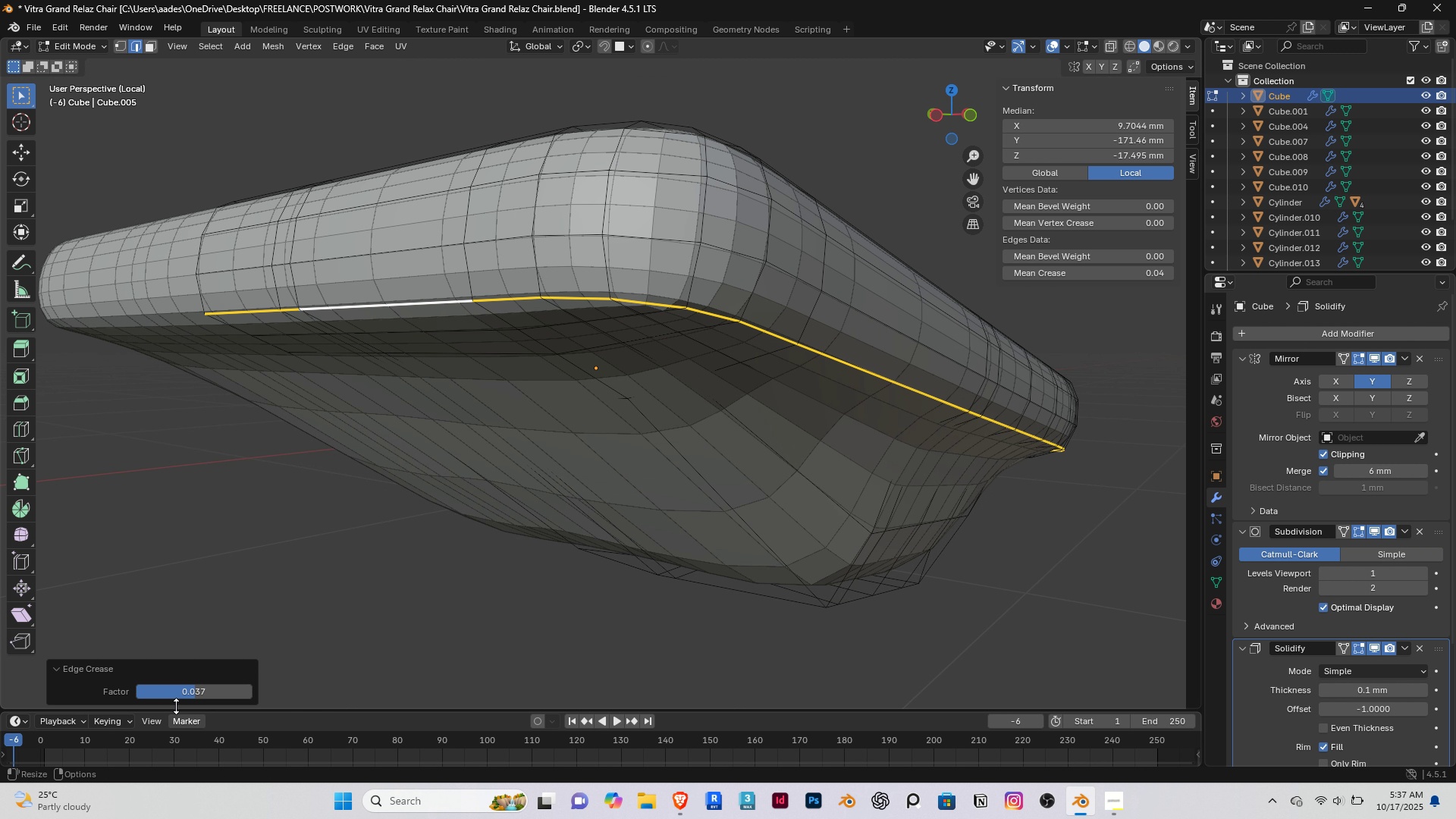 
left_click_drag(start_coordinate=[190, 695], to_coordinate=[184, 220])
 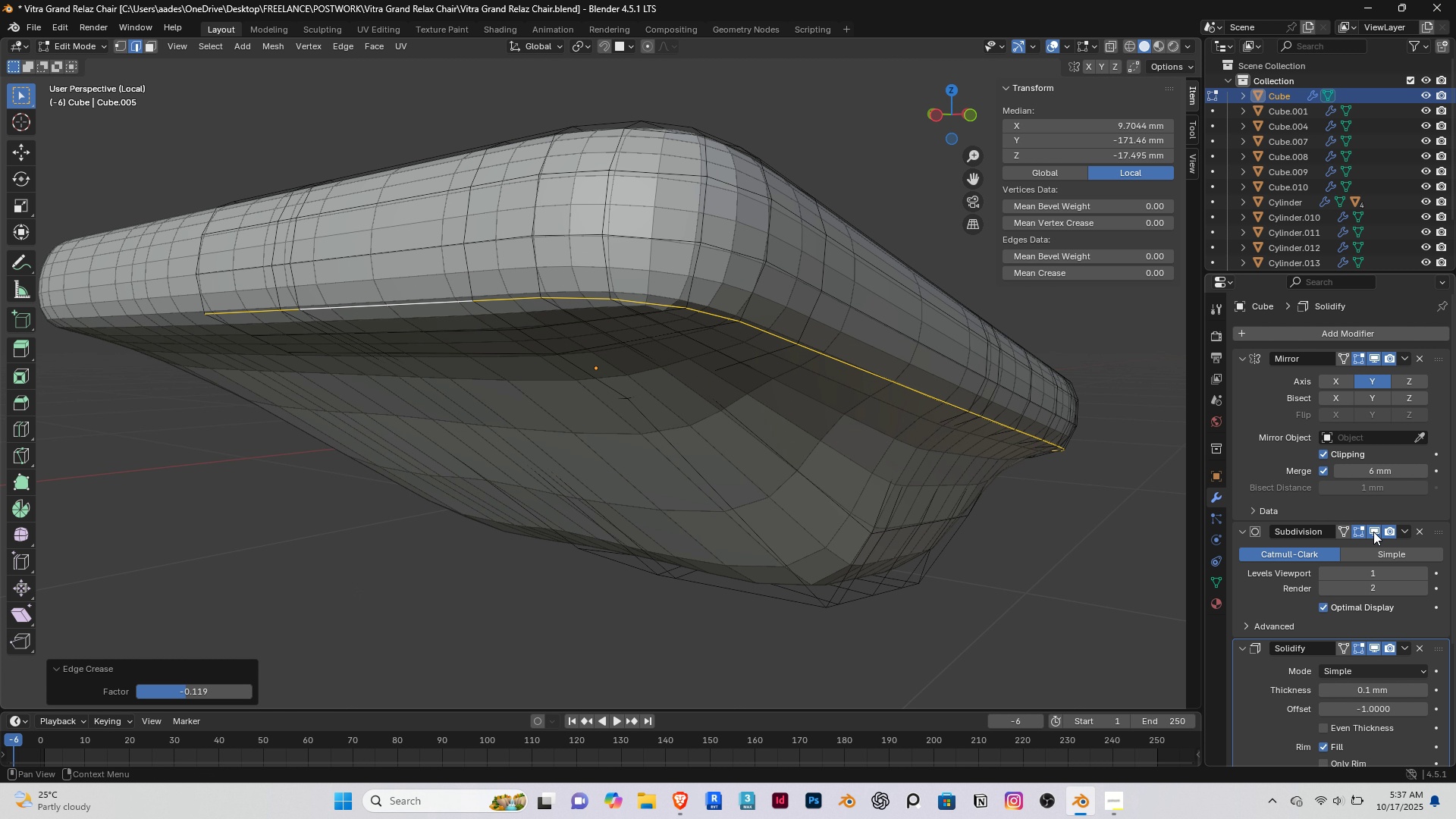 
left_click([1373, 529])
 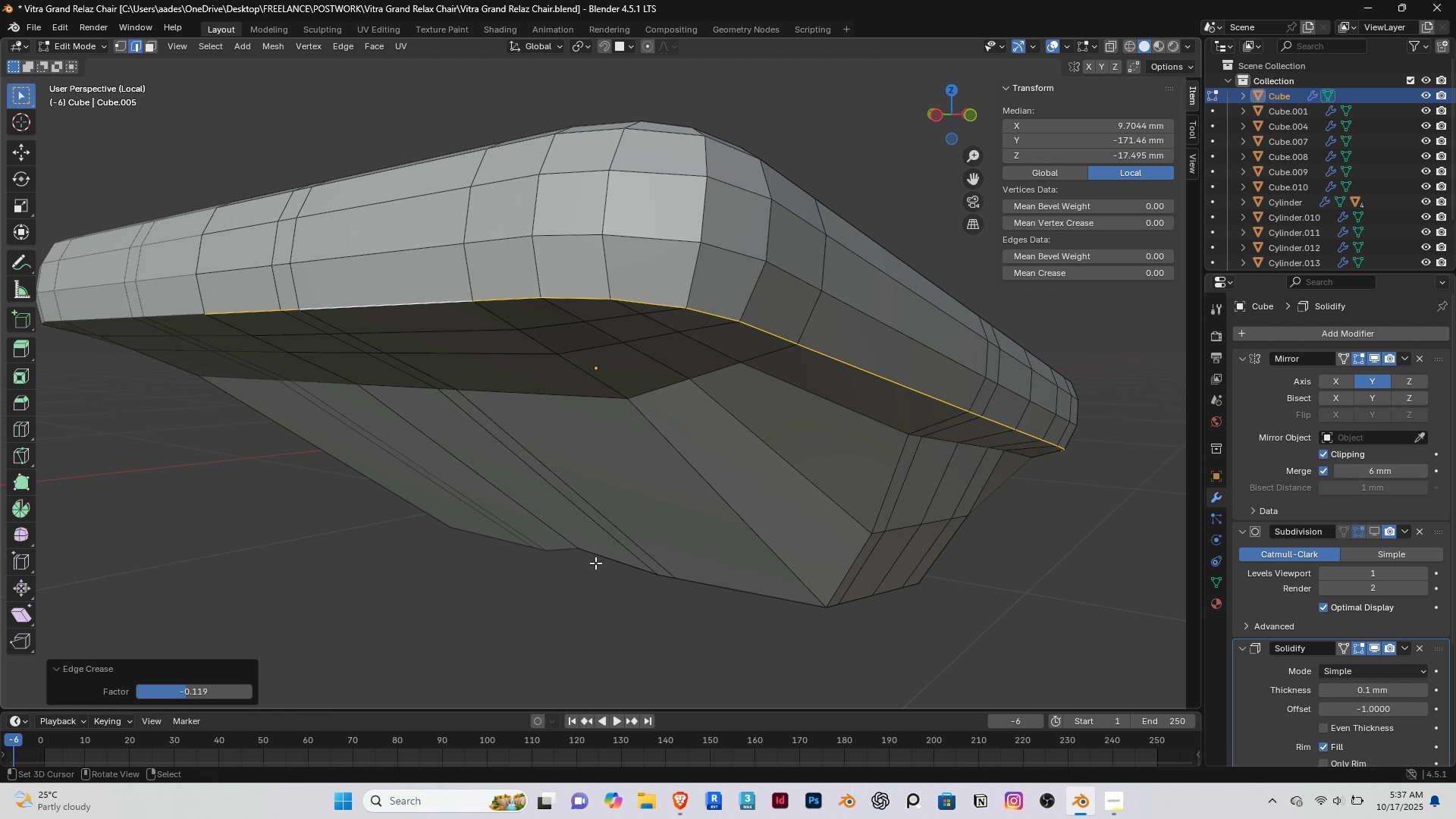 
right_click([416, 560])
 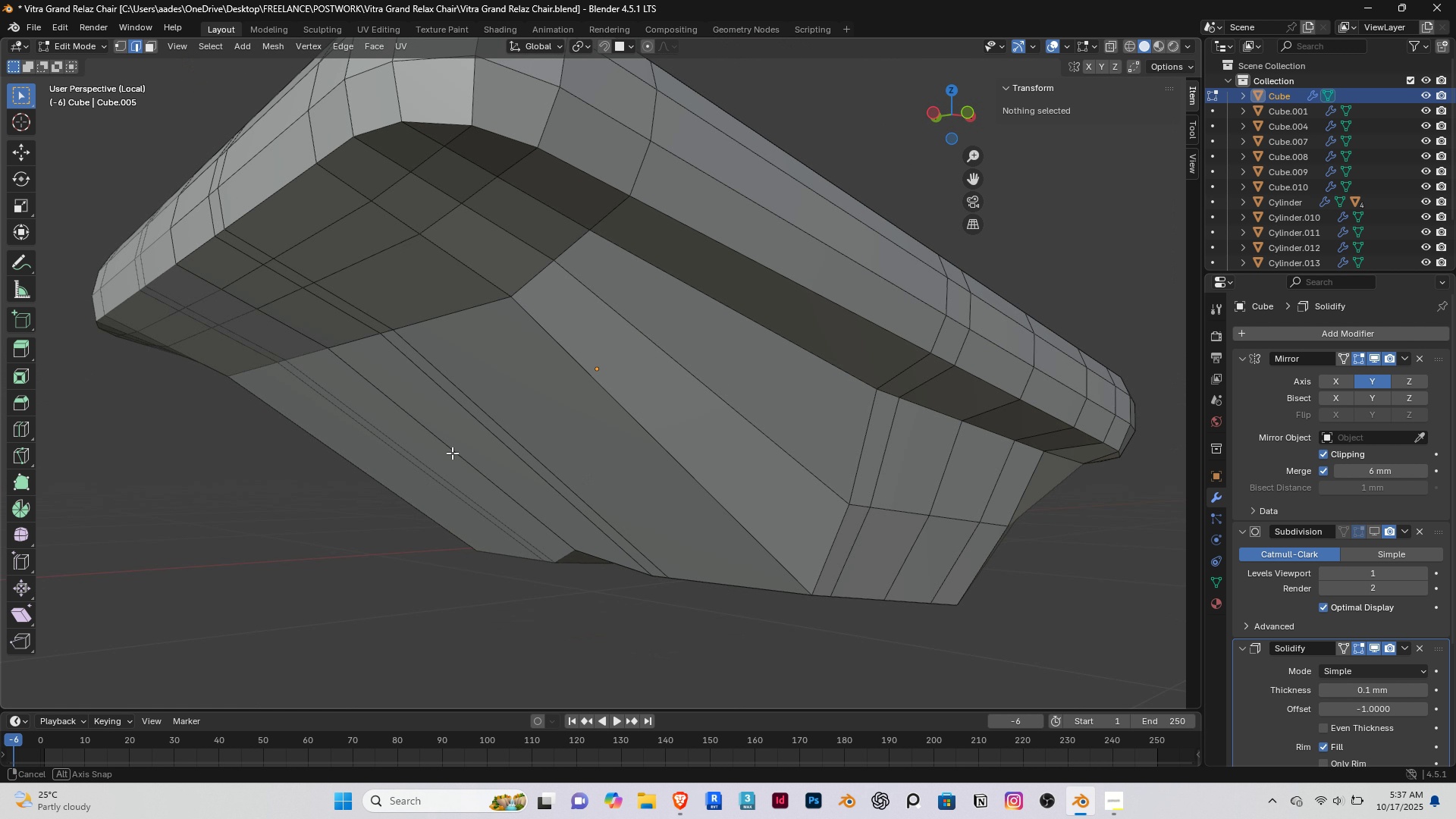 
hold_key(key=ShiftRight, duration=0.46)
 